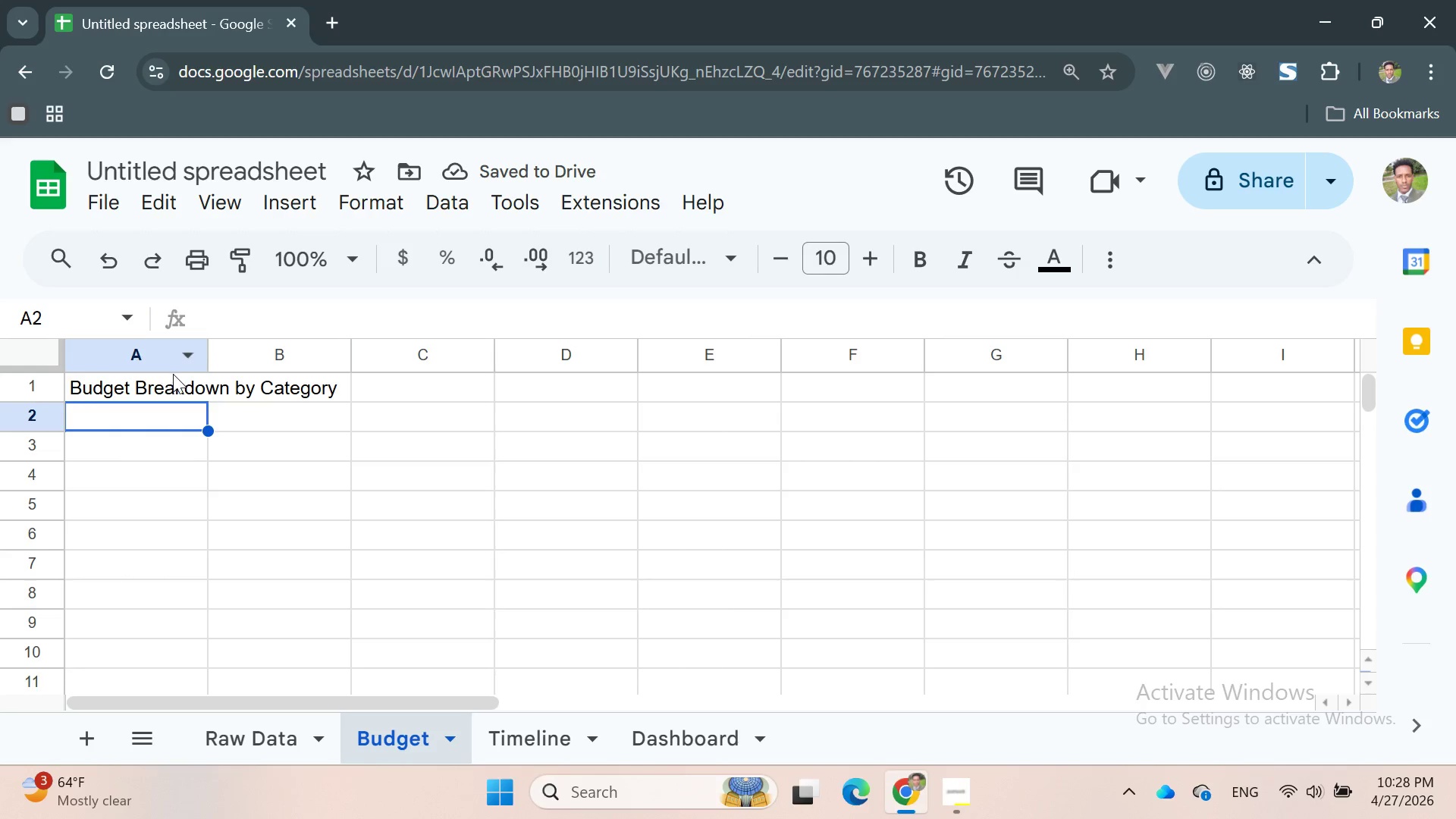 
double_click([151, 396])
 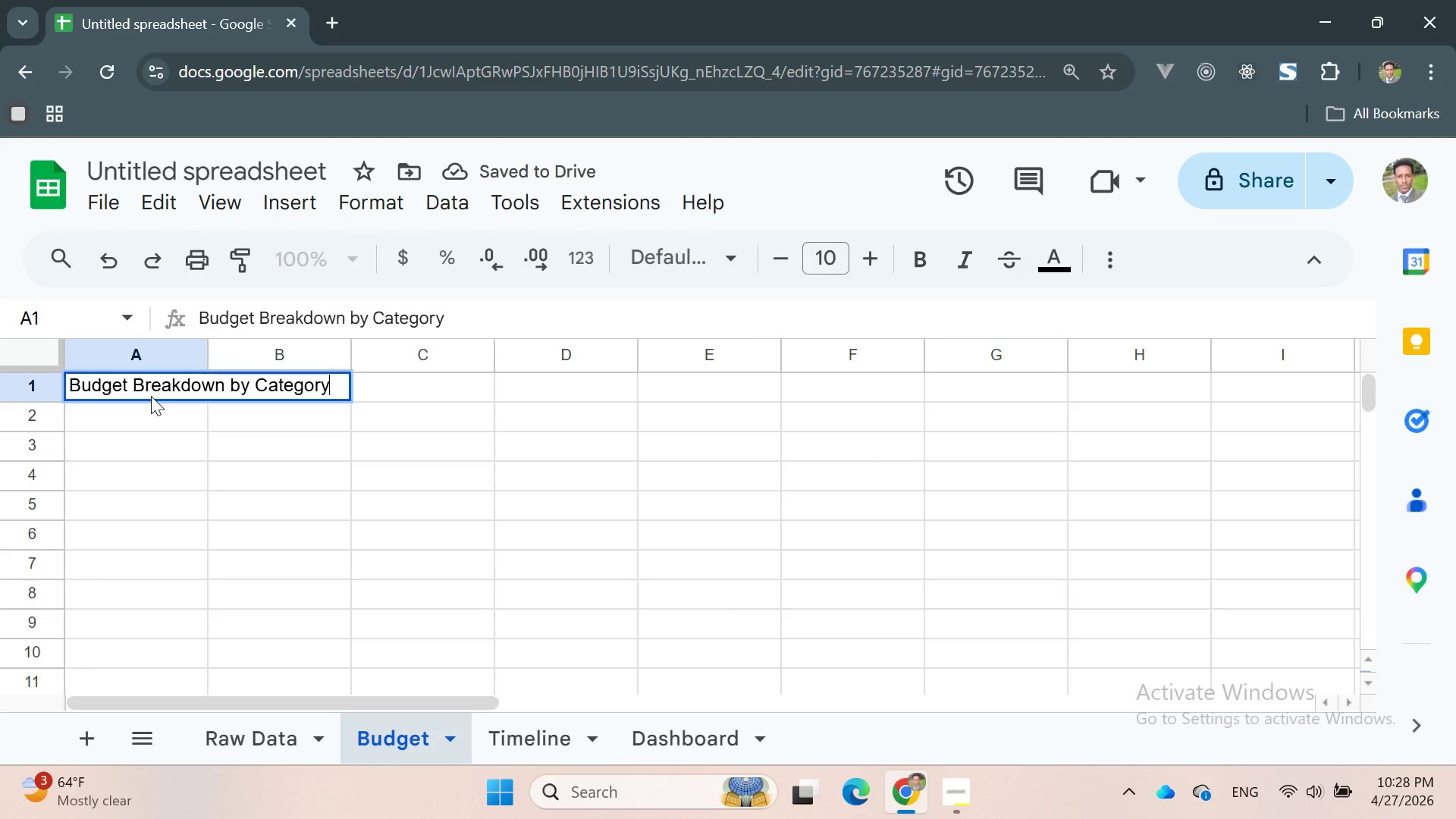 
triple_click([151, 396])
 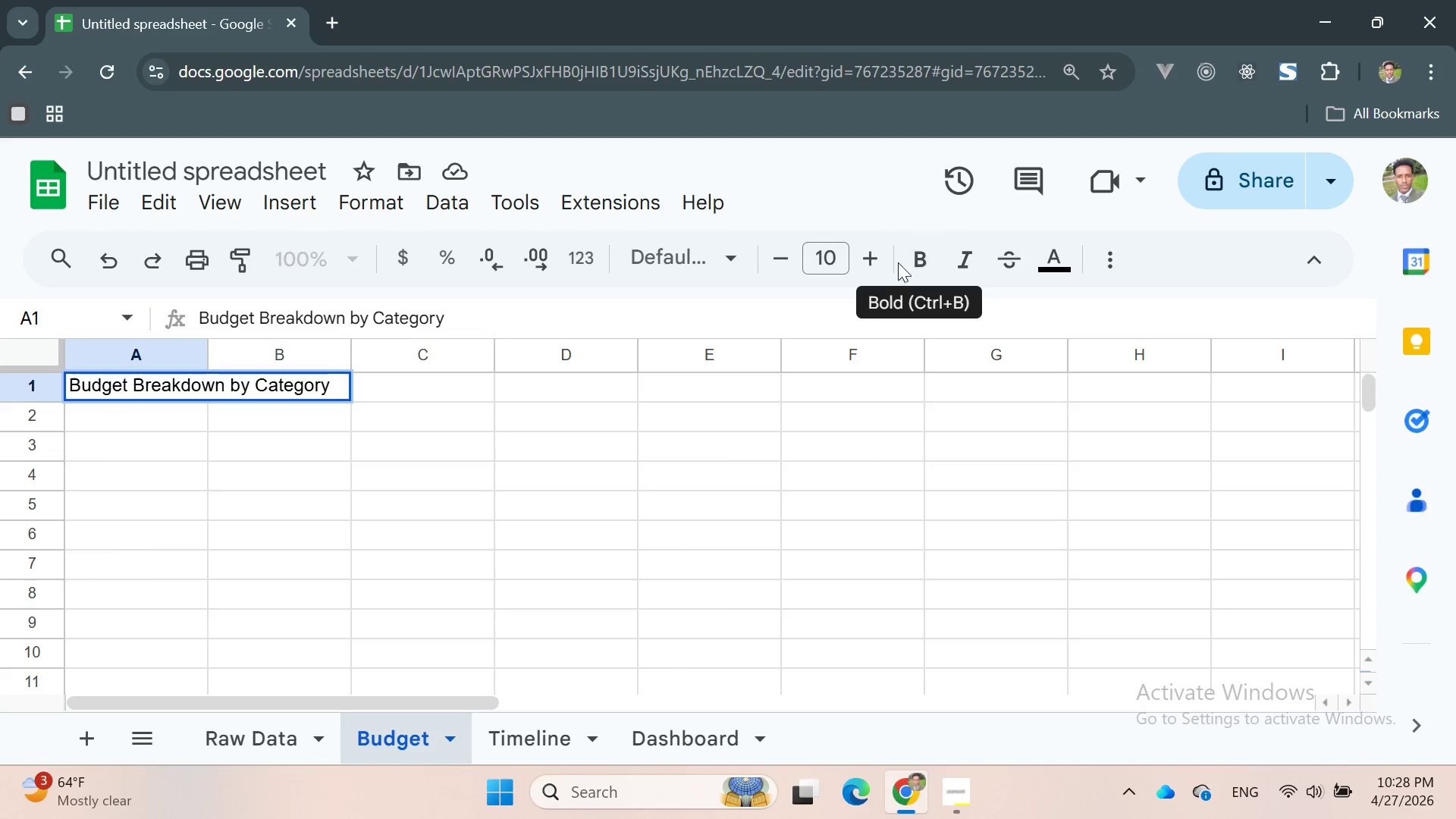 
double_click([871, 259])
 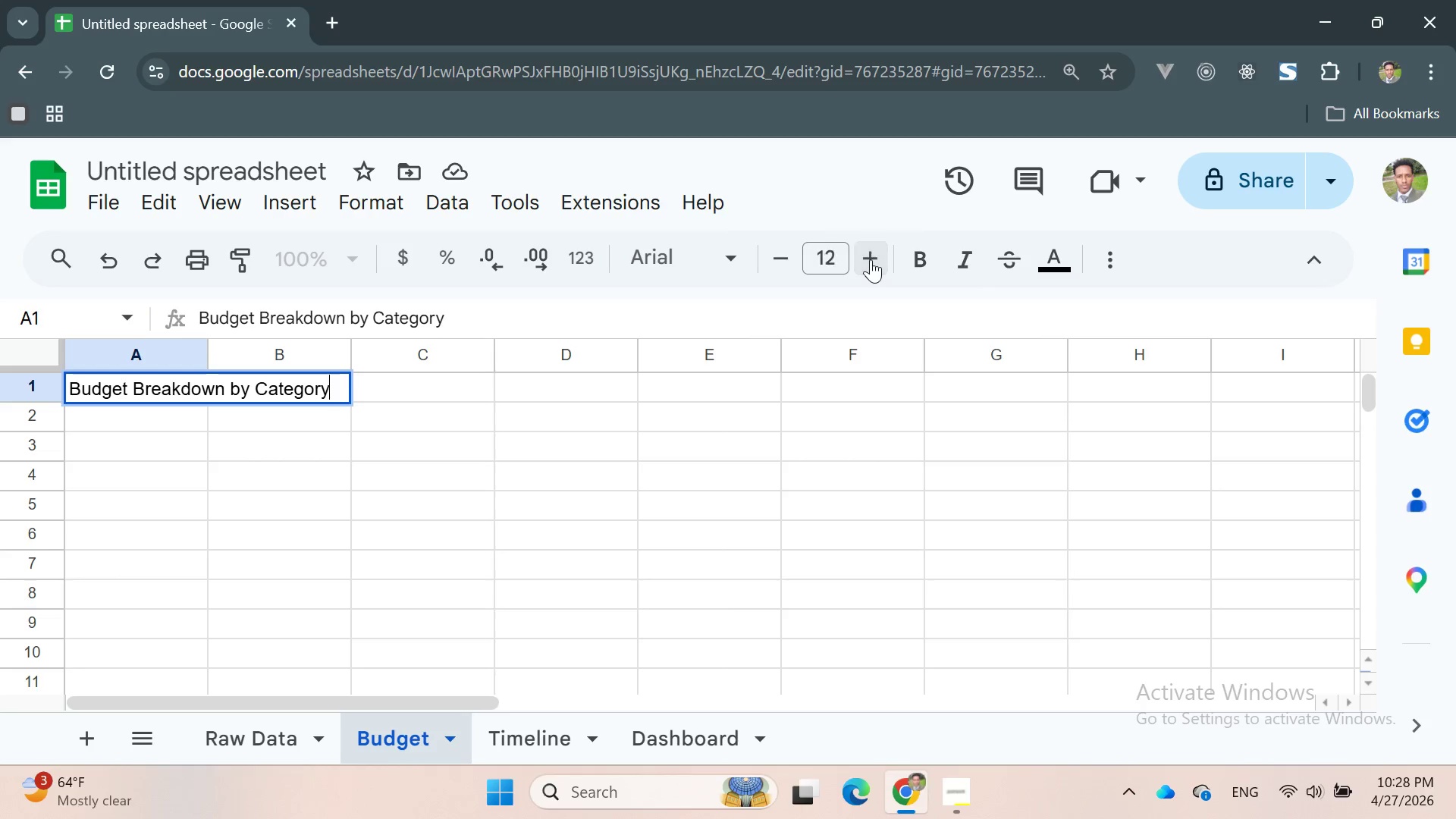 
triple_click([871, 259])
 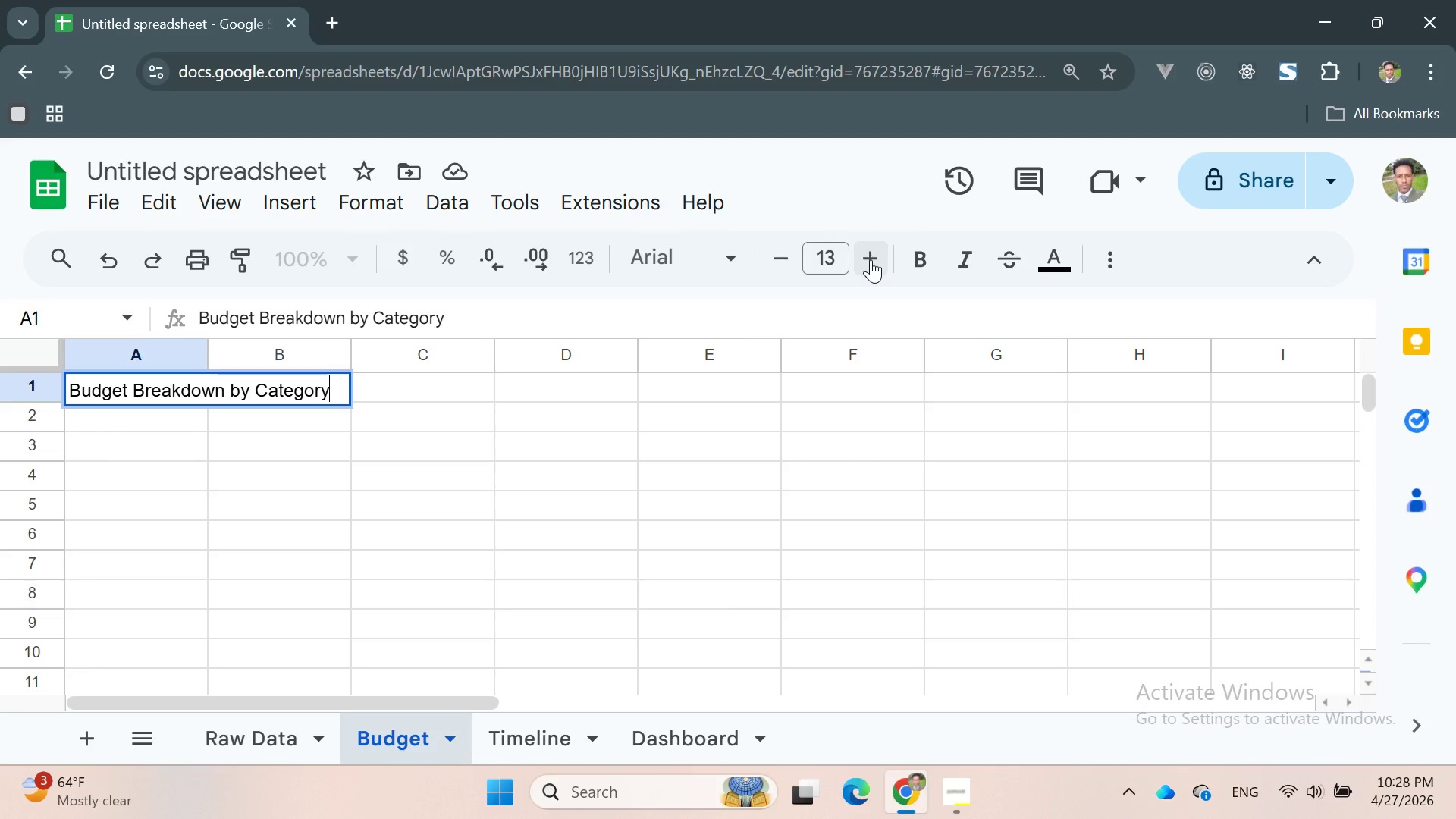 
left_click([871, 259])
 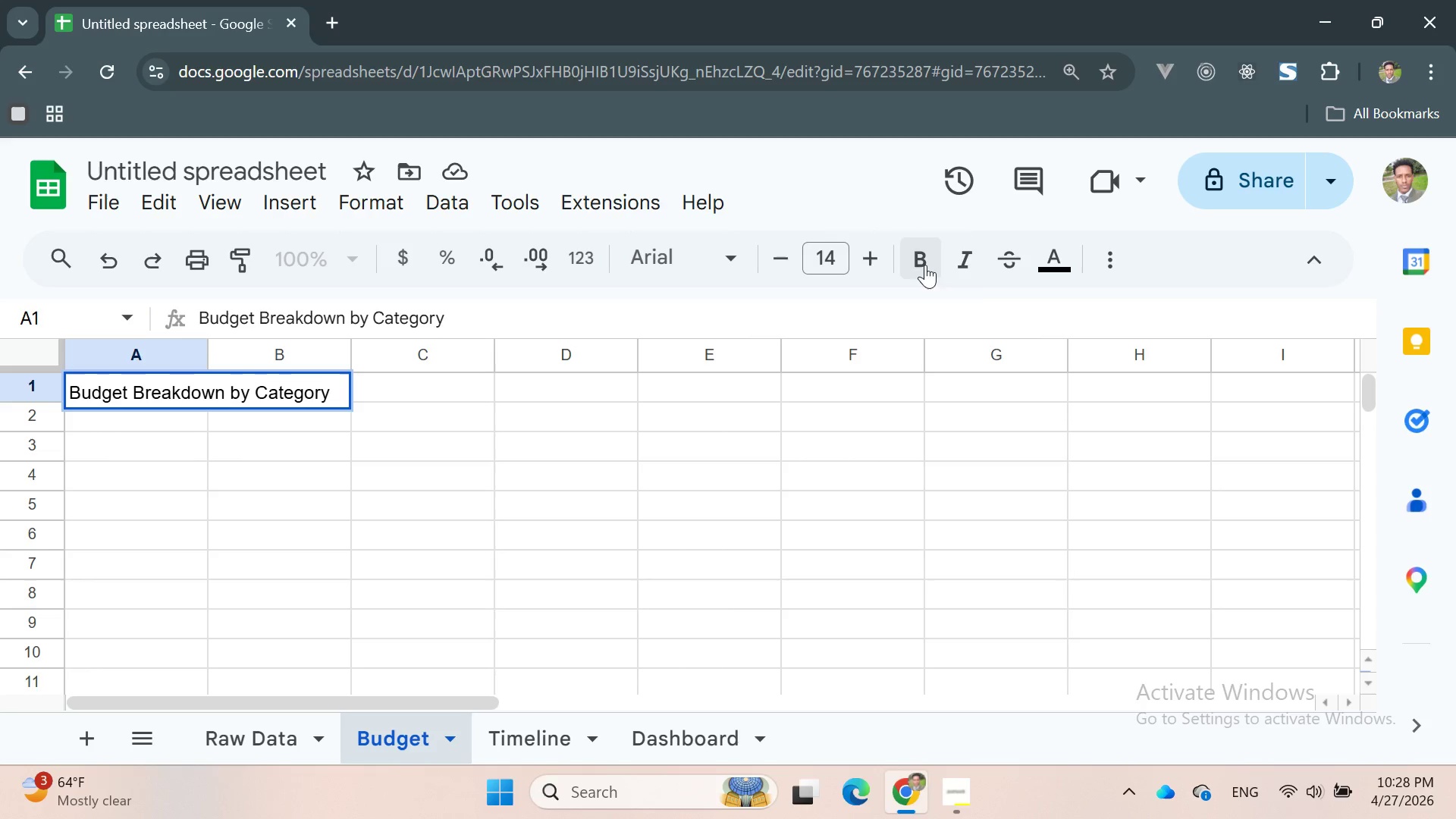 
left_click([924, 265])
 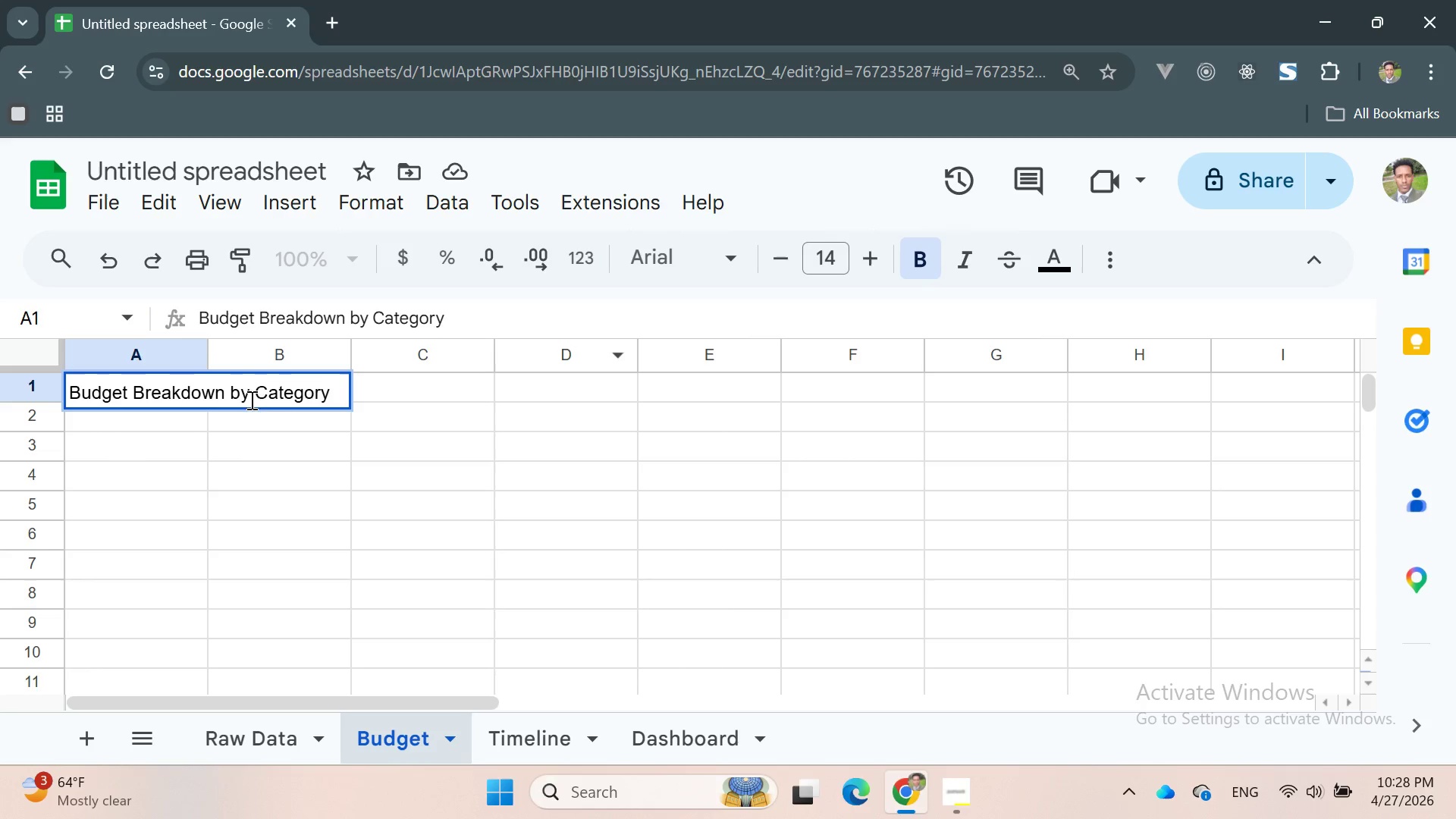 
double_click([231, 391])
 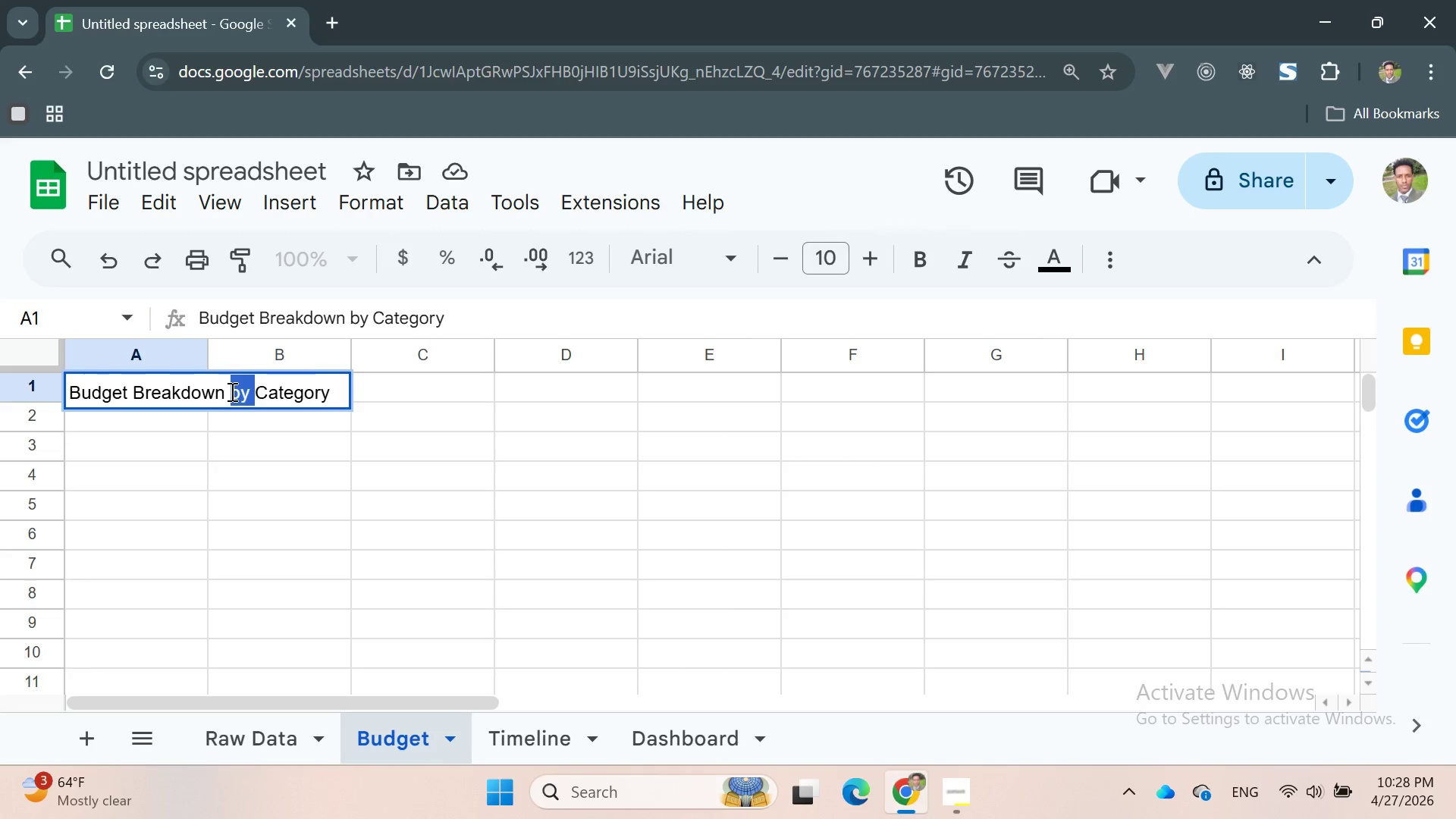 
triple_click([231, 391])
 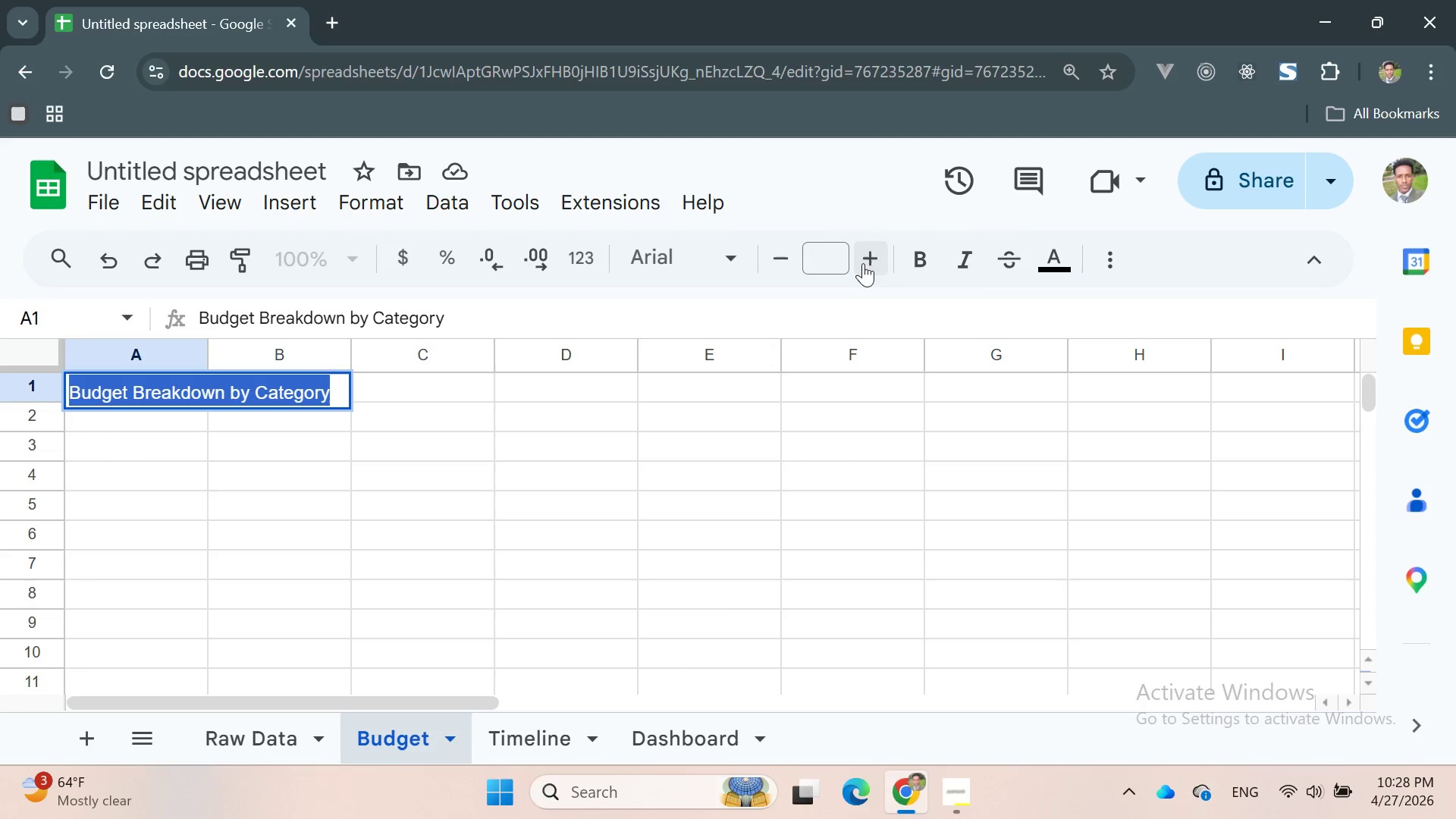 
double_click([863, 262])
 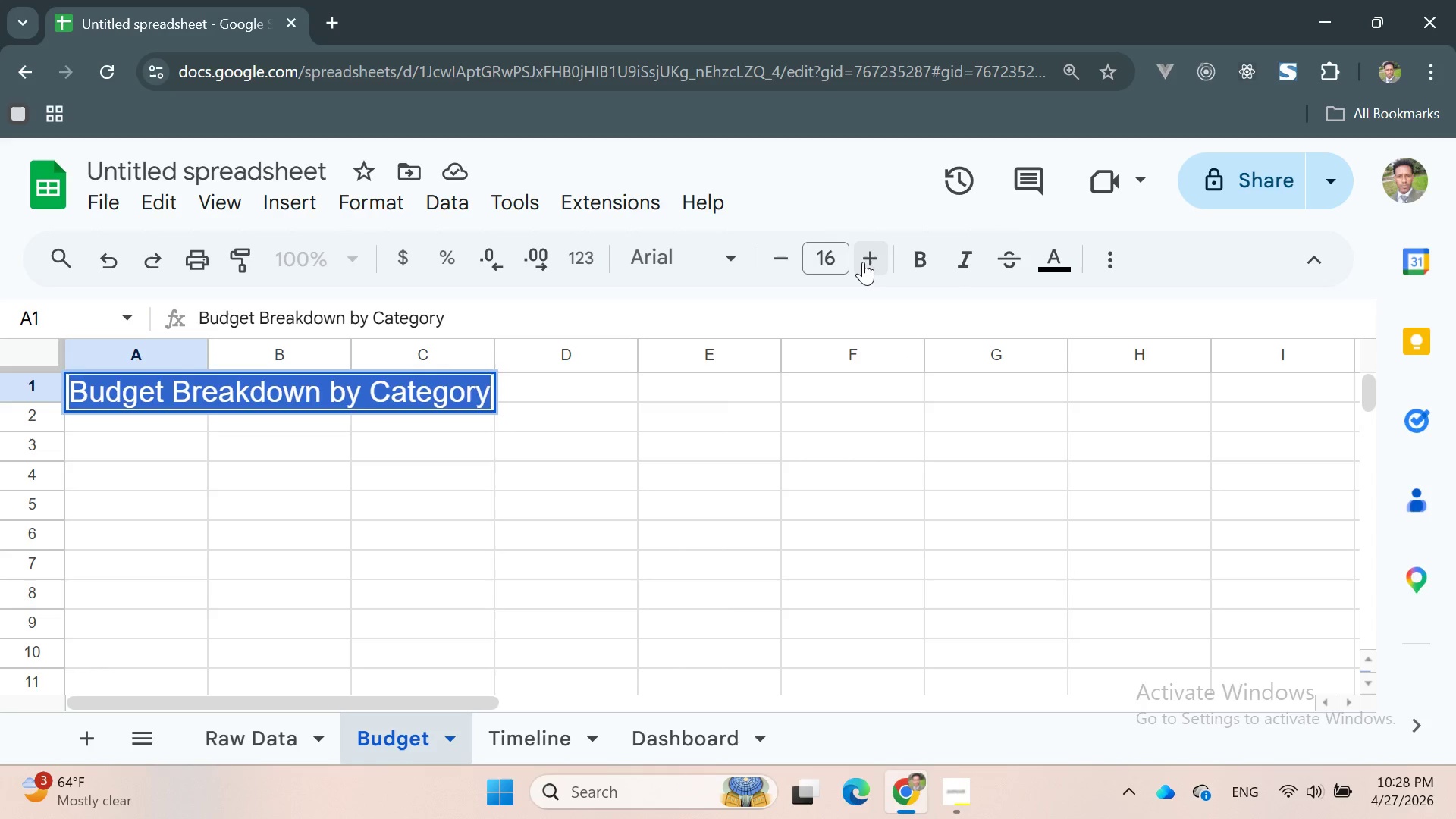 
triple_click([863, 262])
 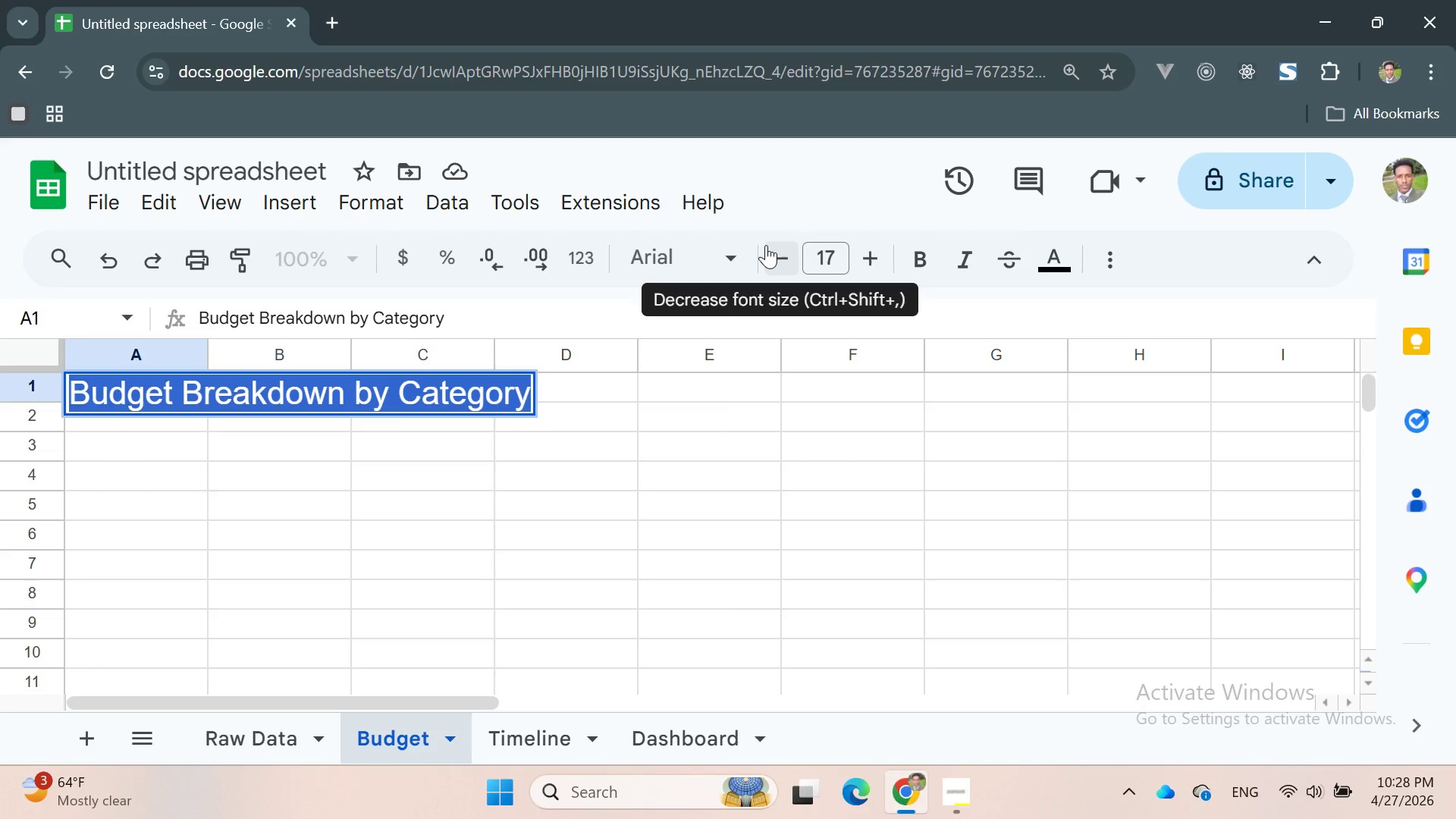 
double_click([766, 245])
 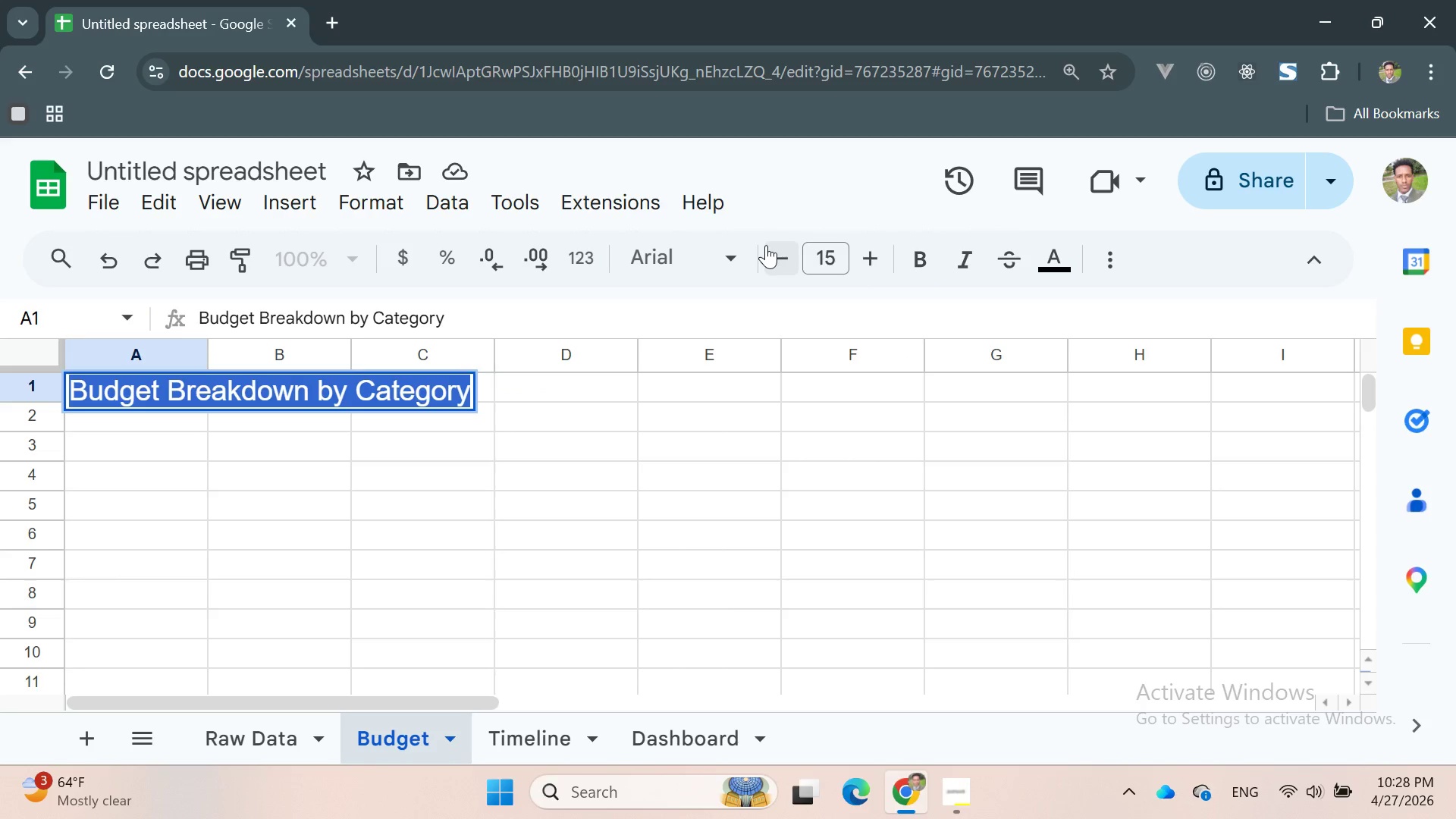 
left_click([766, 245])
 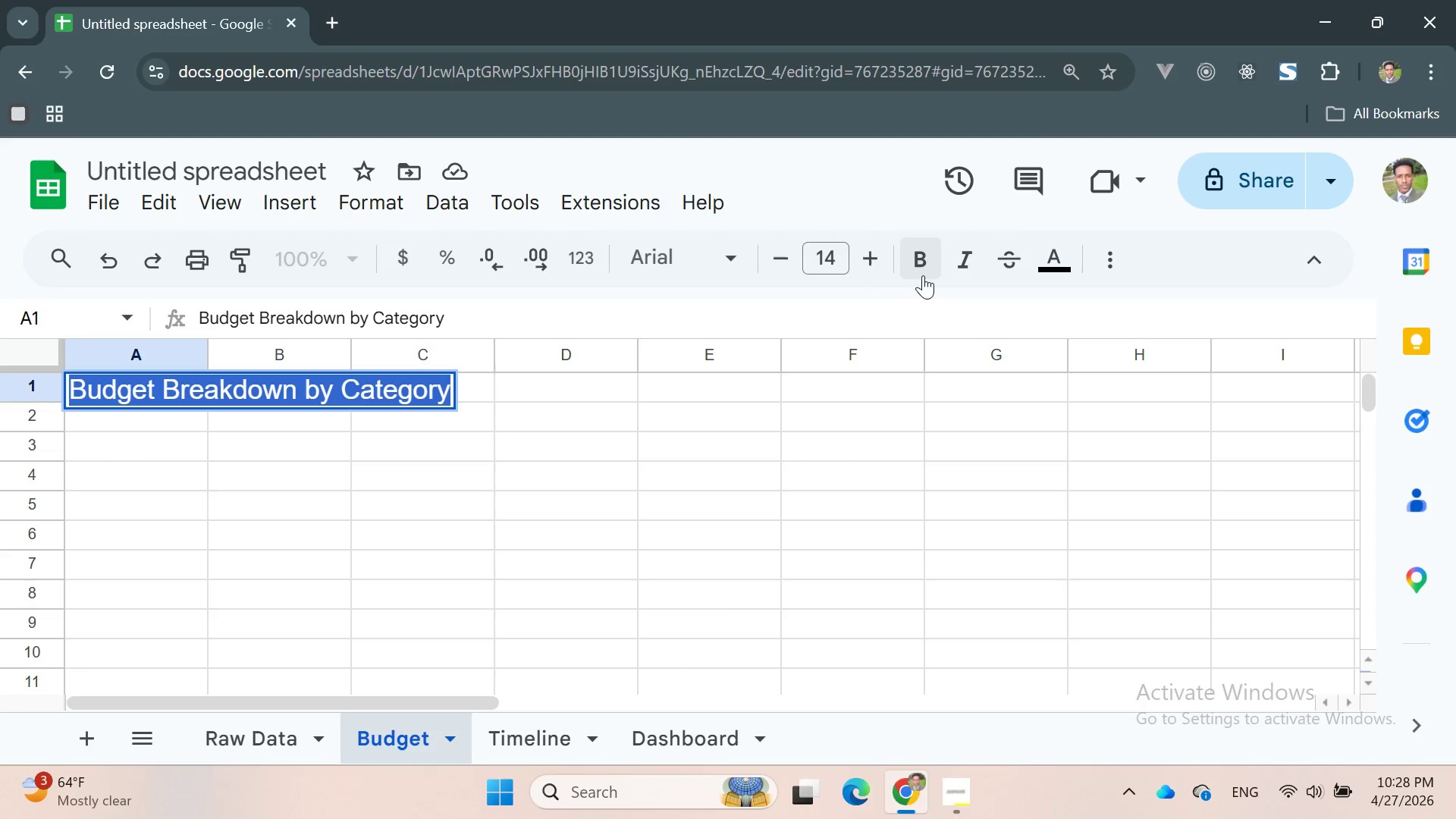 
left_click([922, 270])
 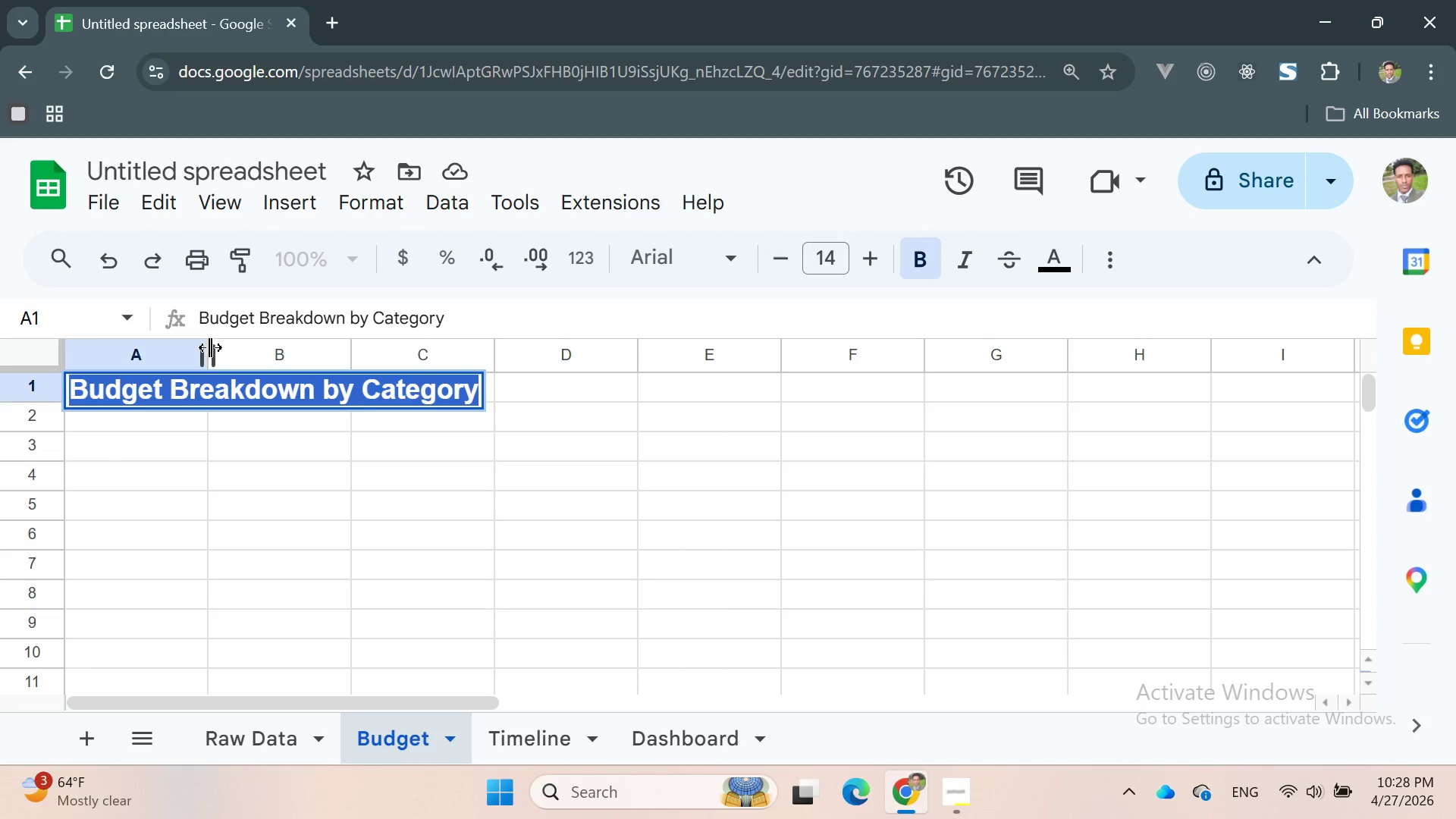 
left_click_drag(start_coordinate=[208, 347], to_coordinate=[485, 384])
 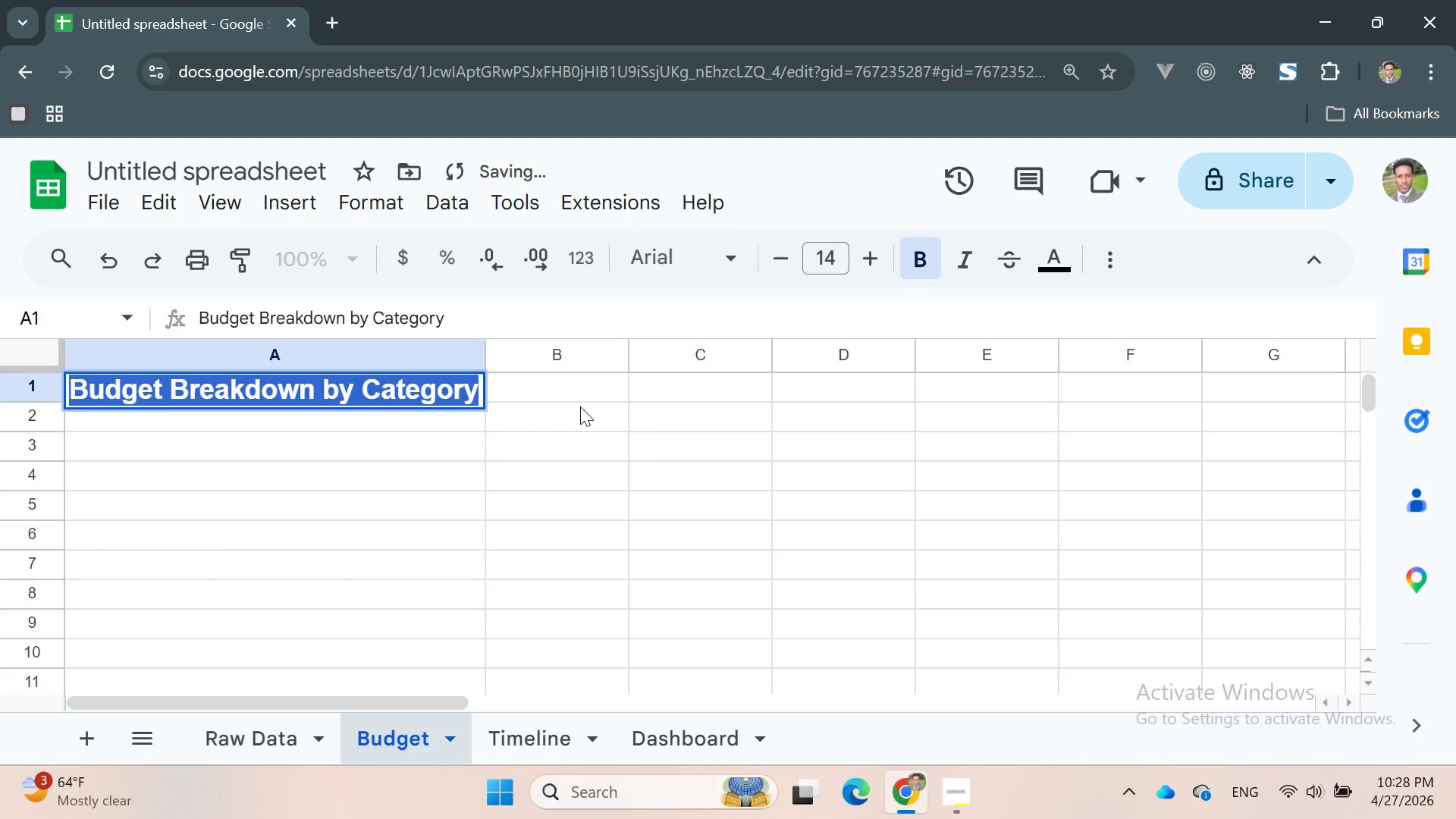 
left_click([571, 400])
 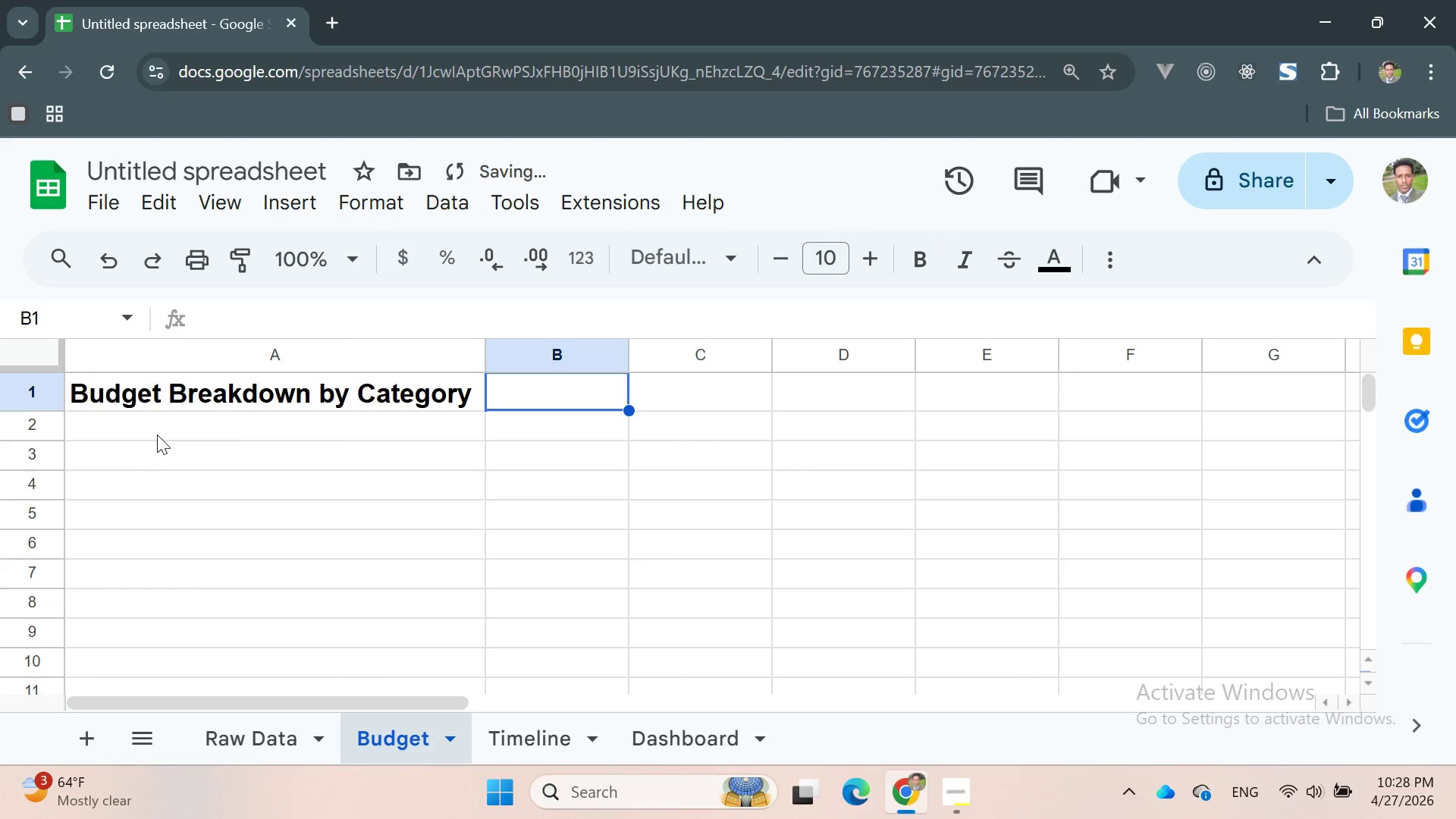 
left_click([156, 433])
 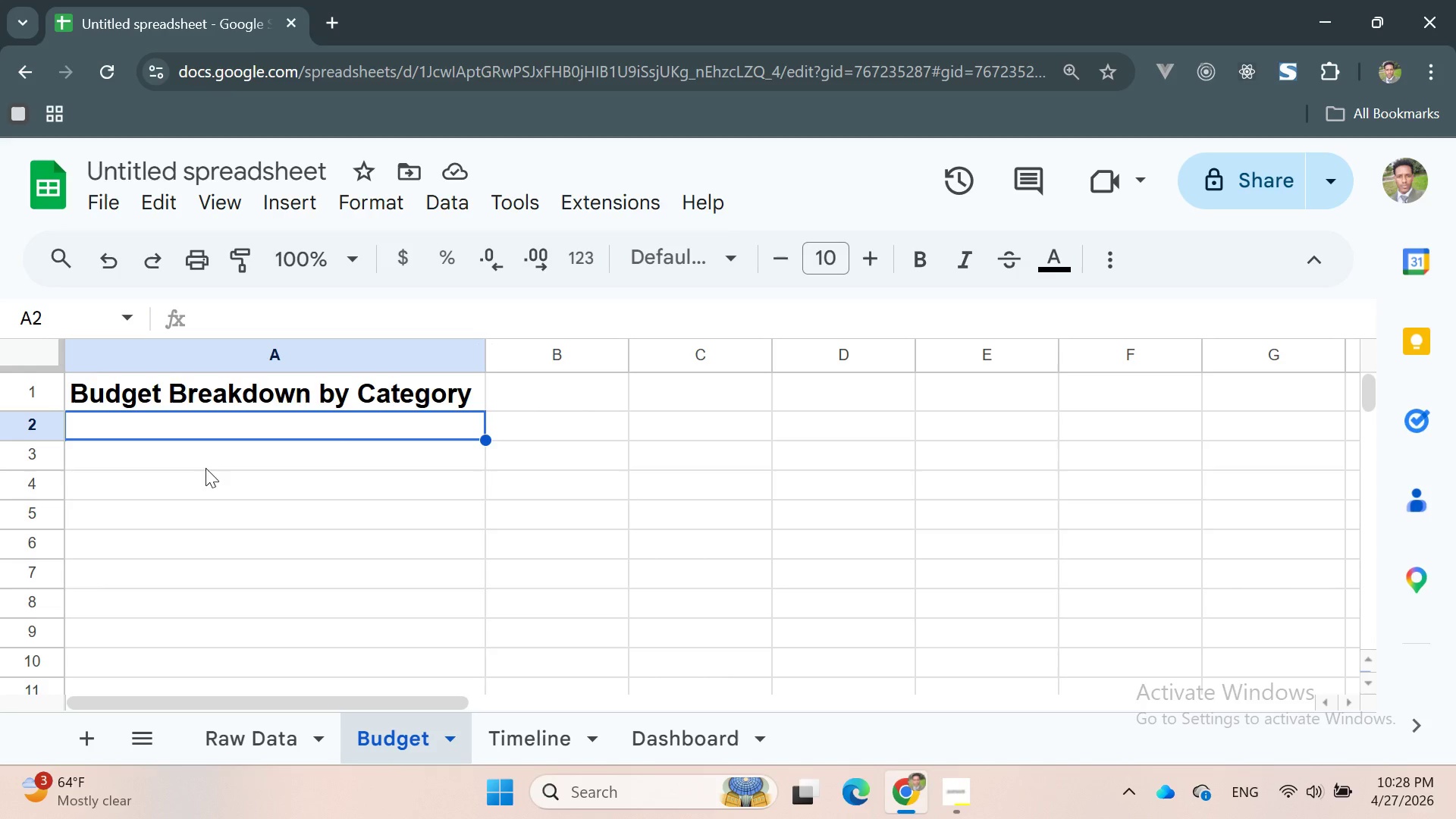 
wait(13.92)
 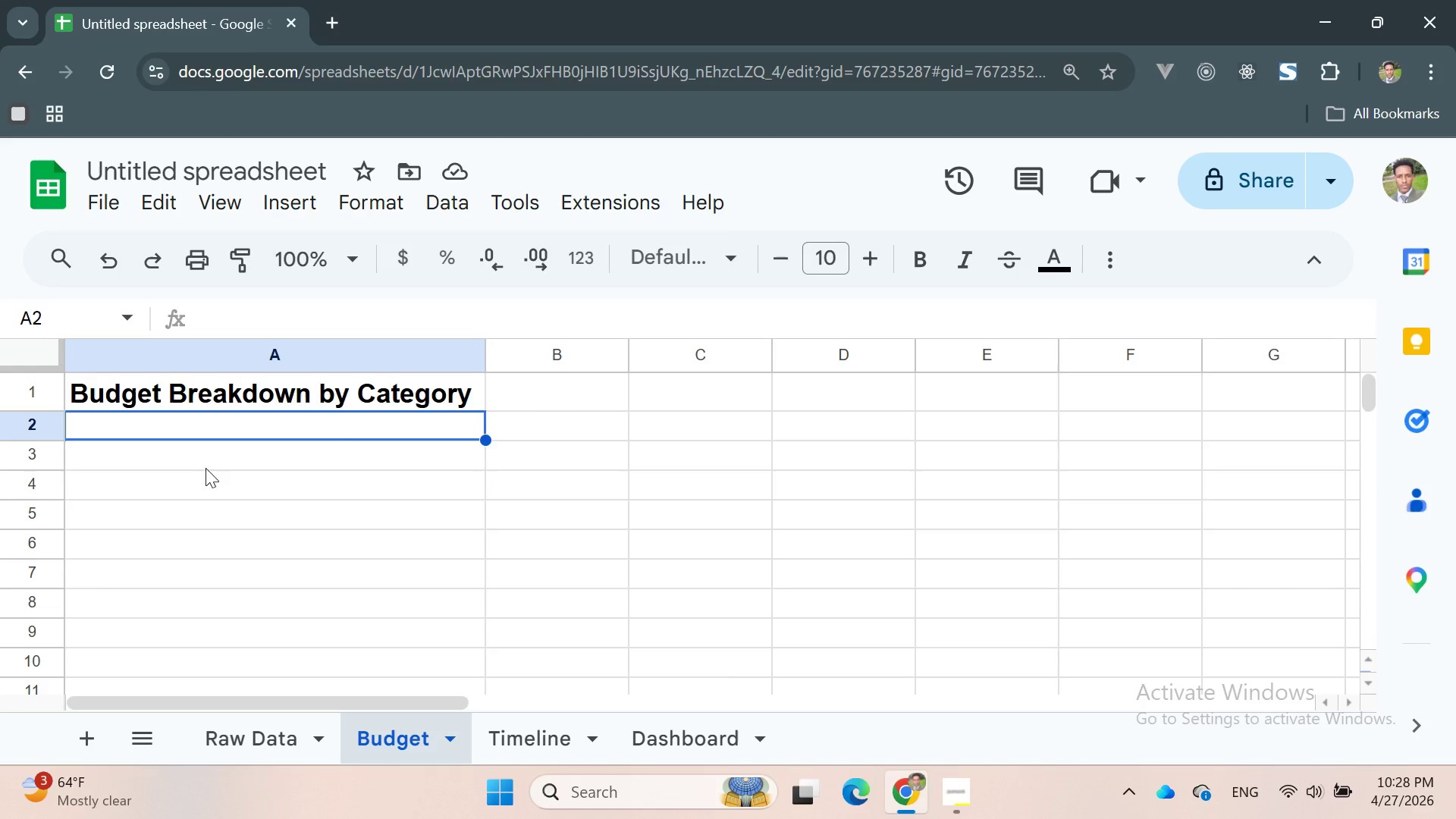 
double_click([180, 447])
 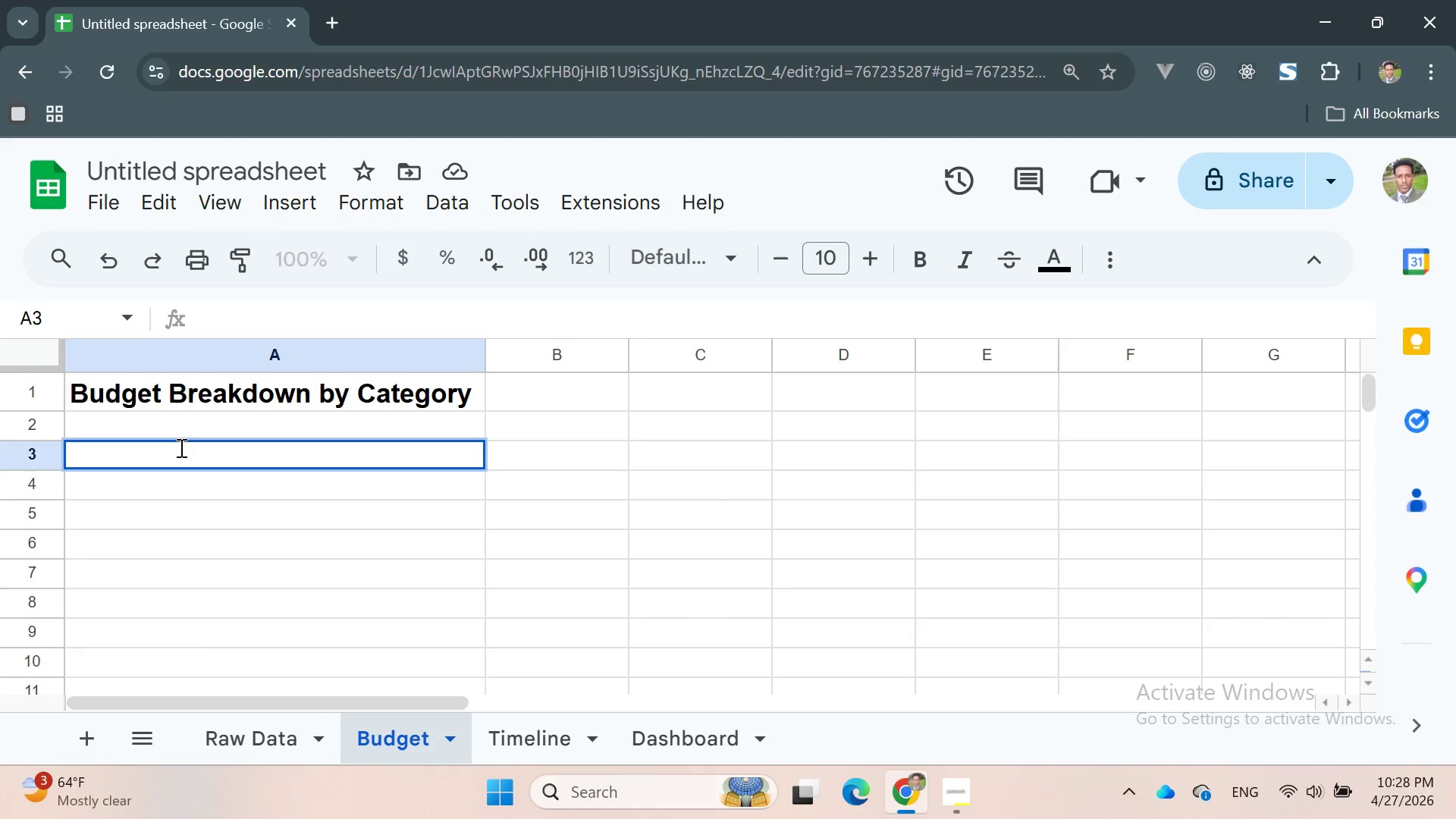 
type(Category )
 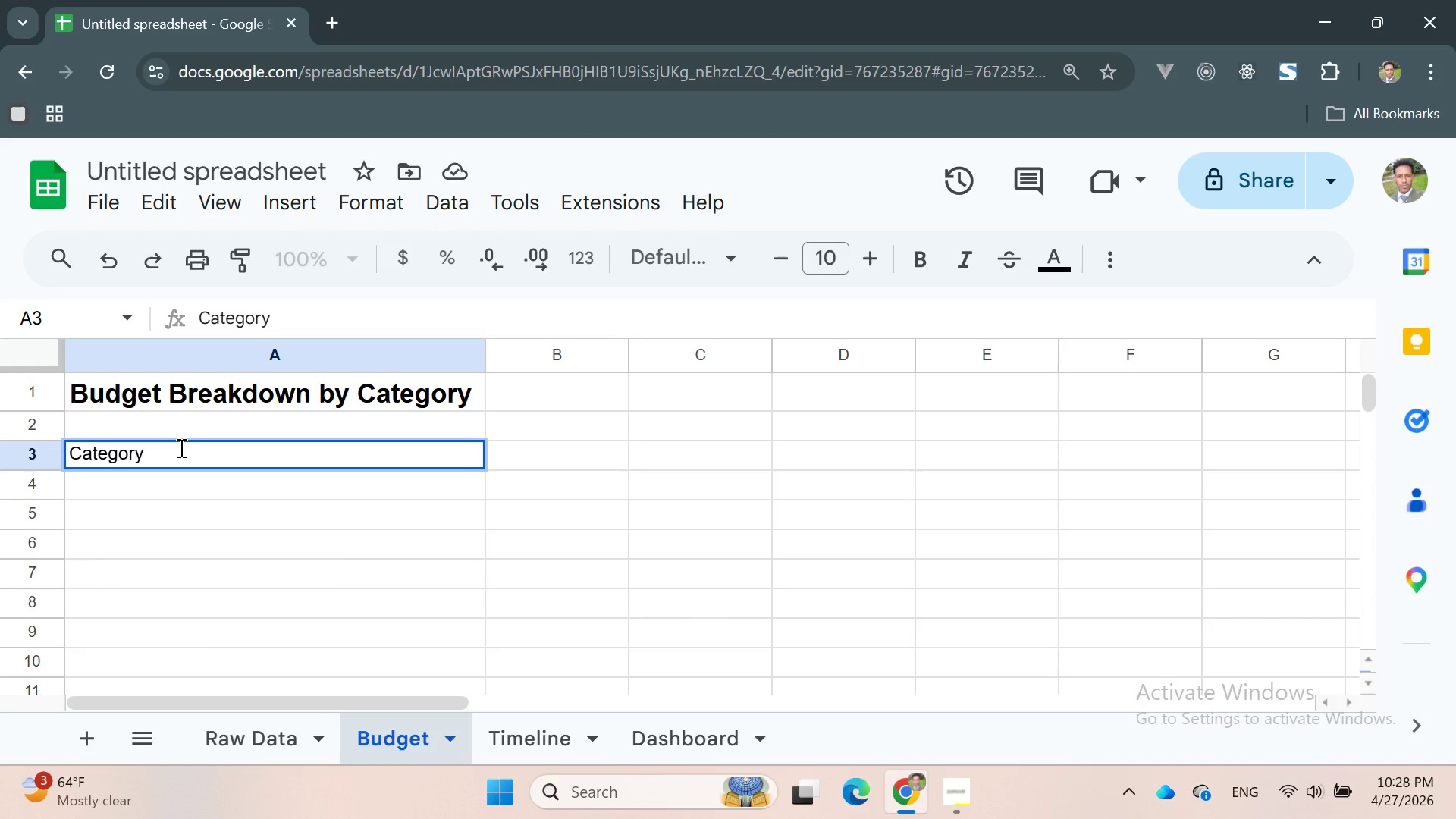 
key(Enter)
 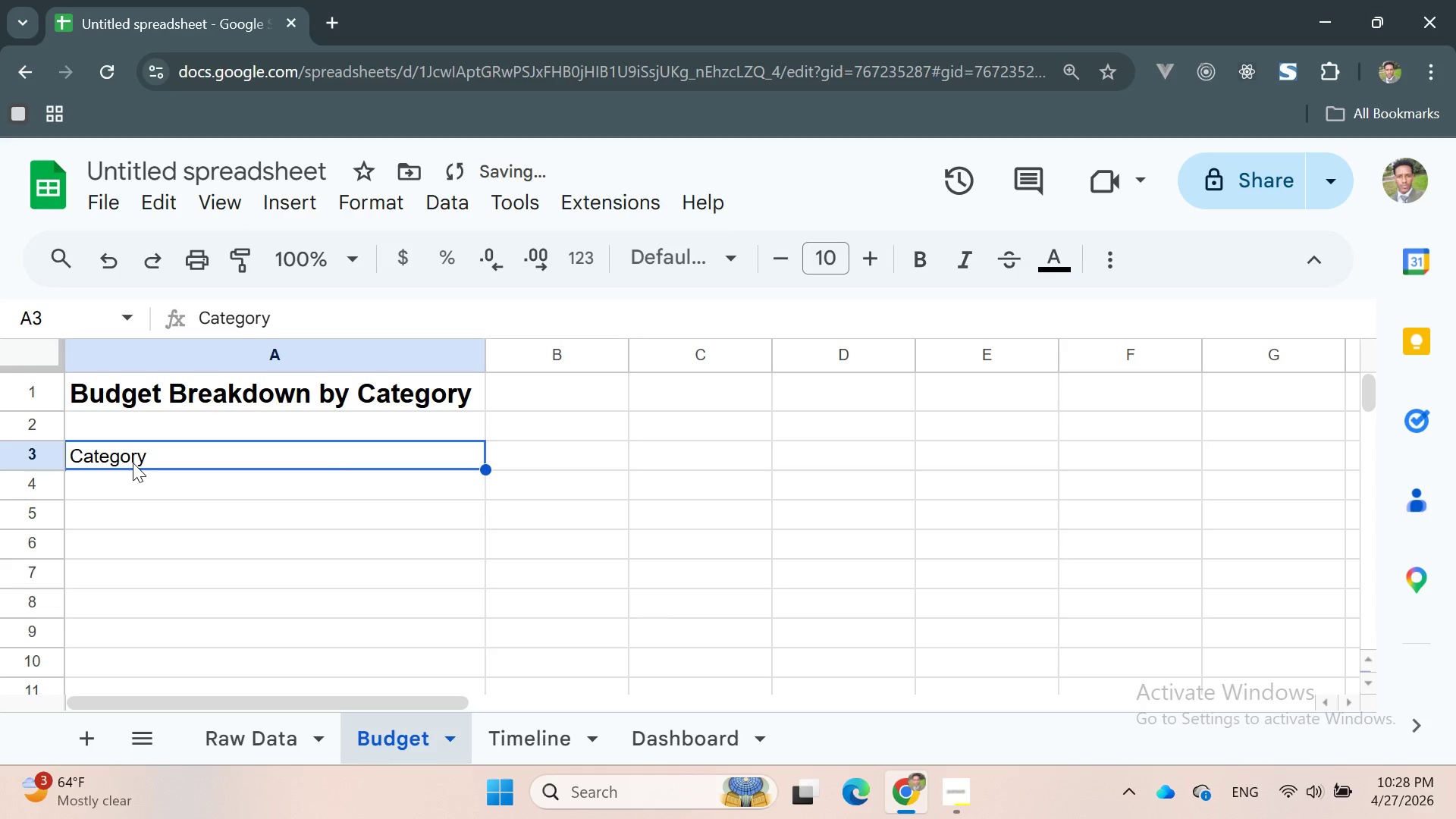 
double_click([124, 465])
 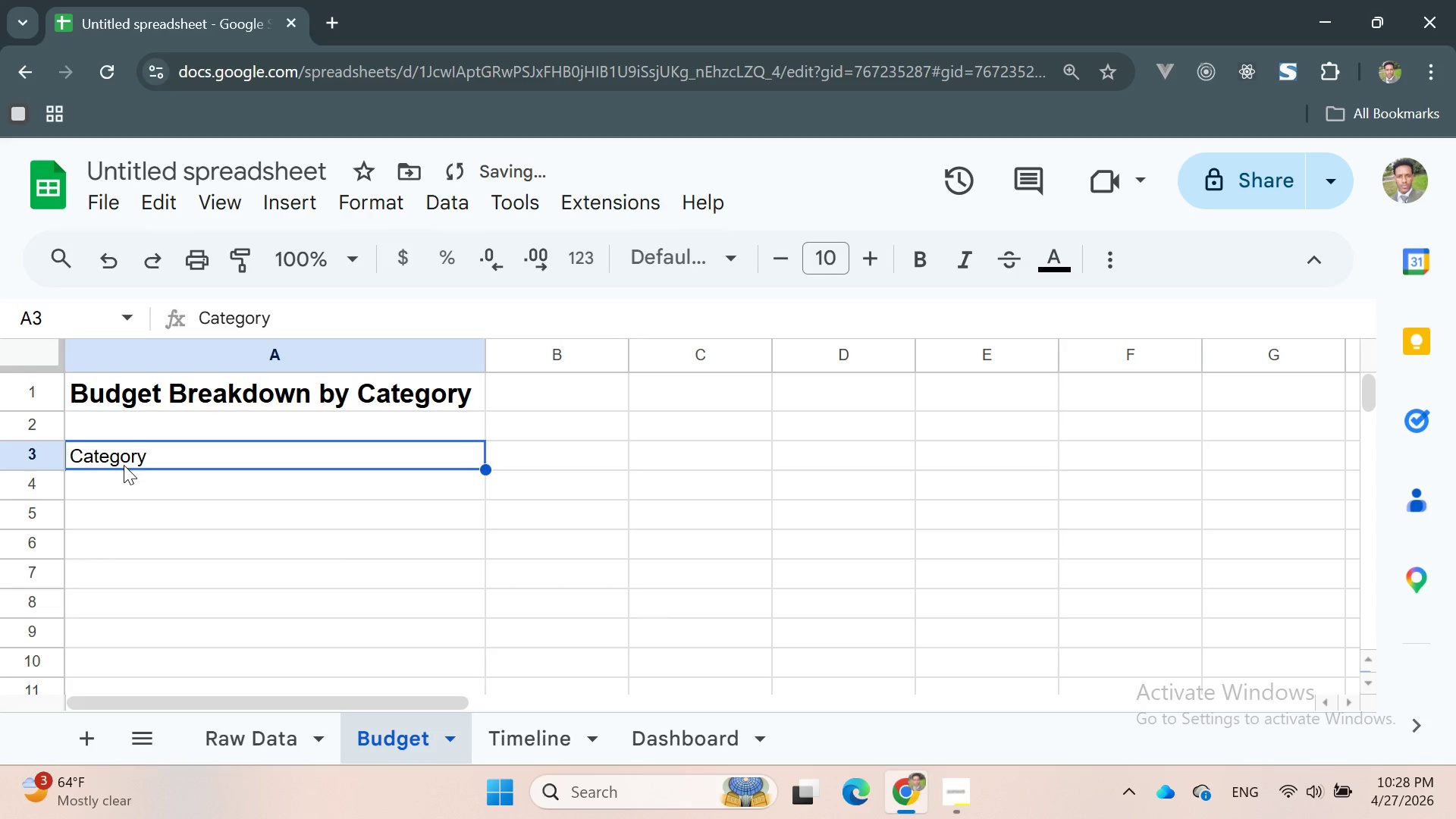 
triple_click([124, 465])
 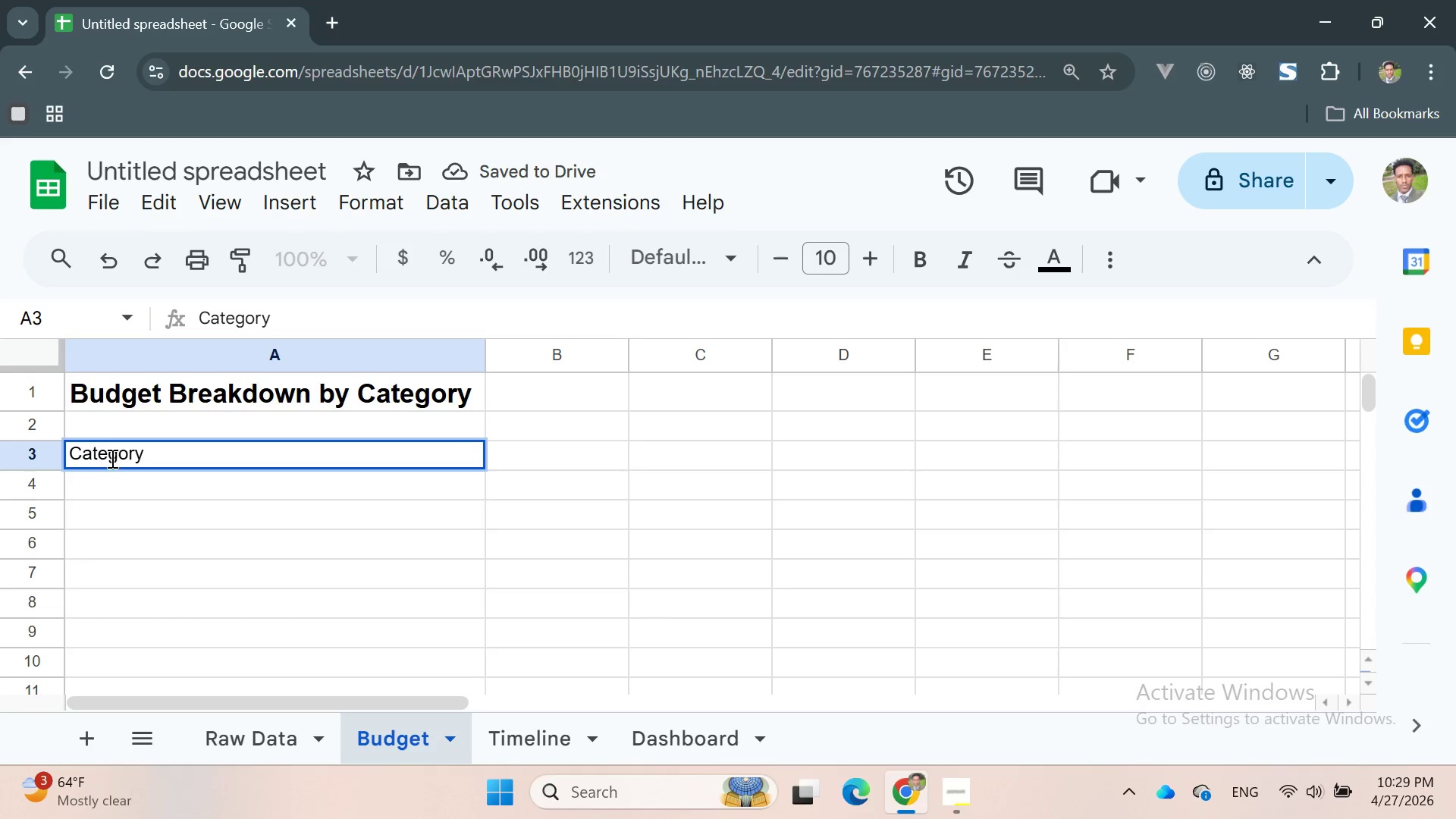 
double_click([108, 457])
 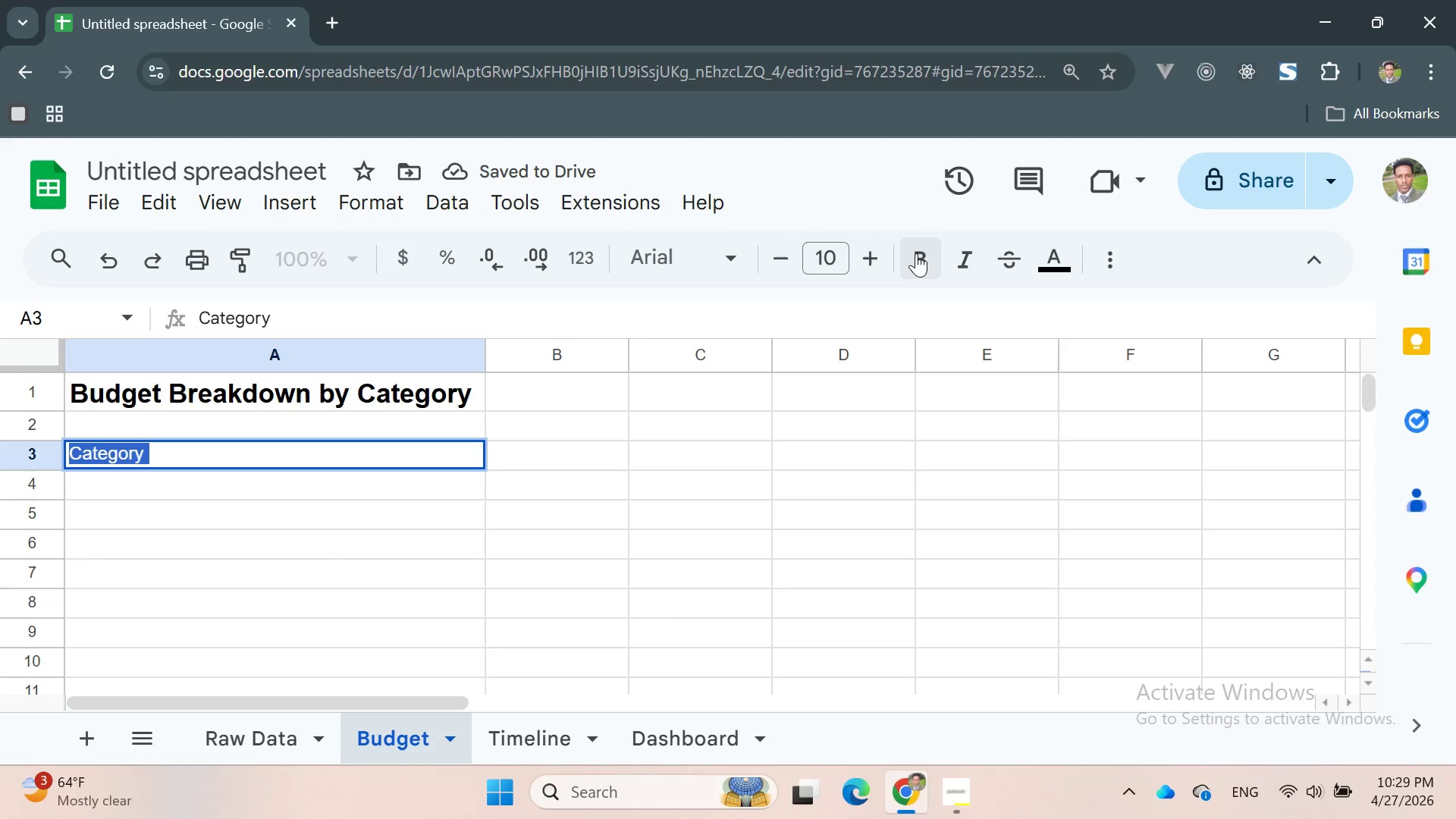 
left_click([916, 256])
 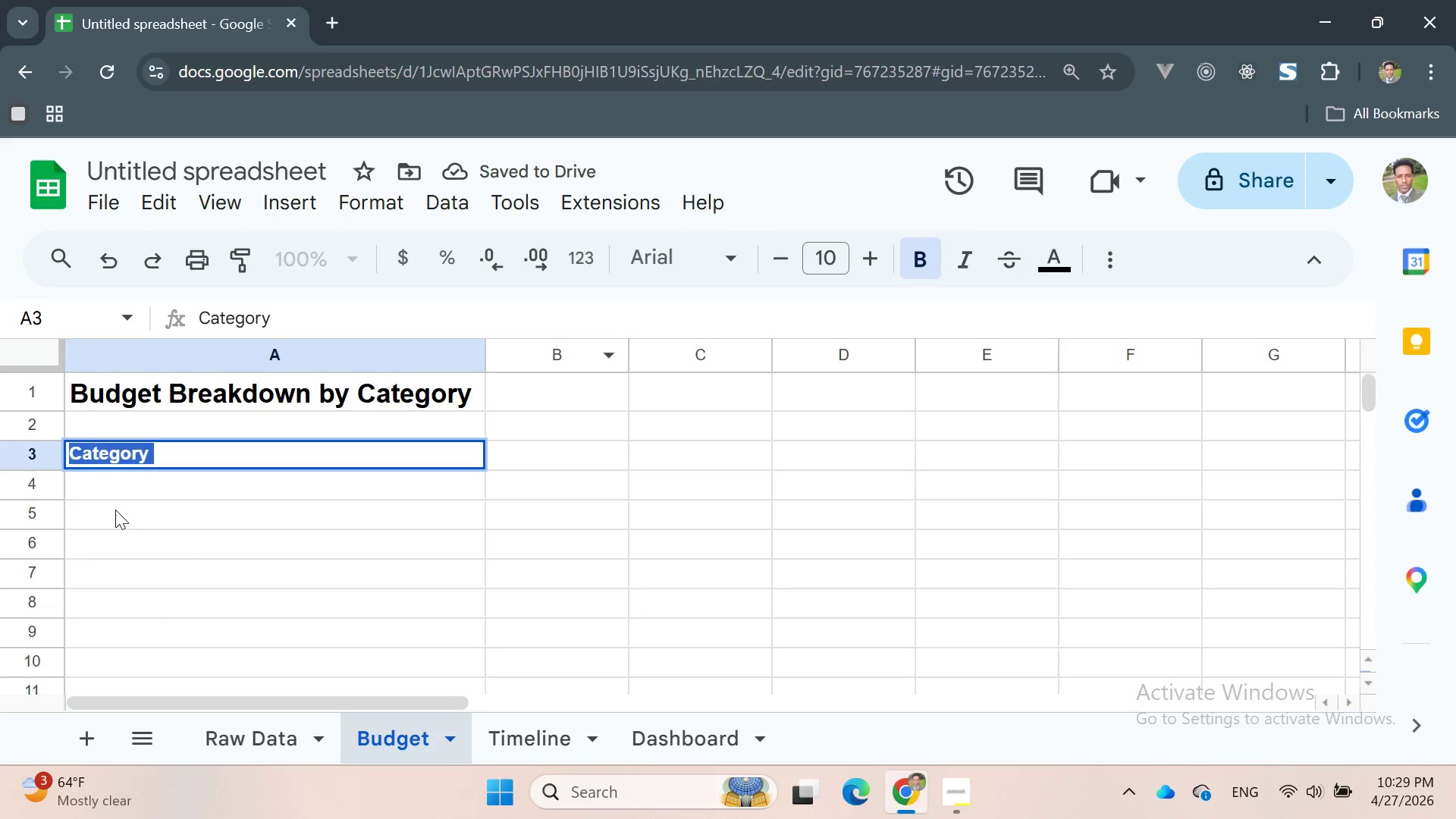 
left_click([90, 479])
 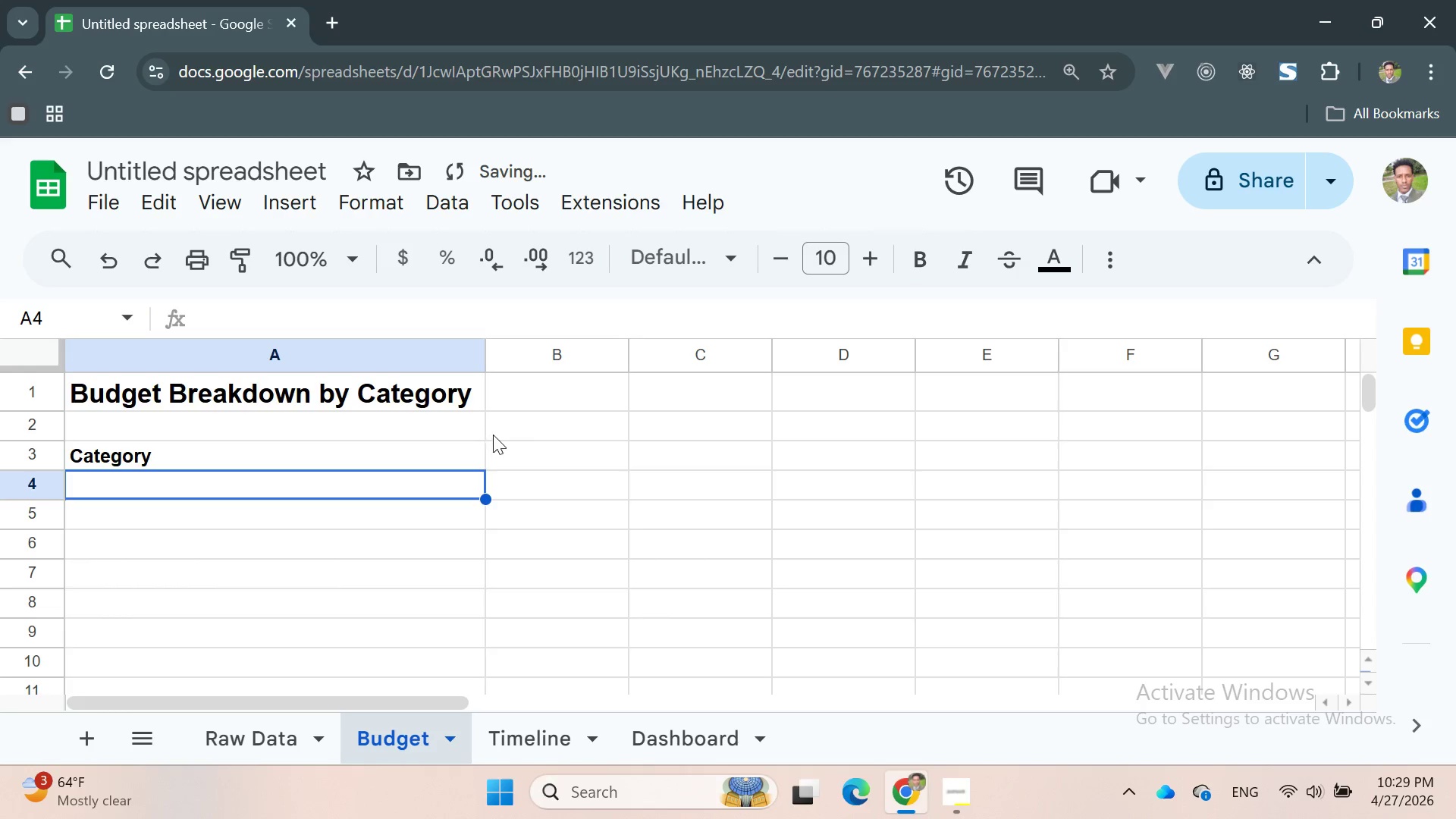 
left_click([510, 460])
 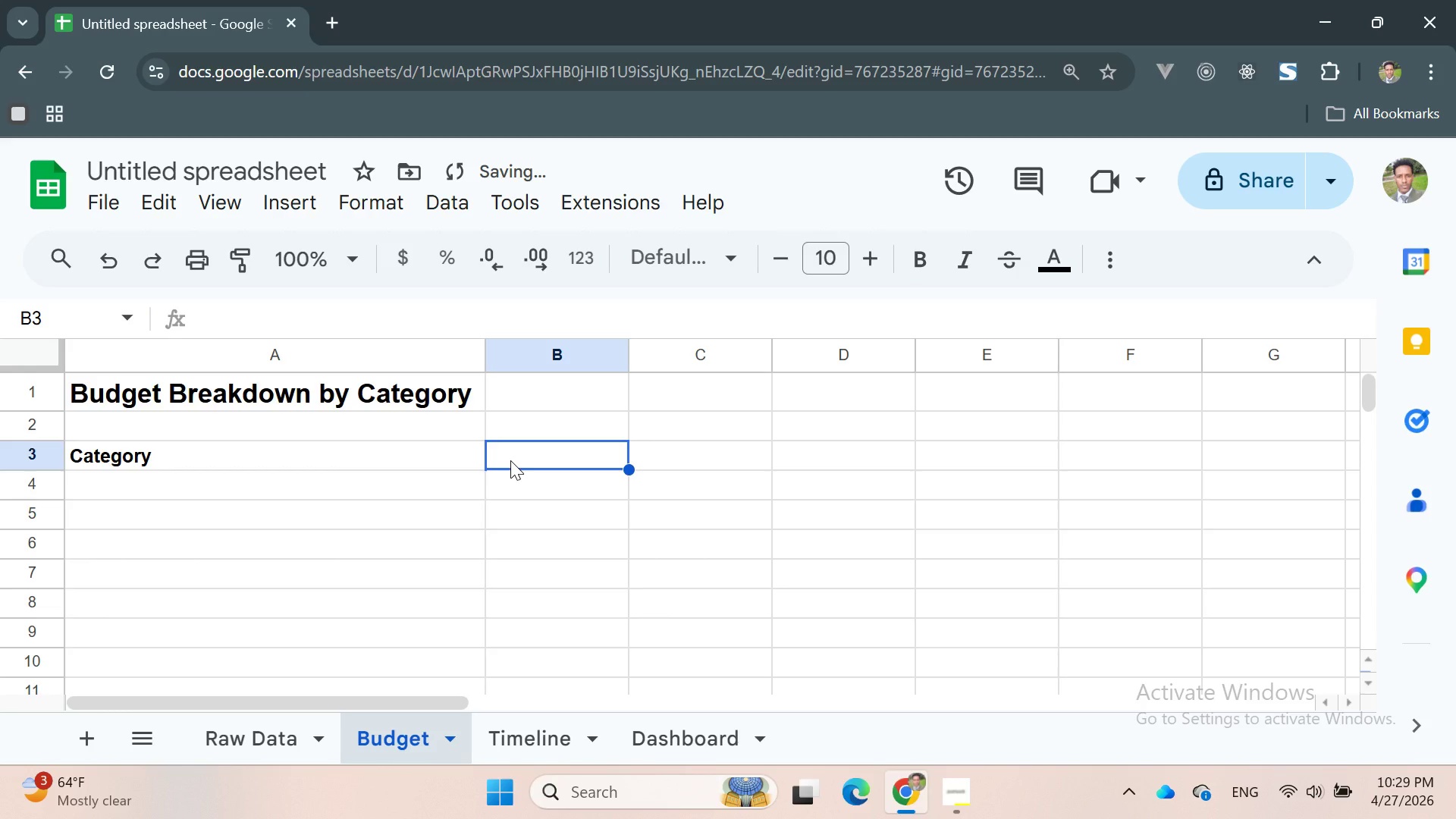 
type(Total Cost)
 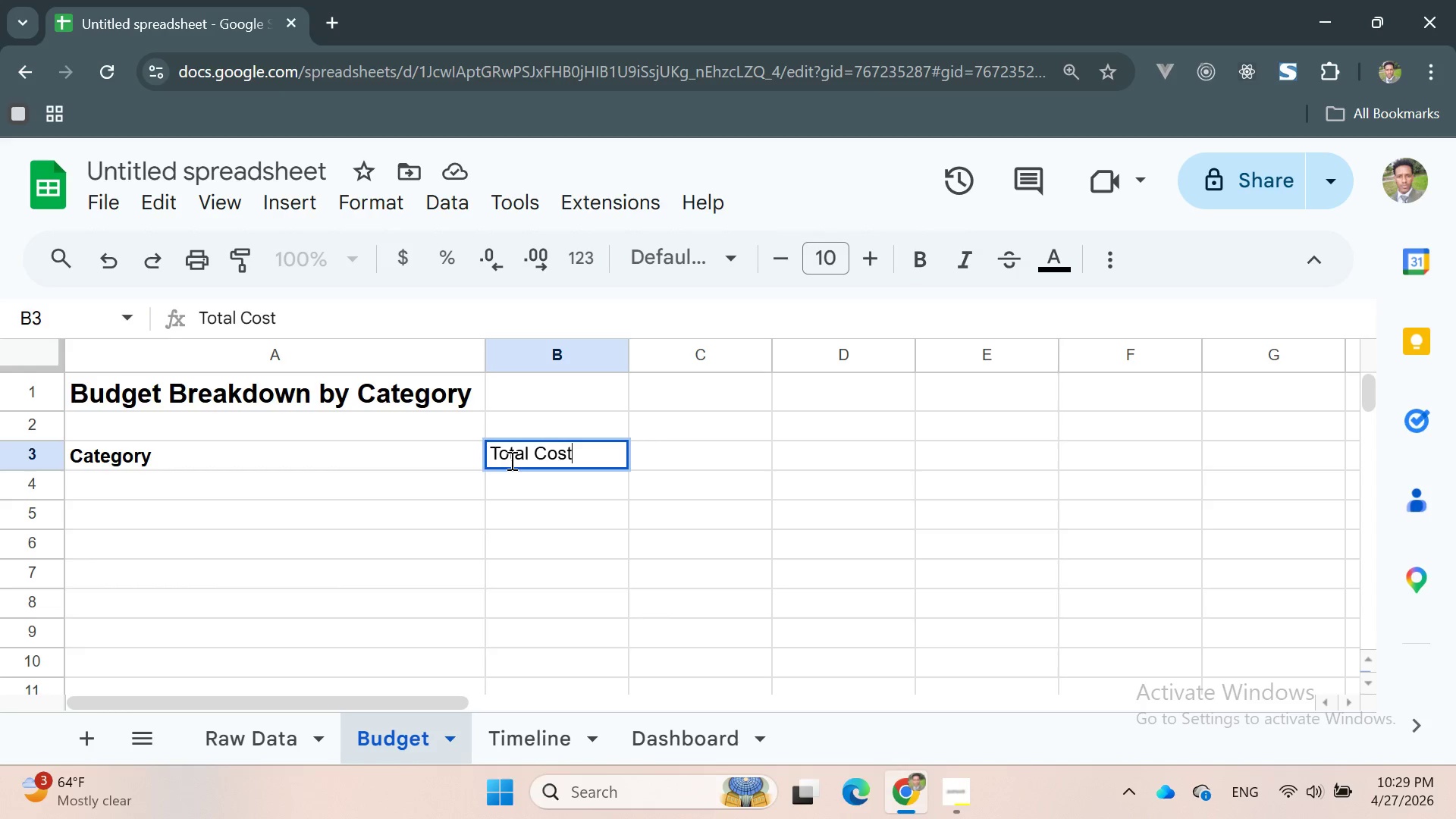 
key(Enter)
 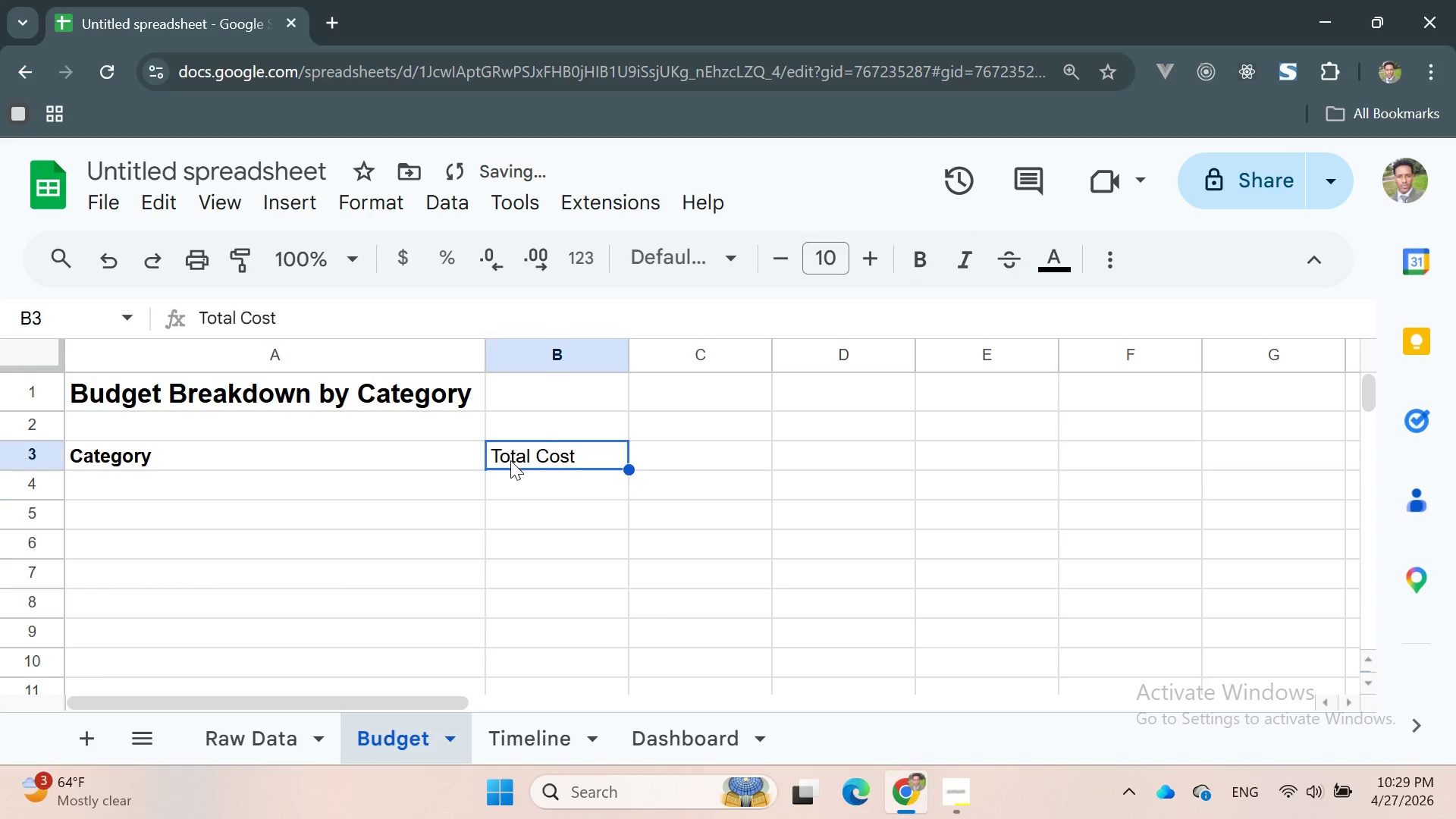 
double_click([510, 460])
 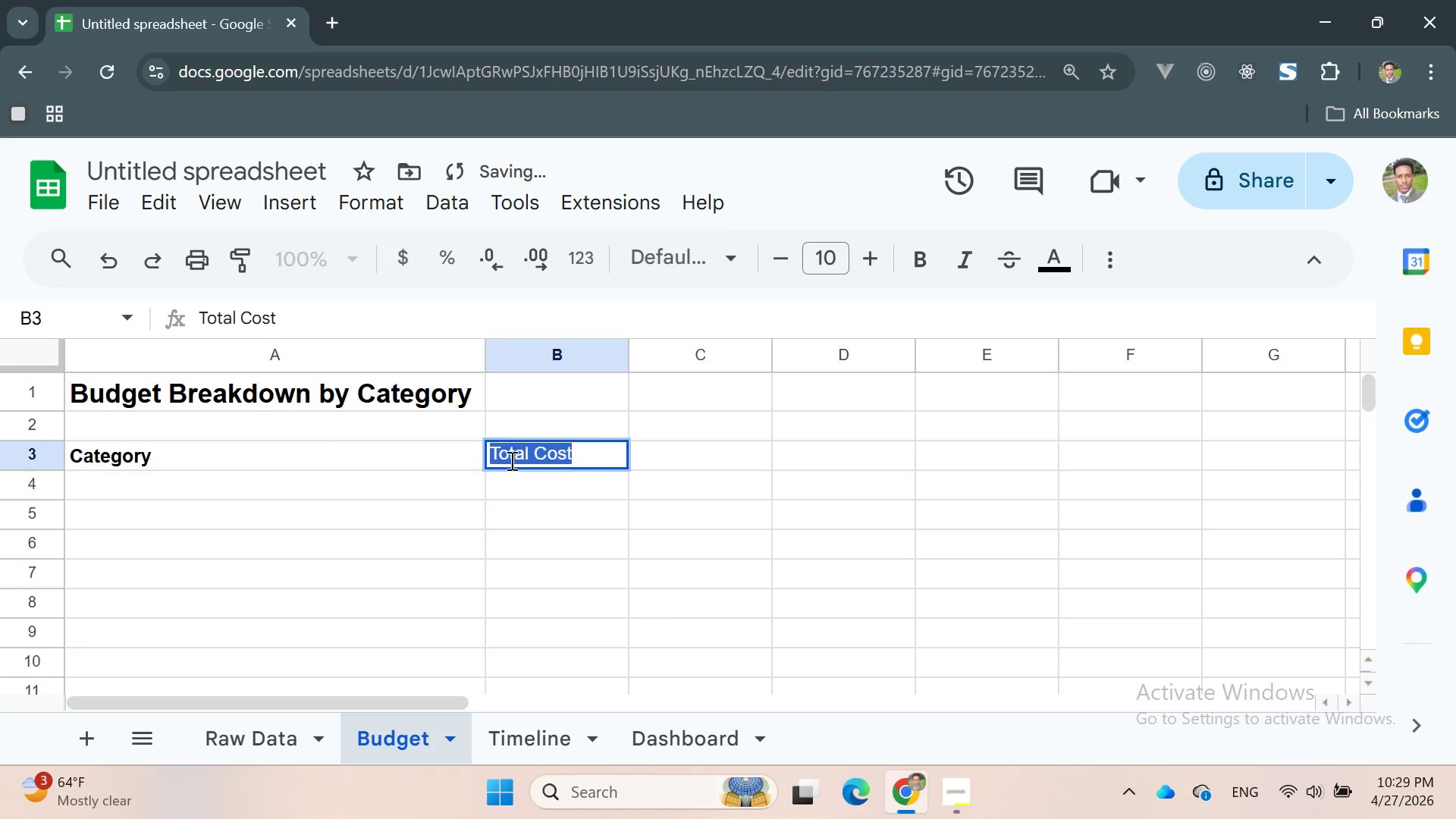 
triple_click([510, 460])
 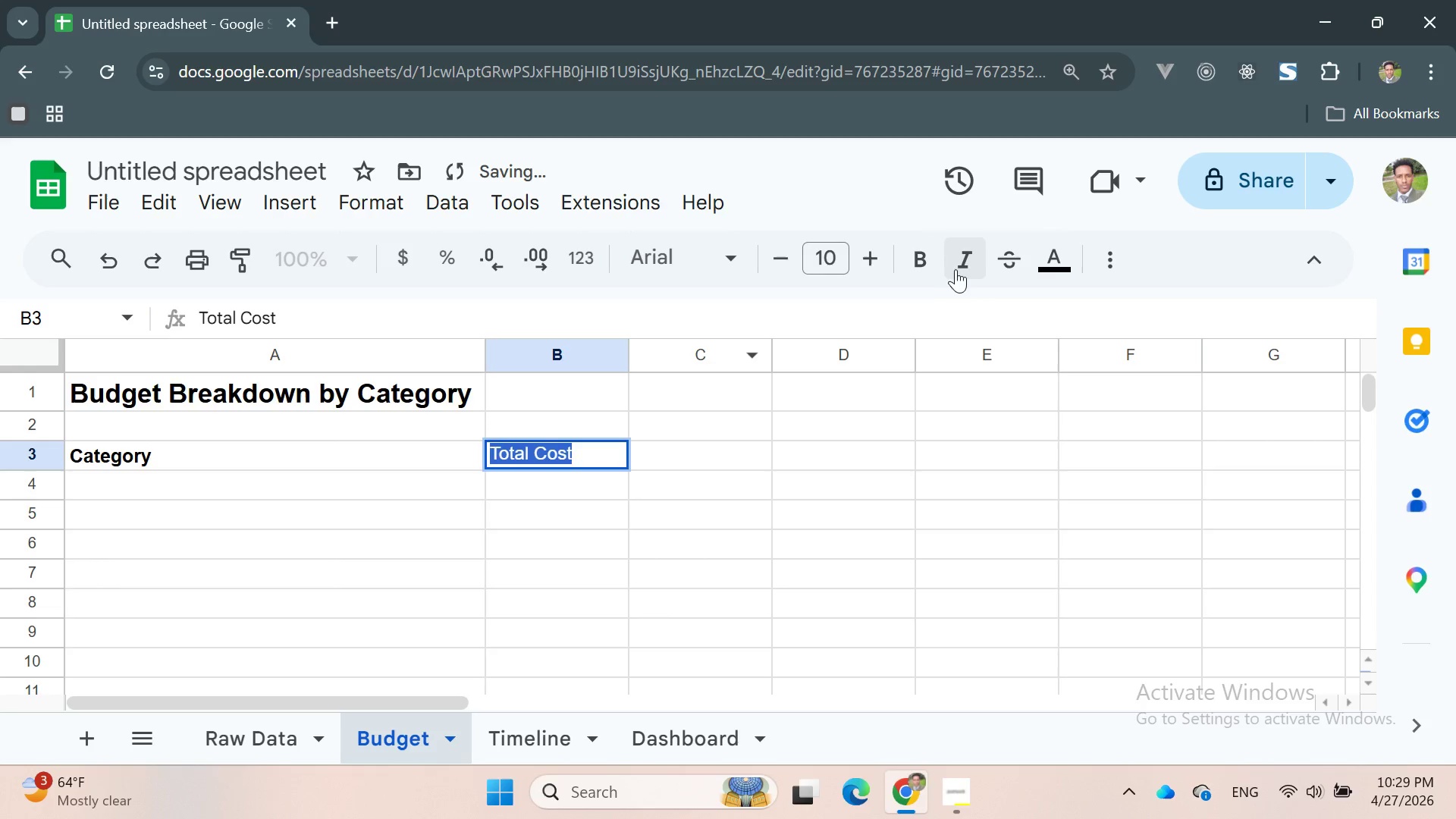 
left_click([930, 259])
 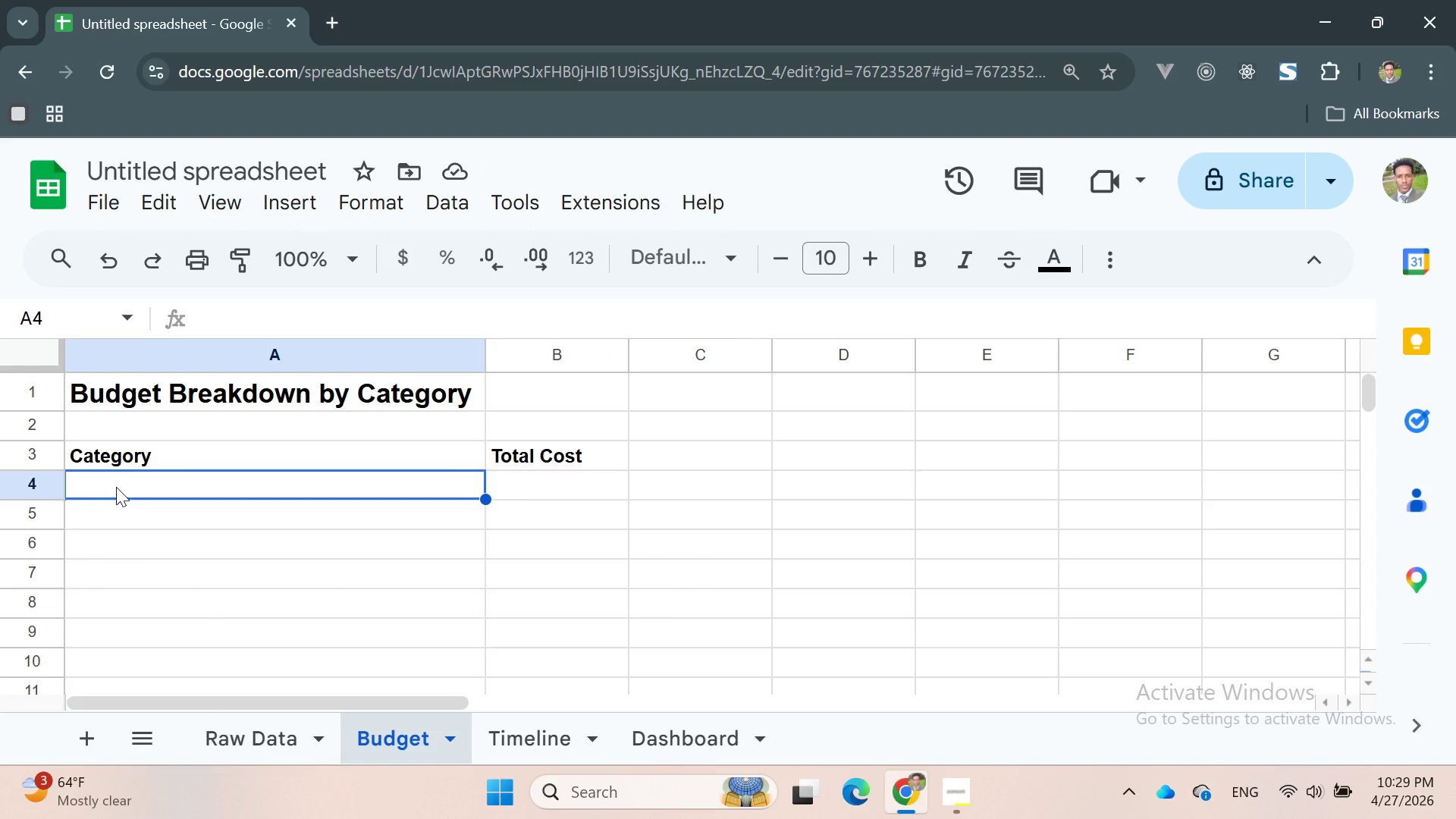 
wait(13.83)
 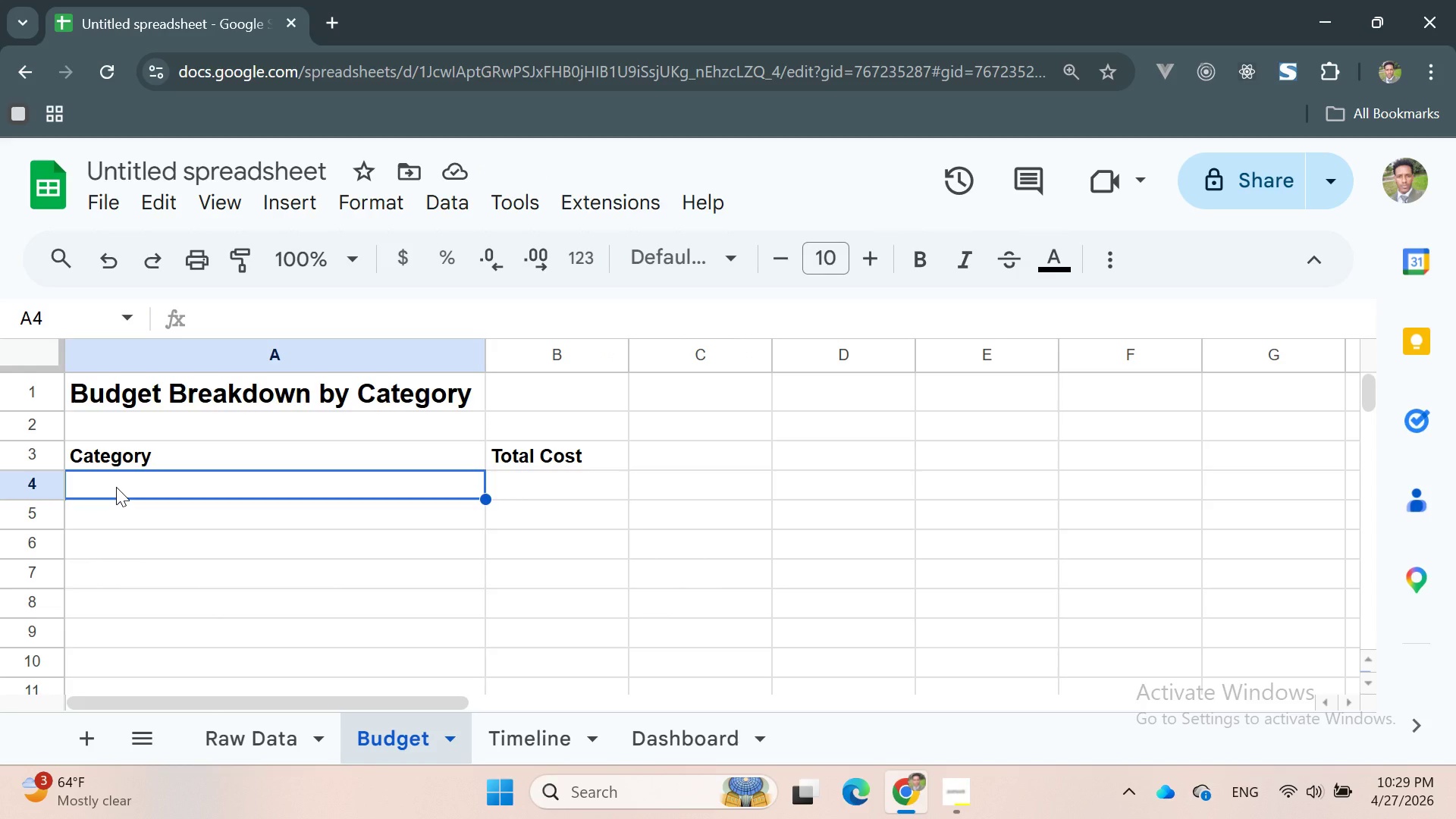 
type(=nuni)
key(Backspace)
key(Backspace)
key(Backspace)
key(Backspace)
type(UNIW)
key(Backspace)
type(Q)
 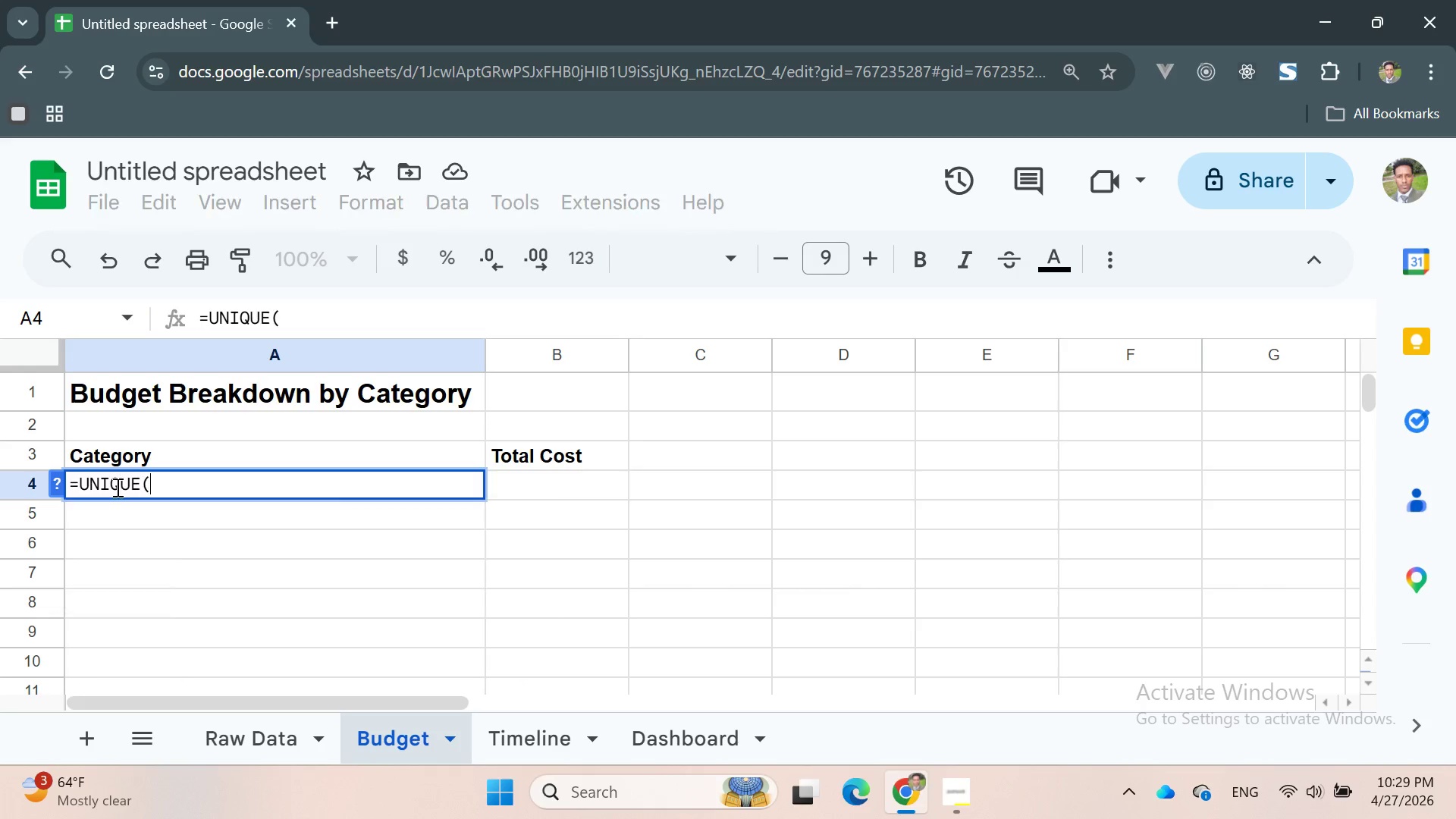 
key(Enter)
 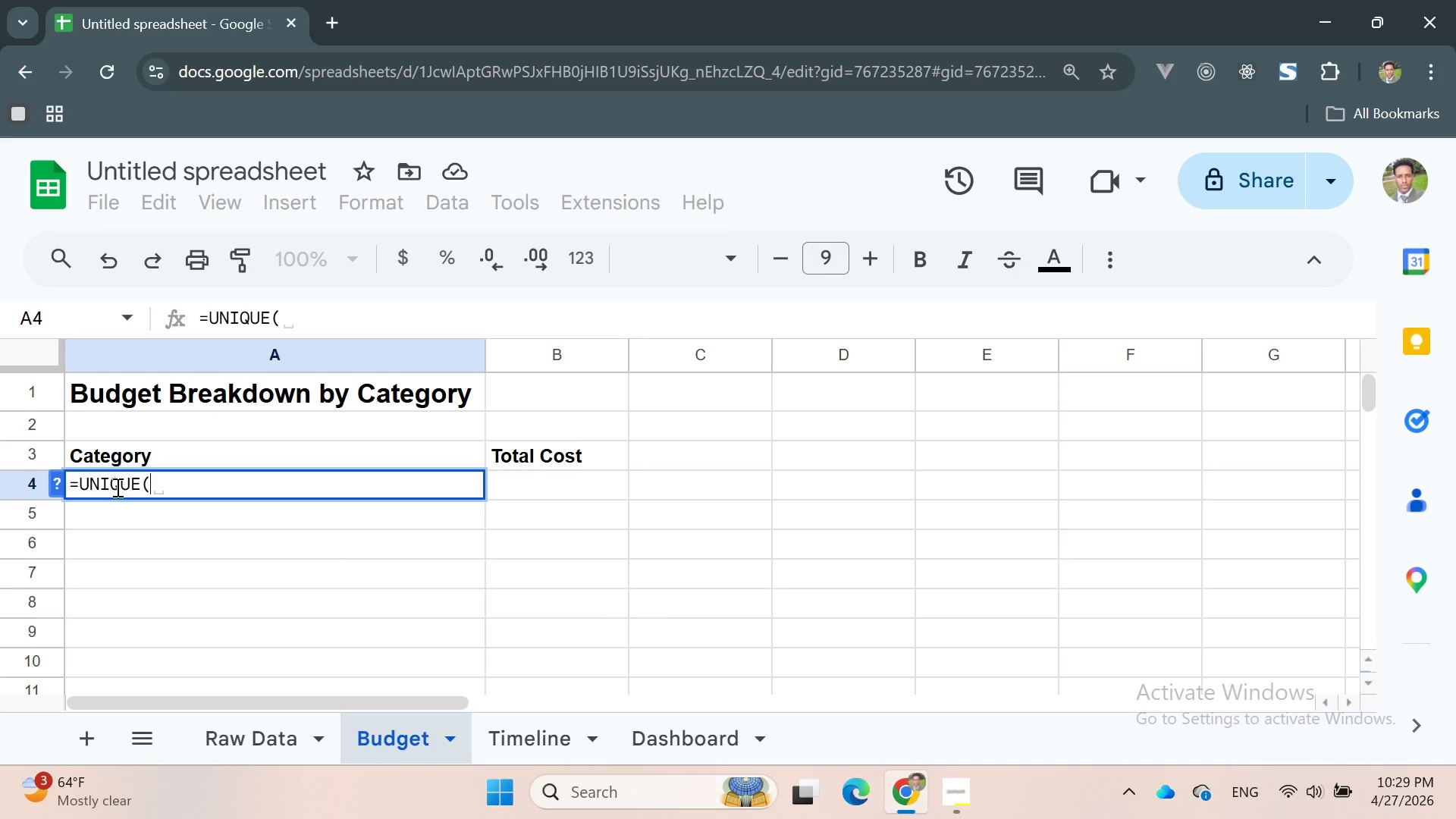 
key(Quote)
 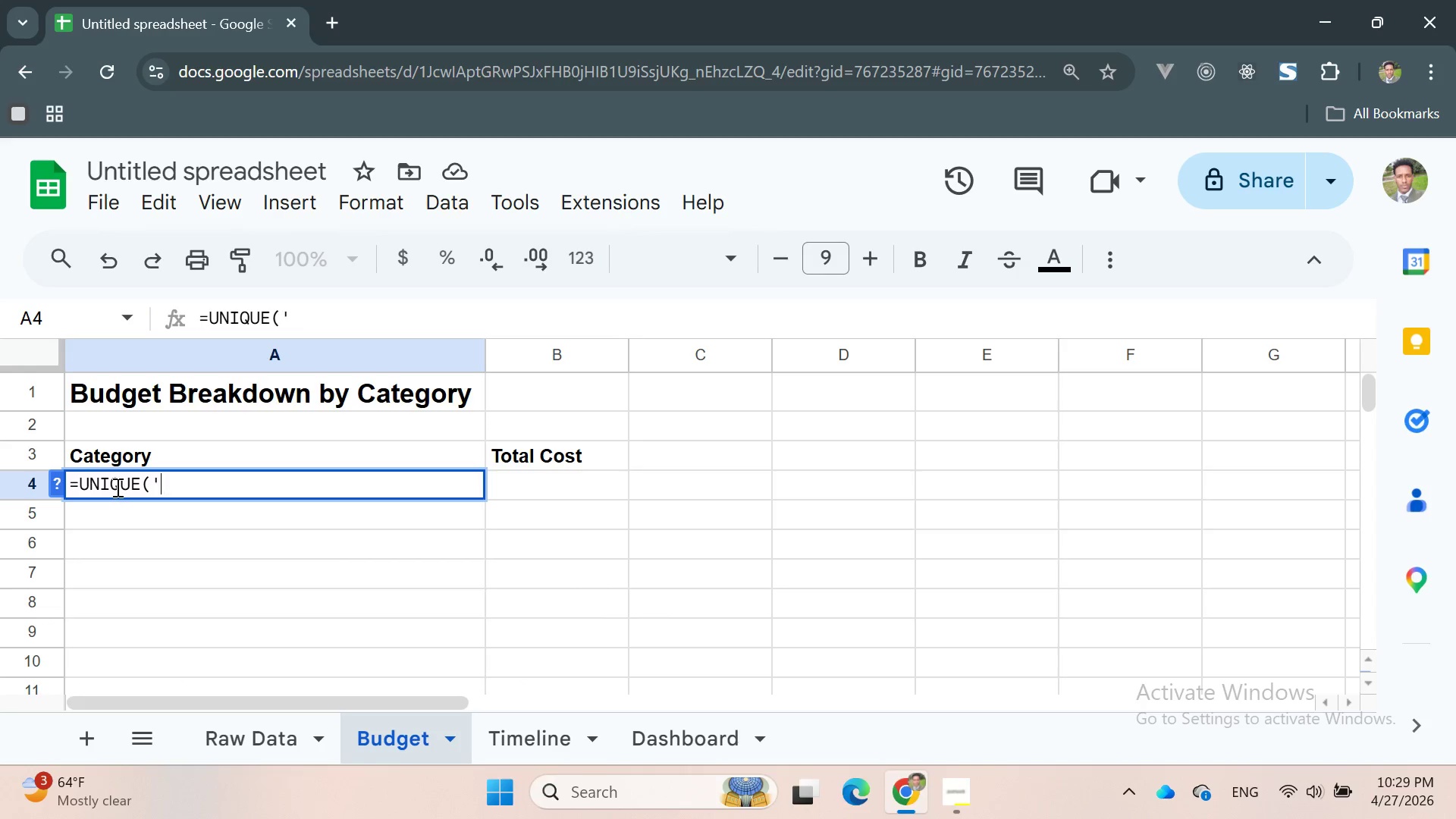 
key(Quote)
 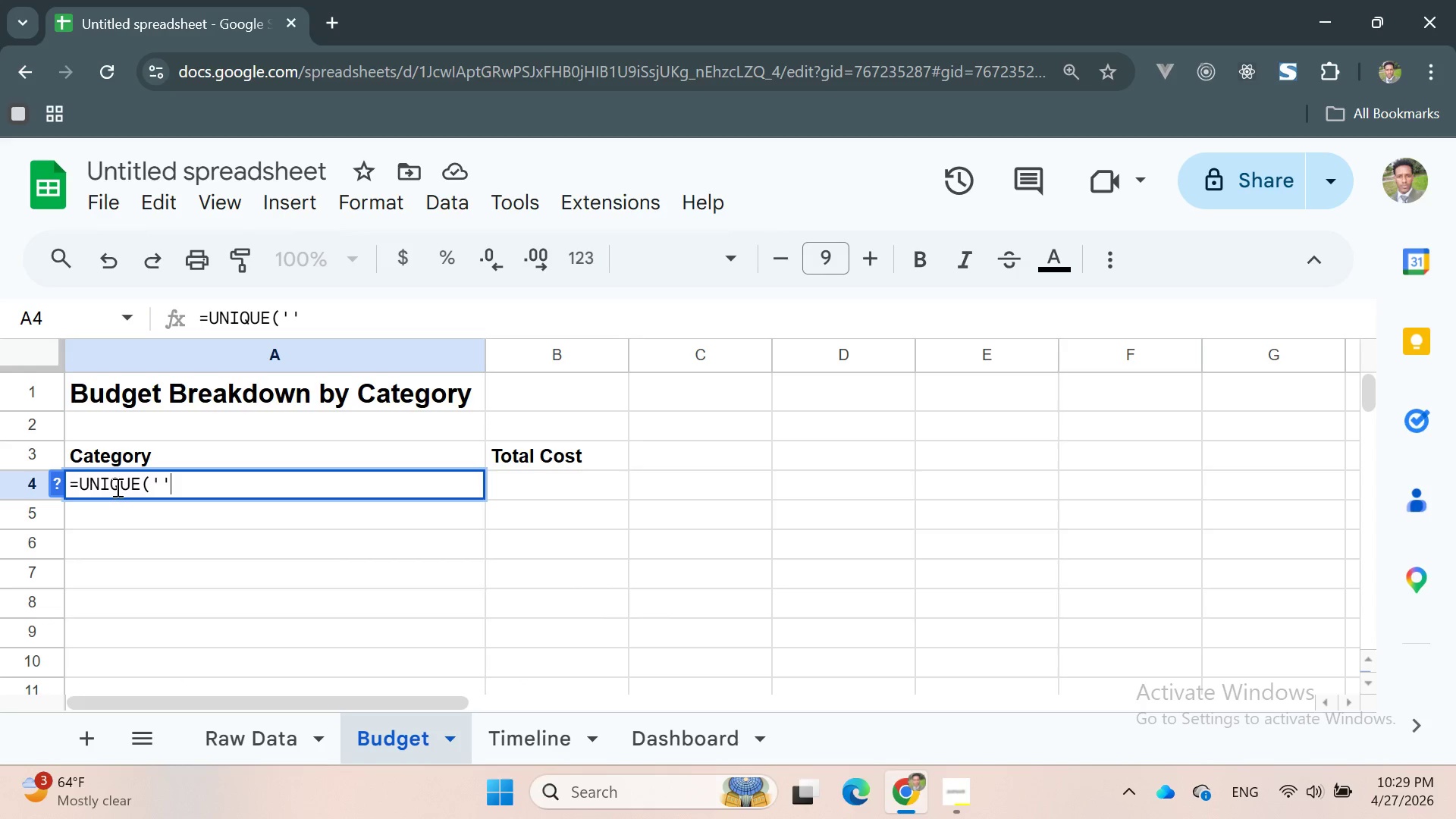 
key(ArrowLeft)
 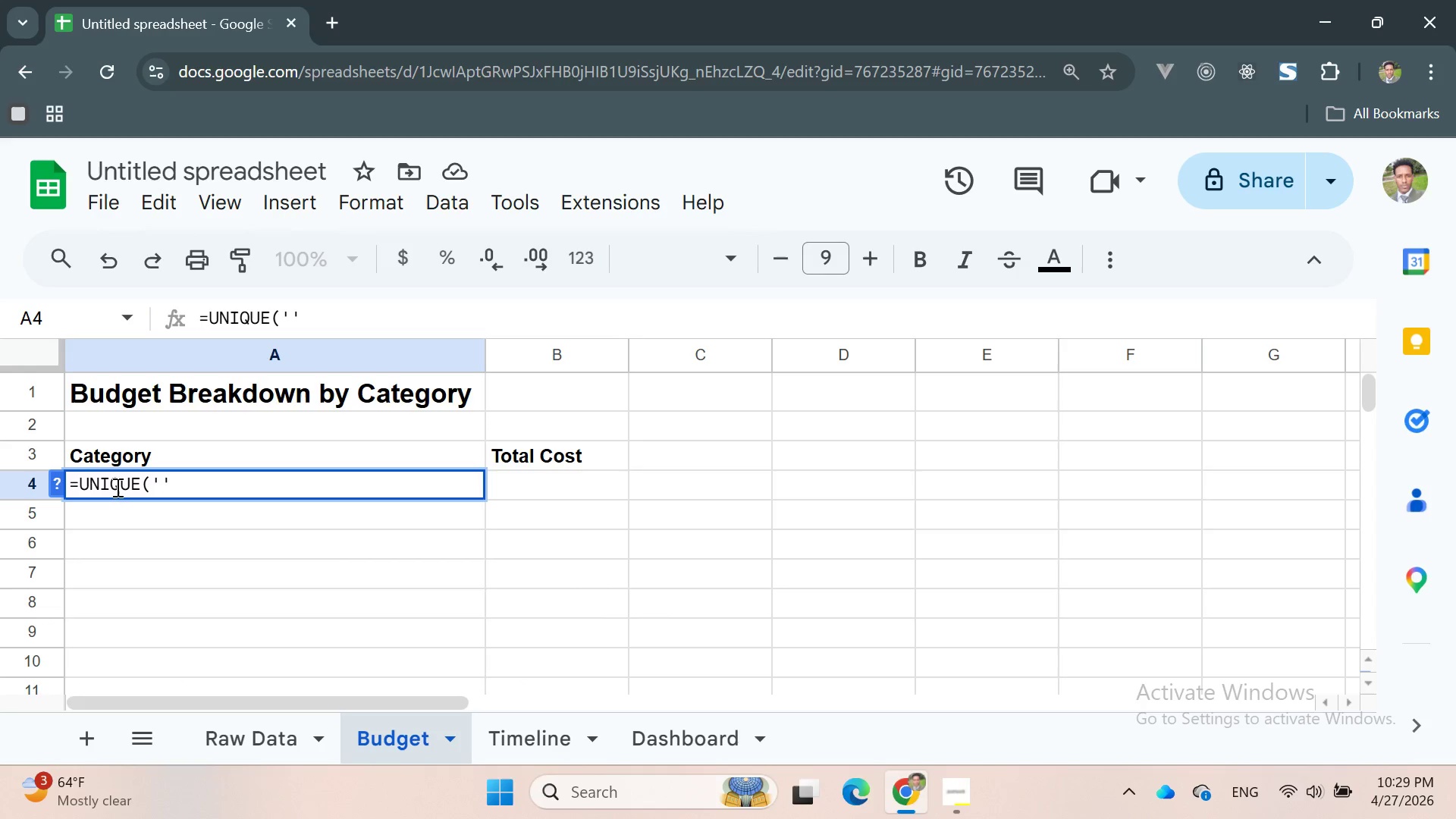 
type(Raw Data)
 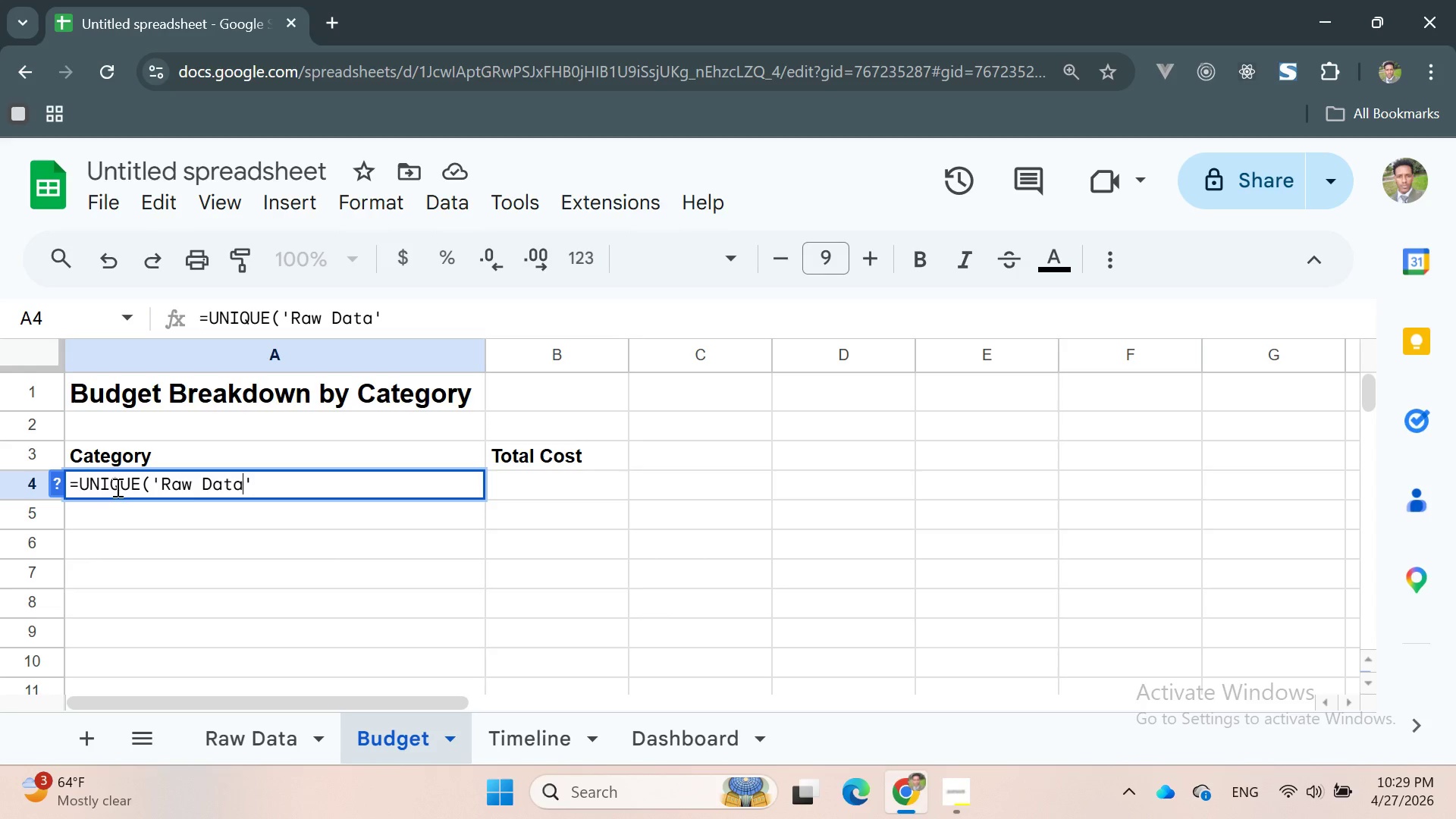 
key(ArrowRight)
 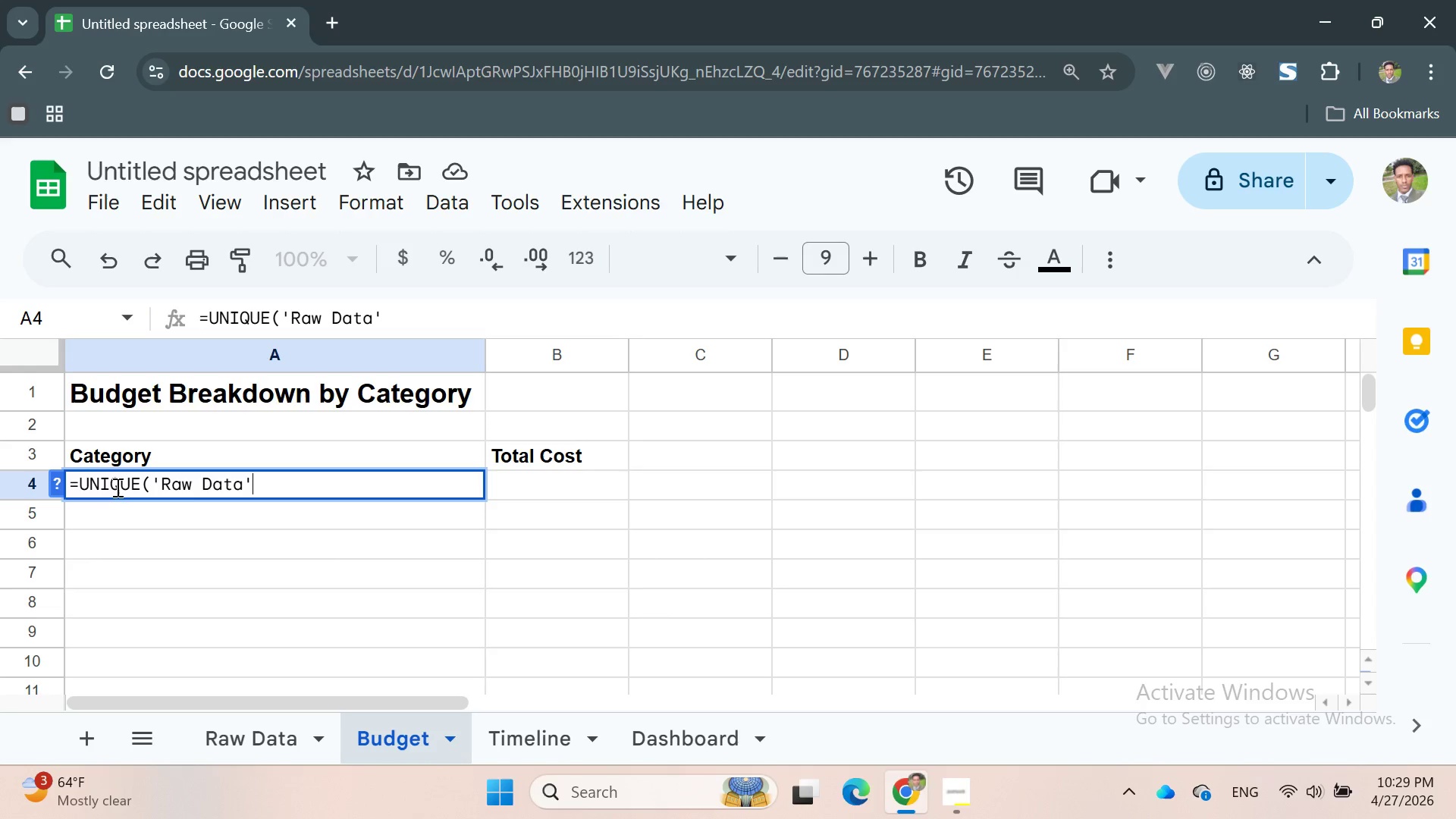 
type(!B2:B))
 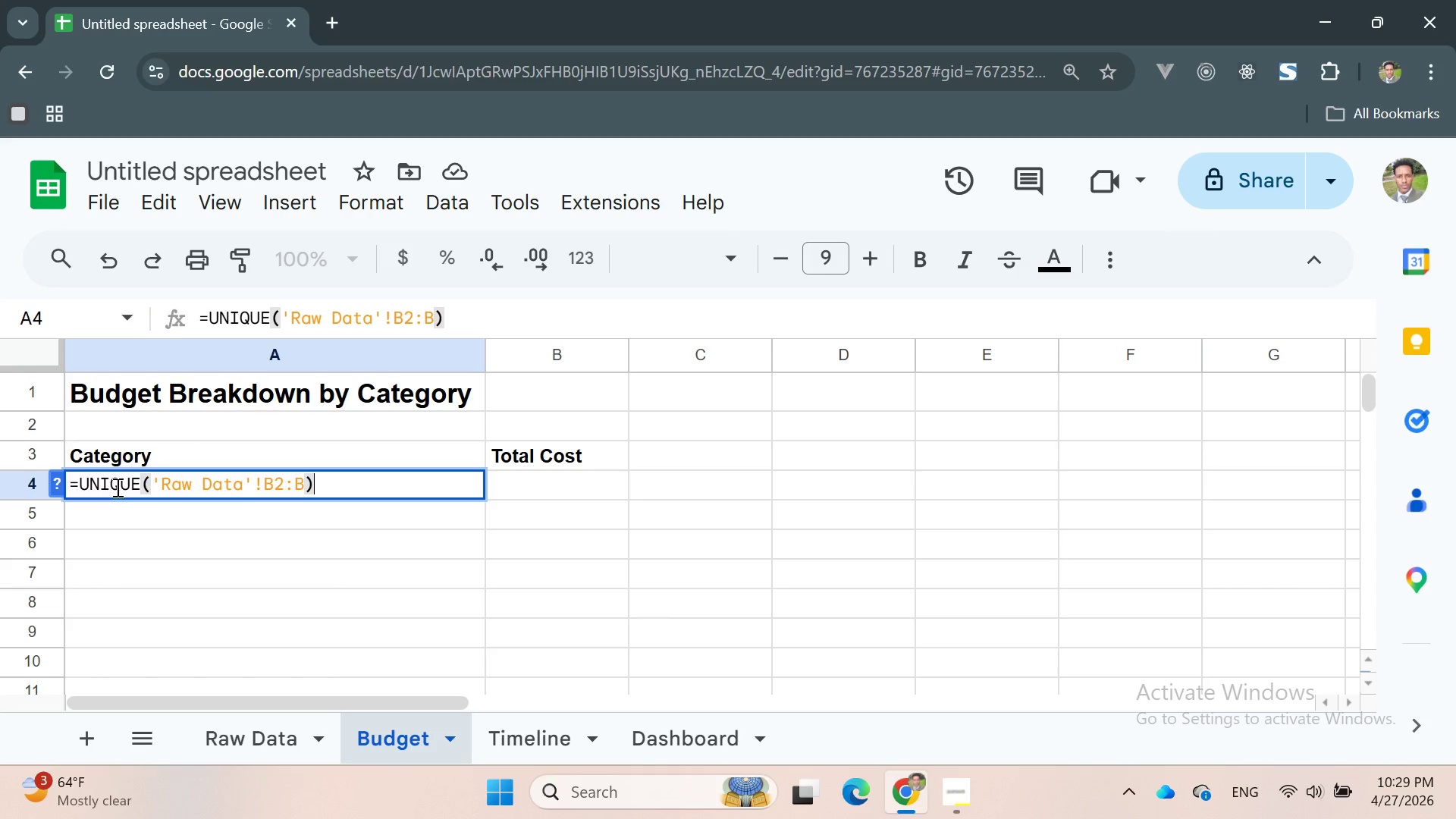 
key(Enter)
 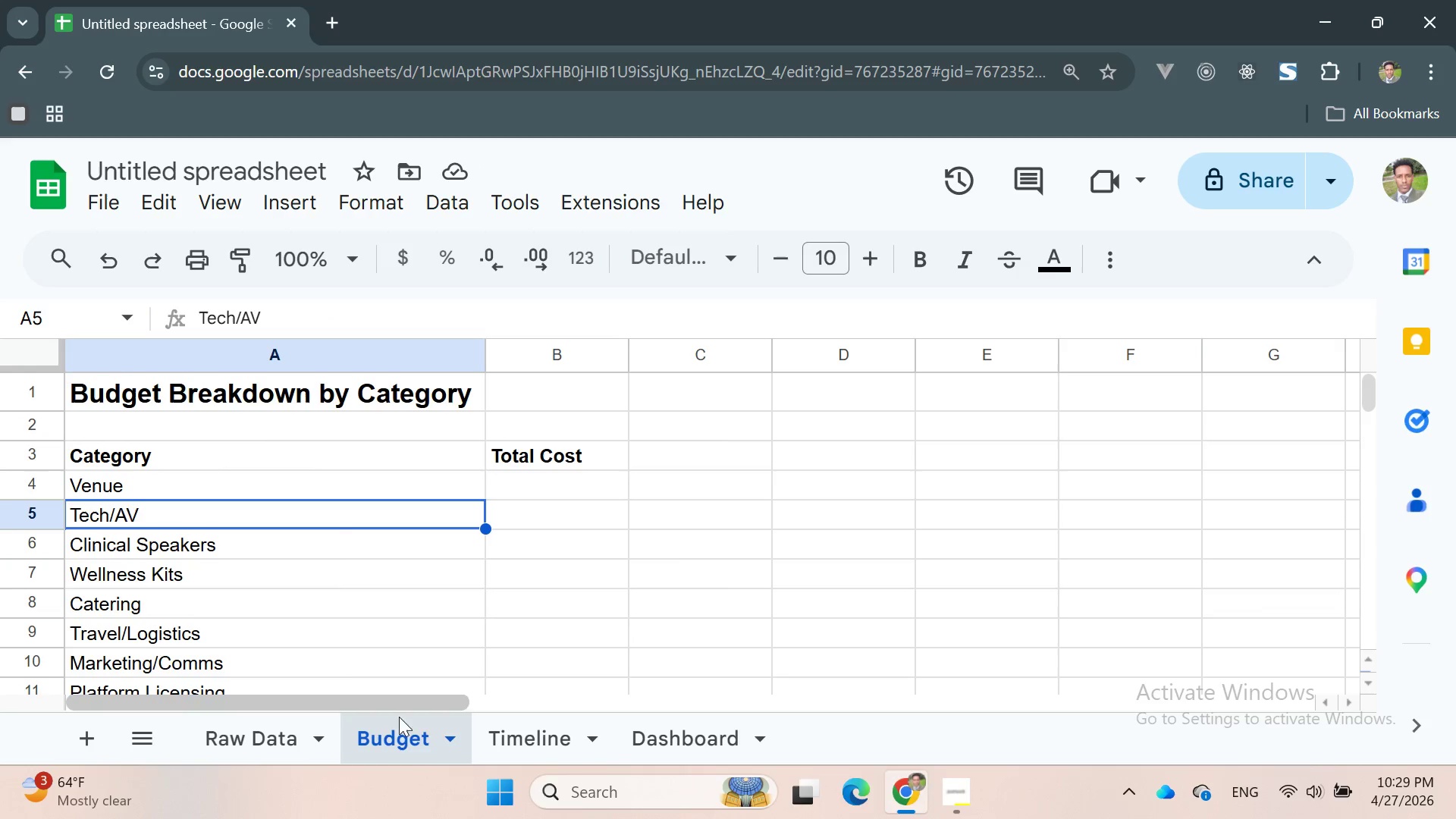 
wait(7.36)
 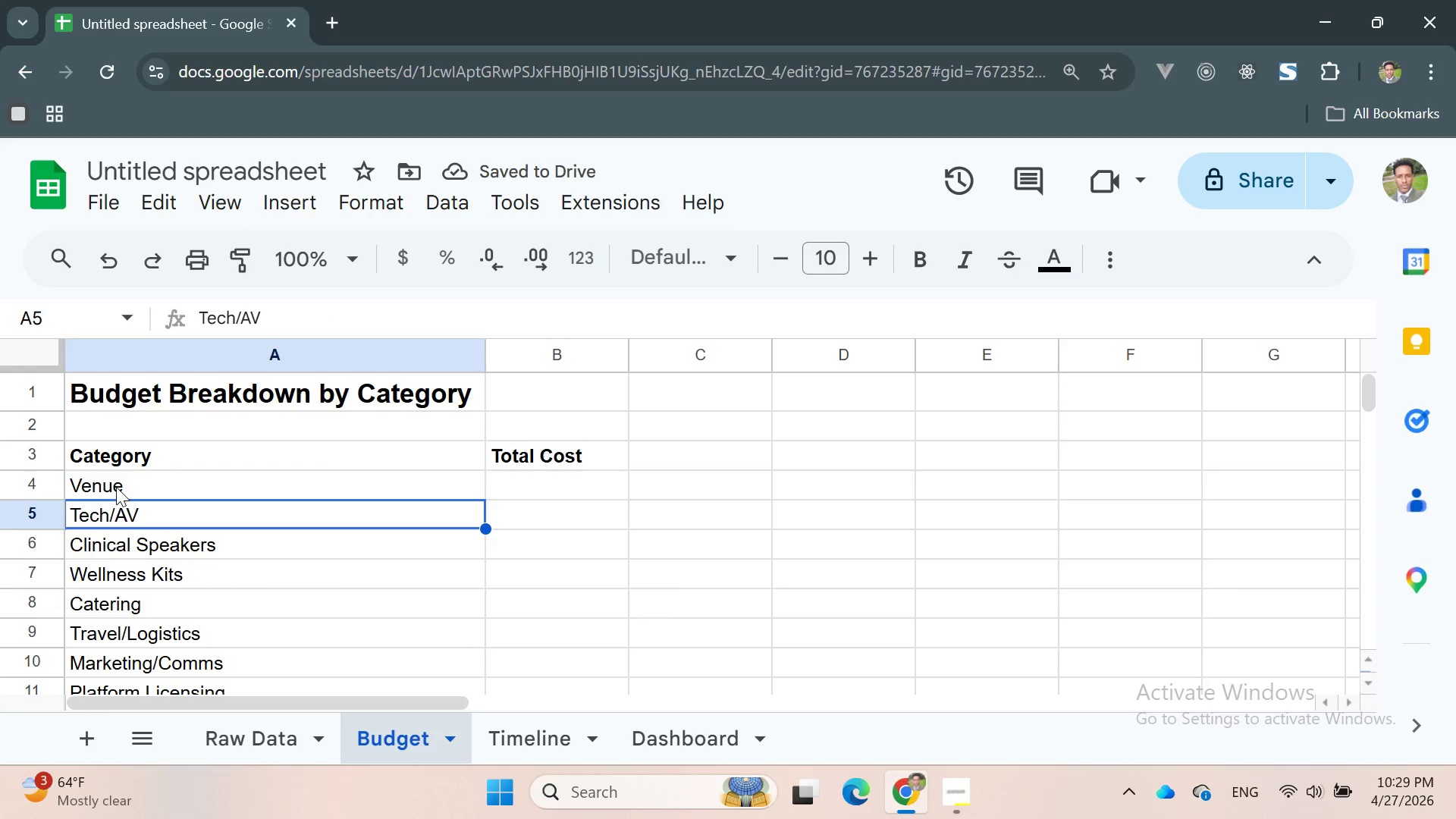 
left_click([253, 748])
 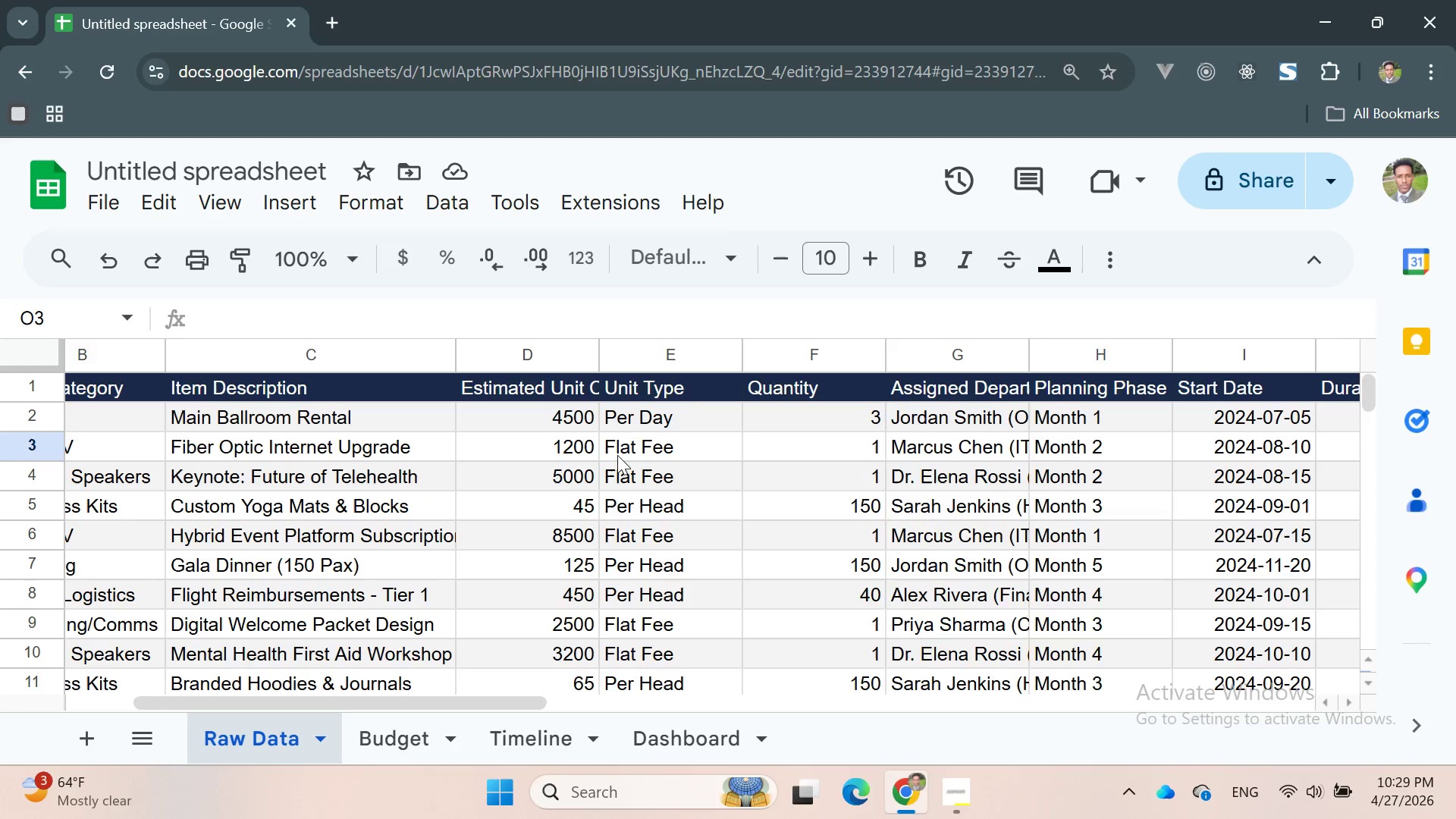 
mouse_move([717, 400])
 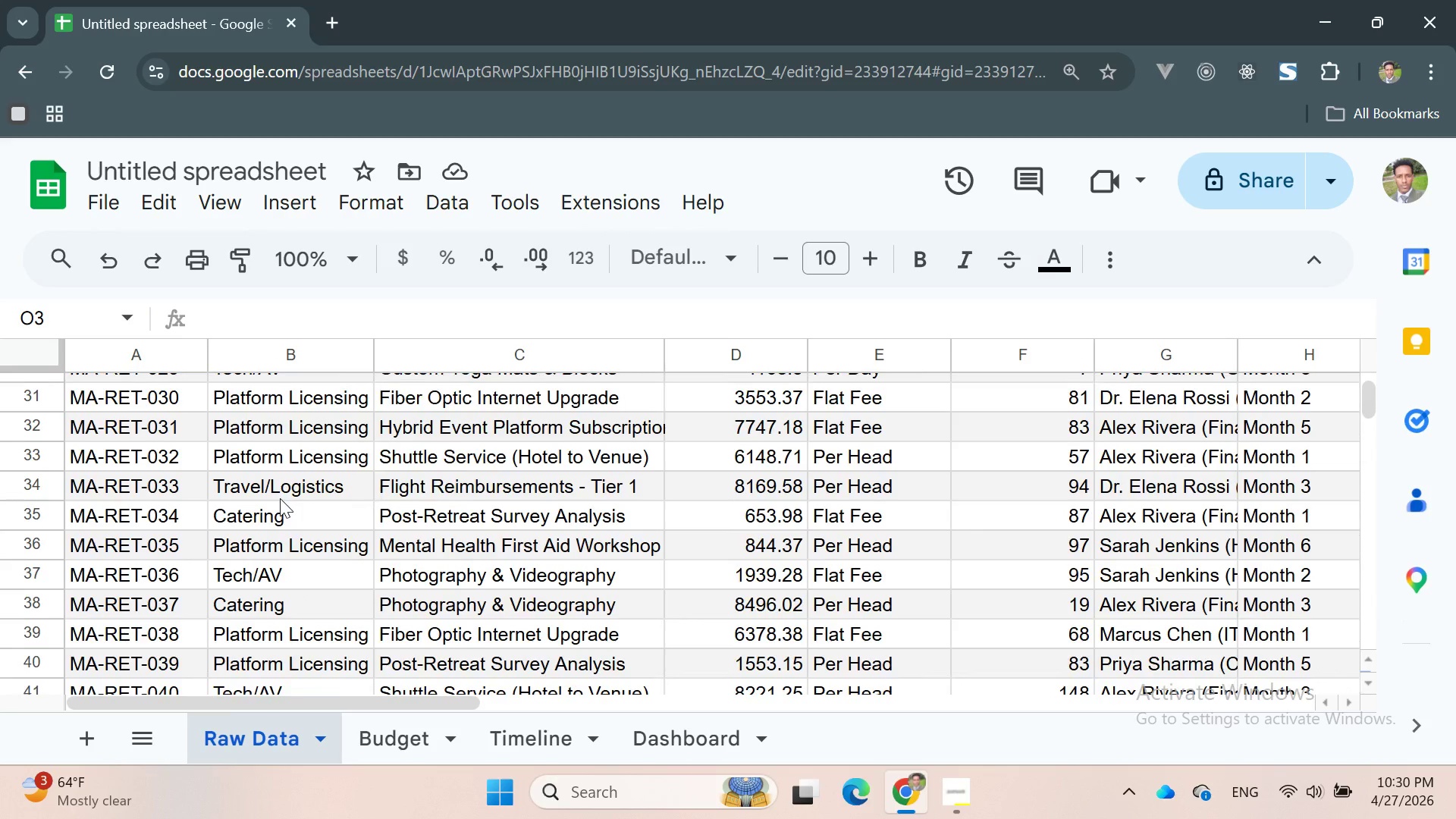 
left_click([404, 738])
 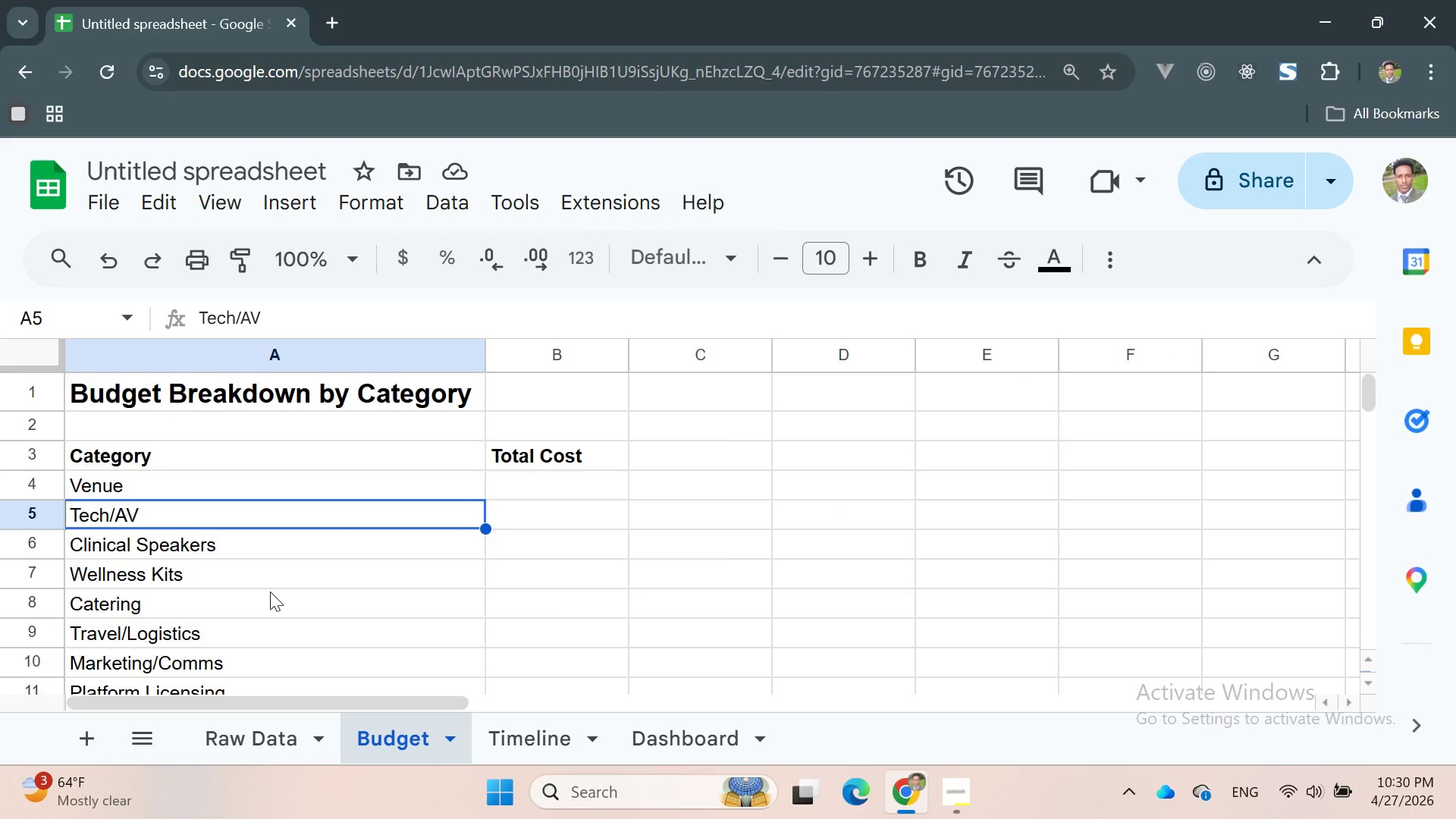 
left_click([522, 481])
 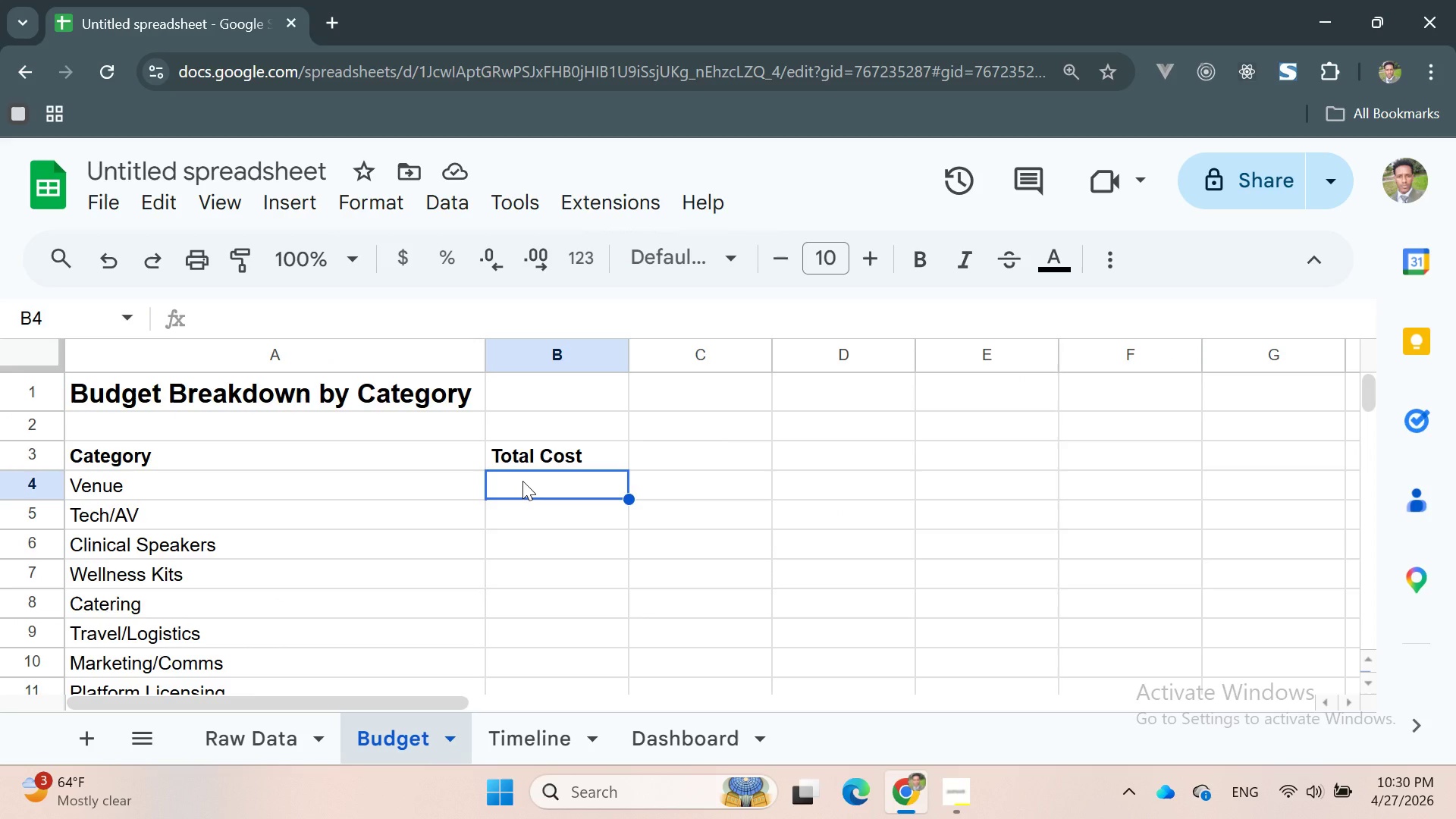 
wait(7.73)
 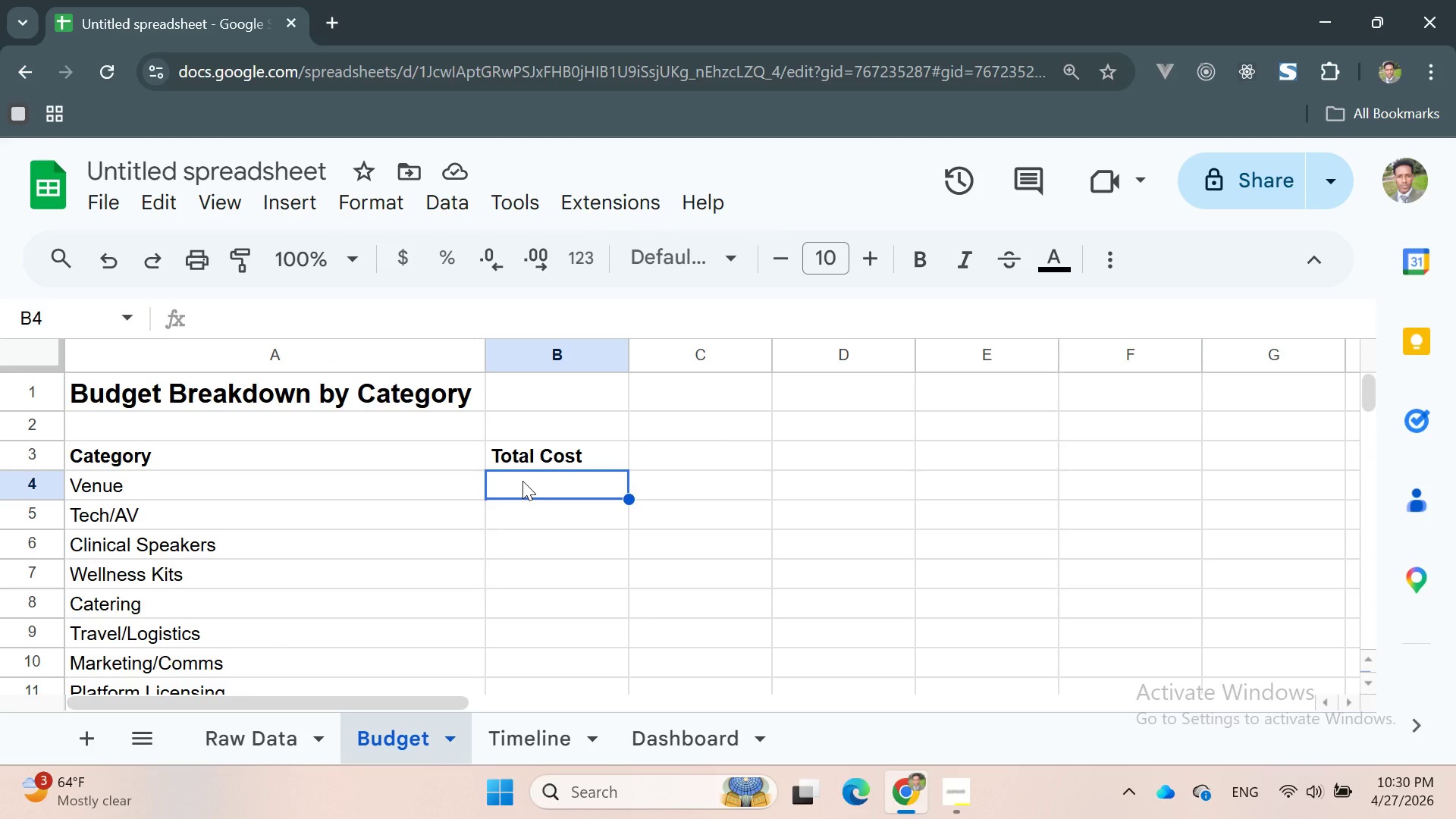 
double_click([522, 481])
 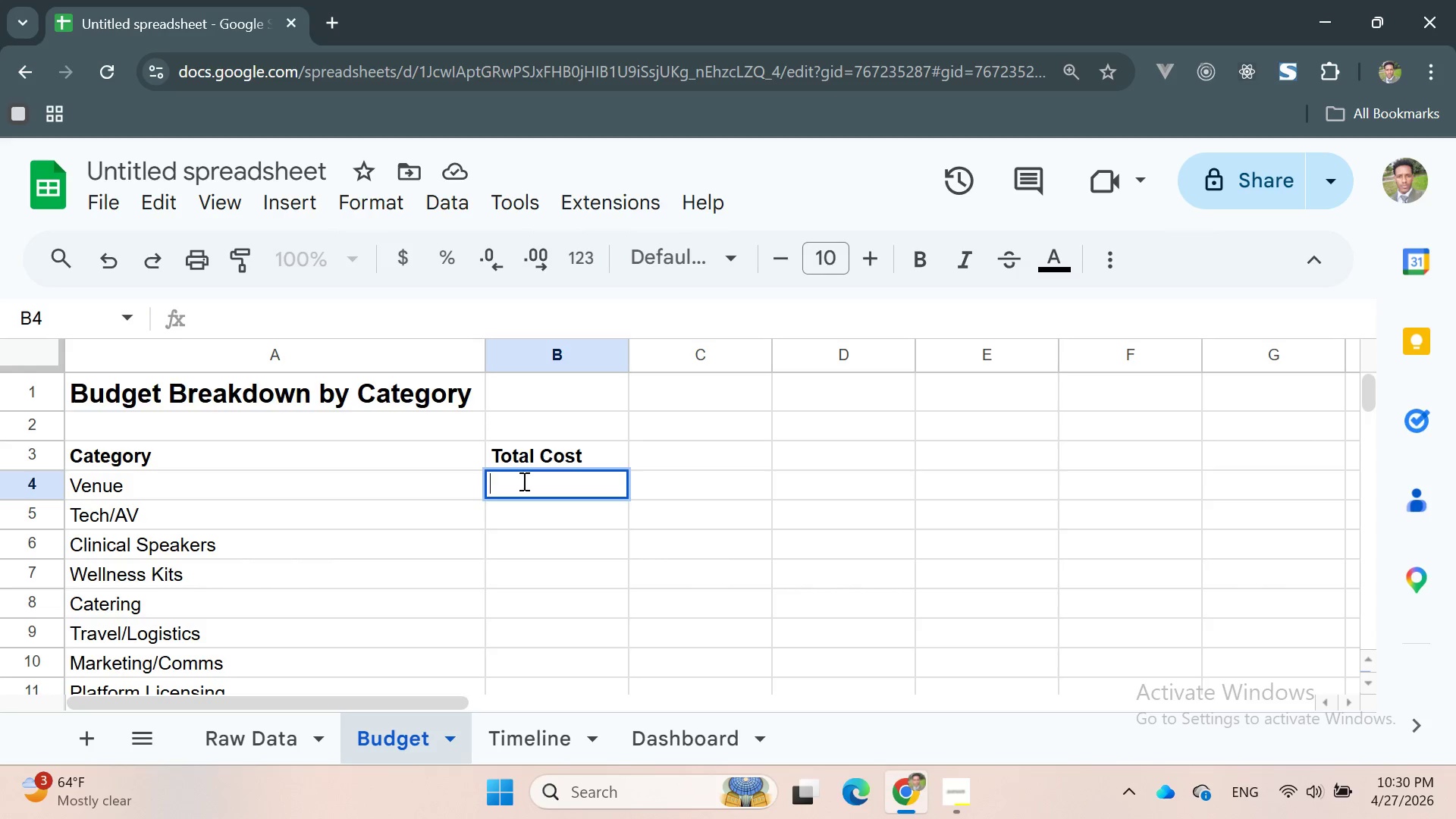 
type(=SUMIF)
 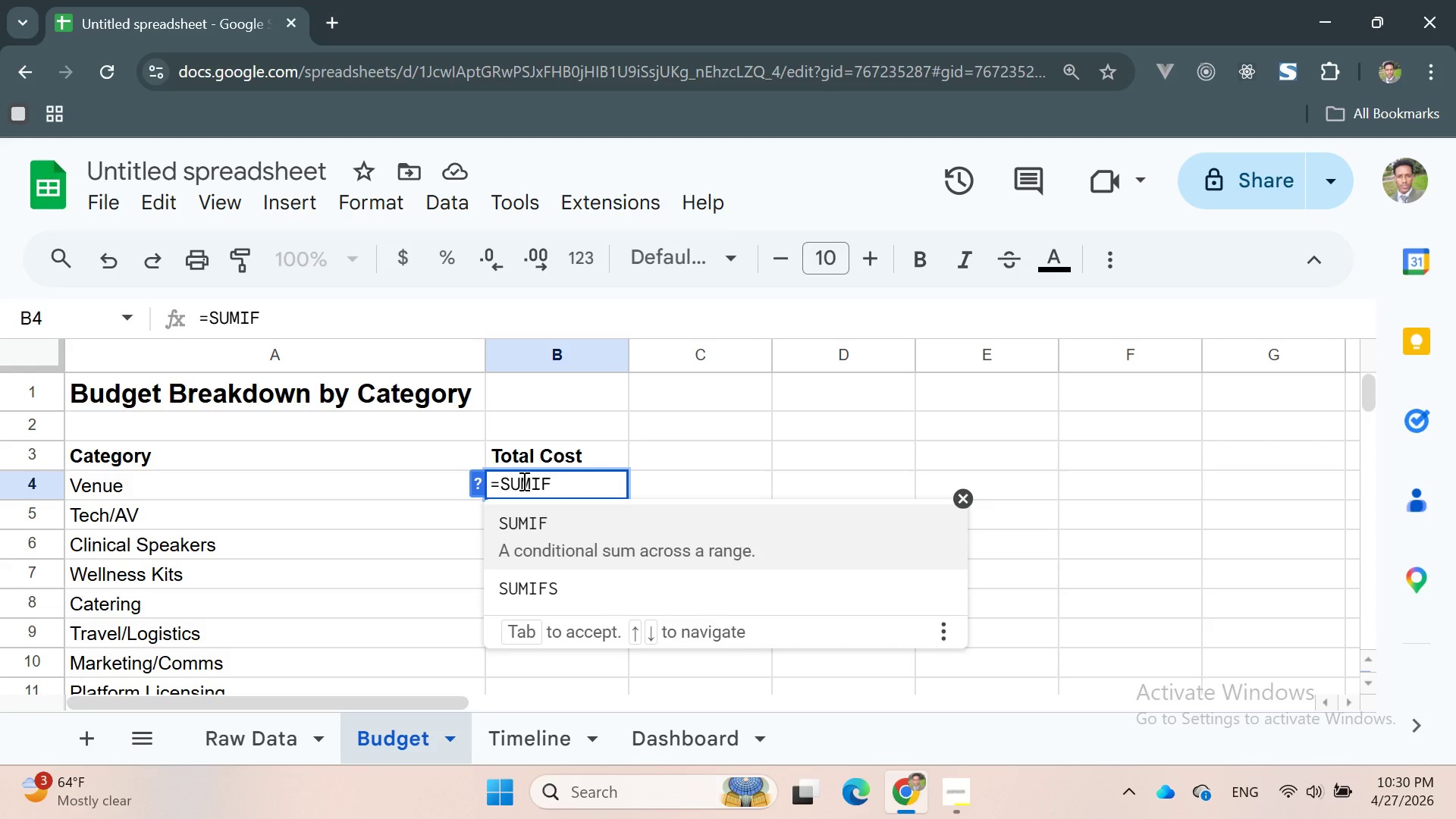 
key(Enter)
 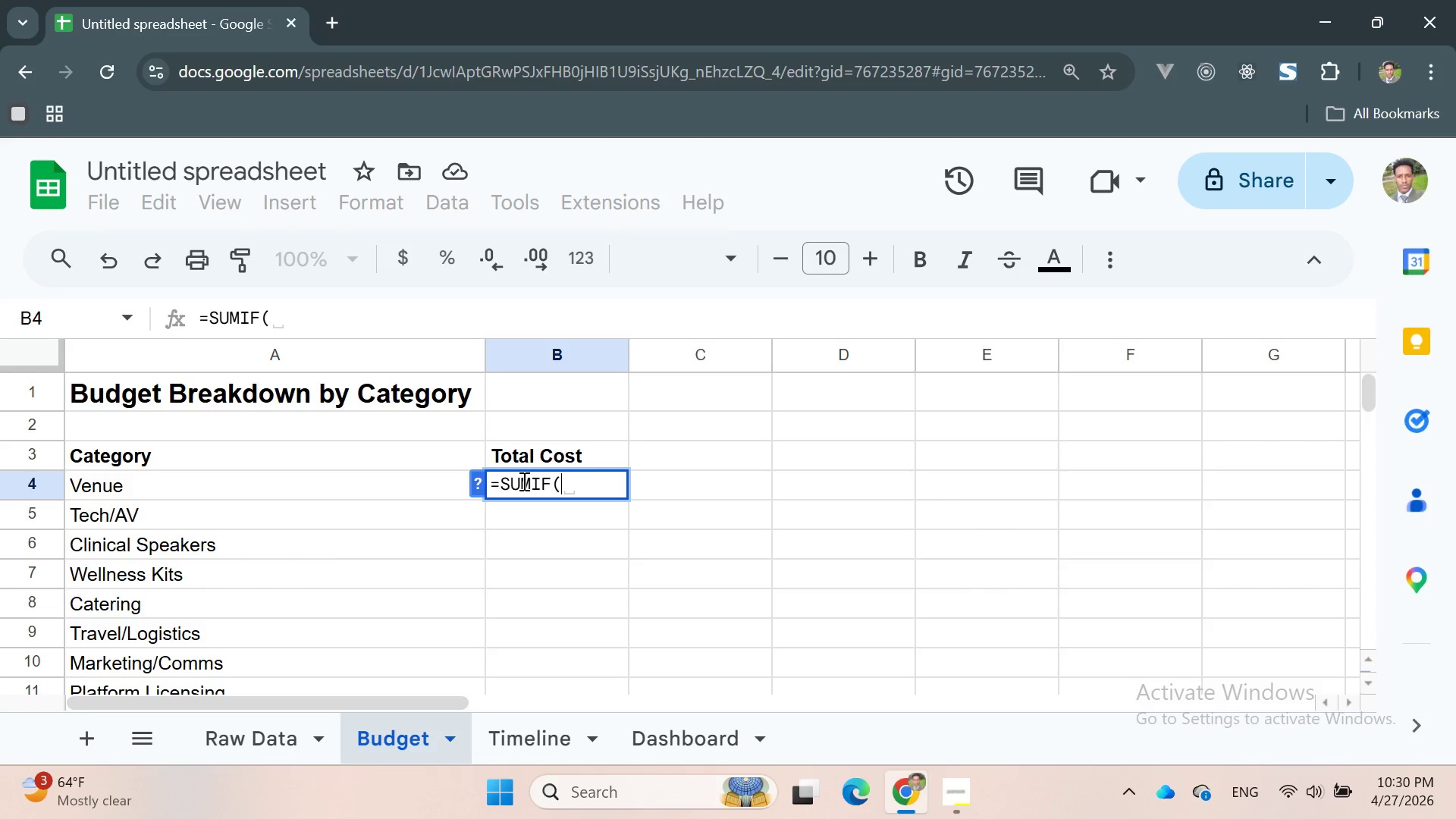 
key(Quote)
 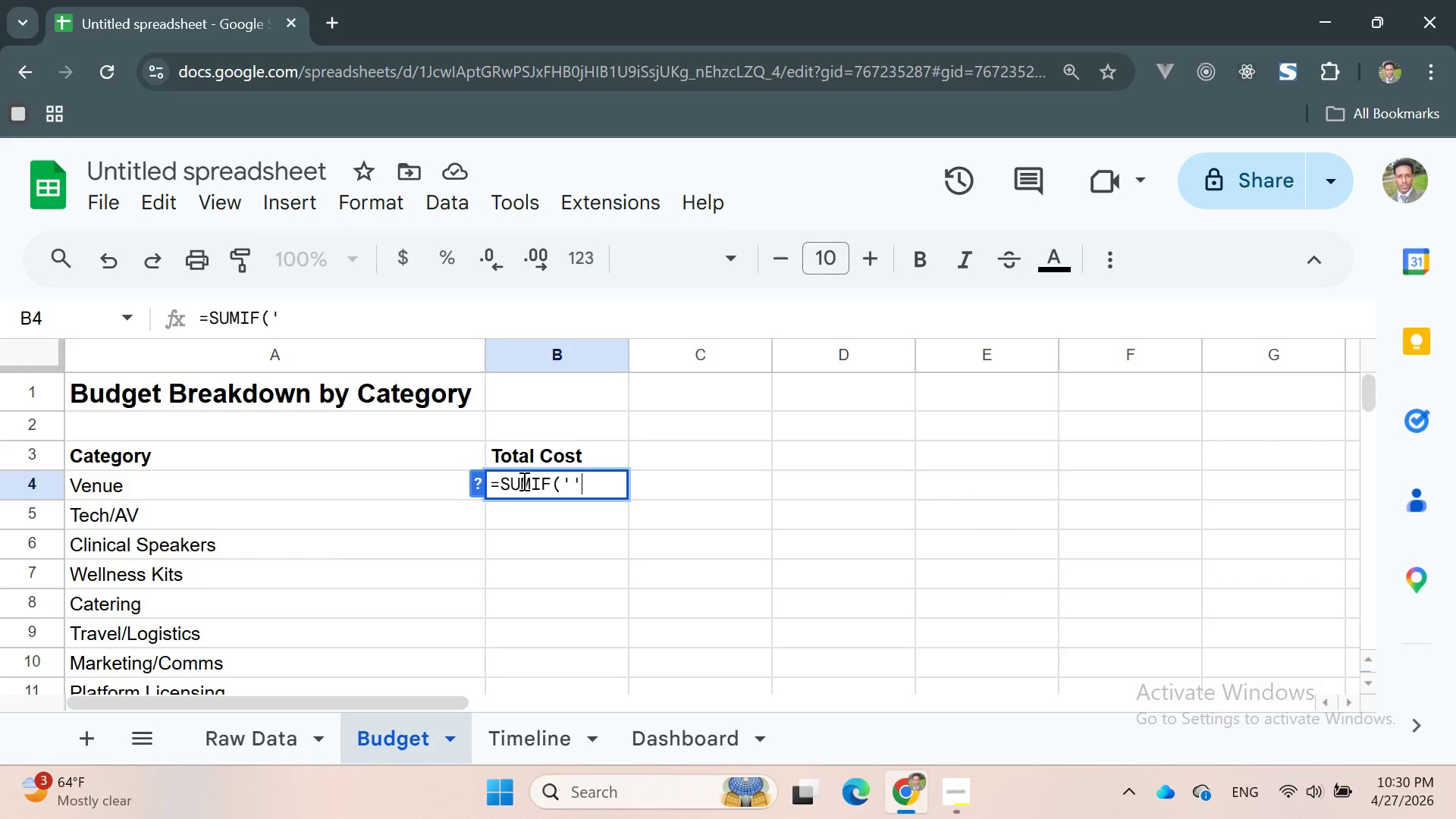 
key(Quote)
 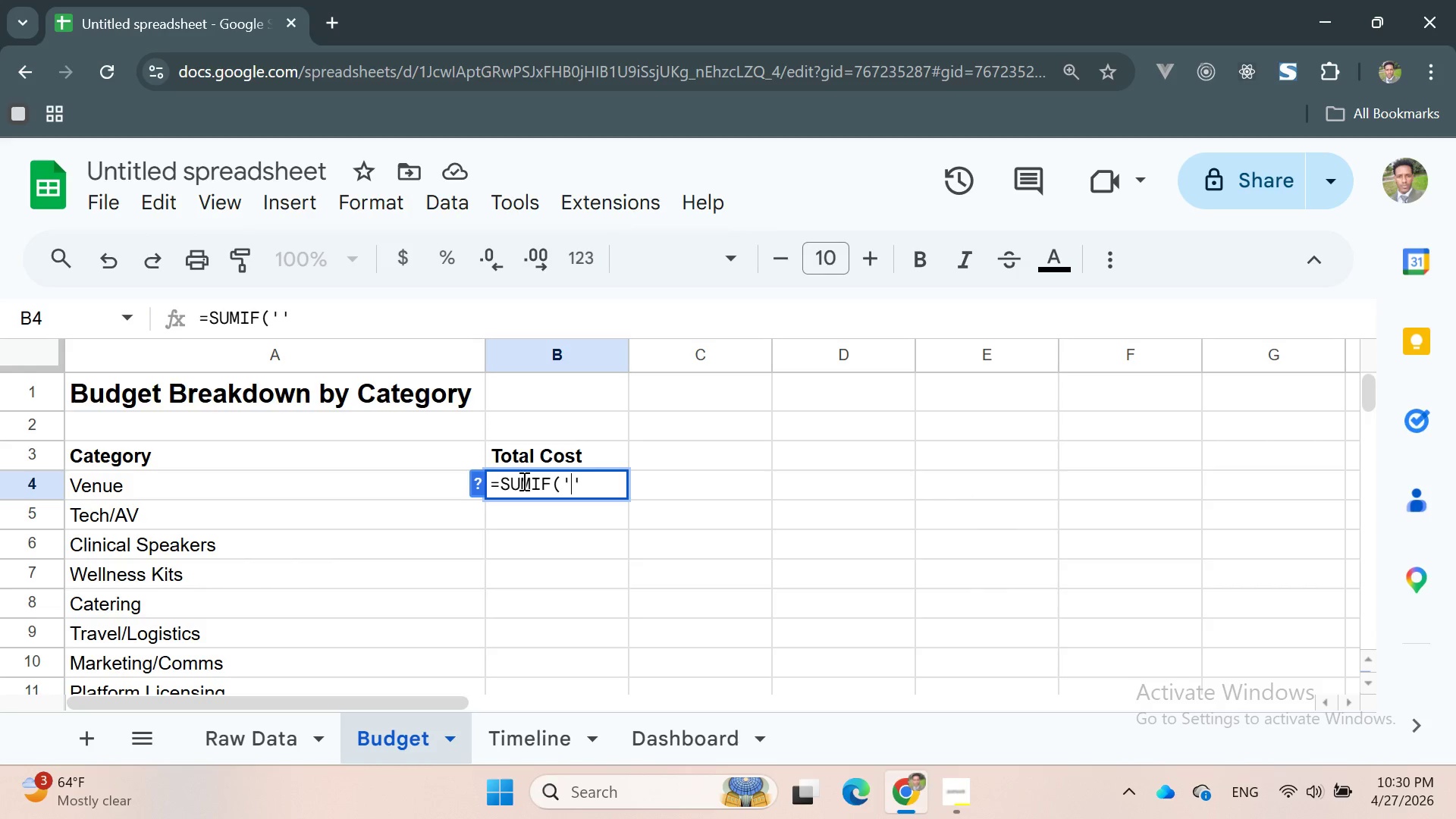 
key(ArrowLeft)
 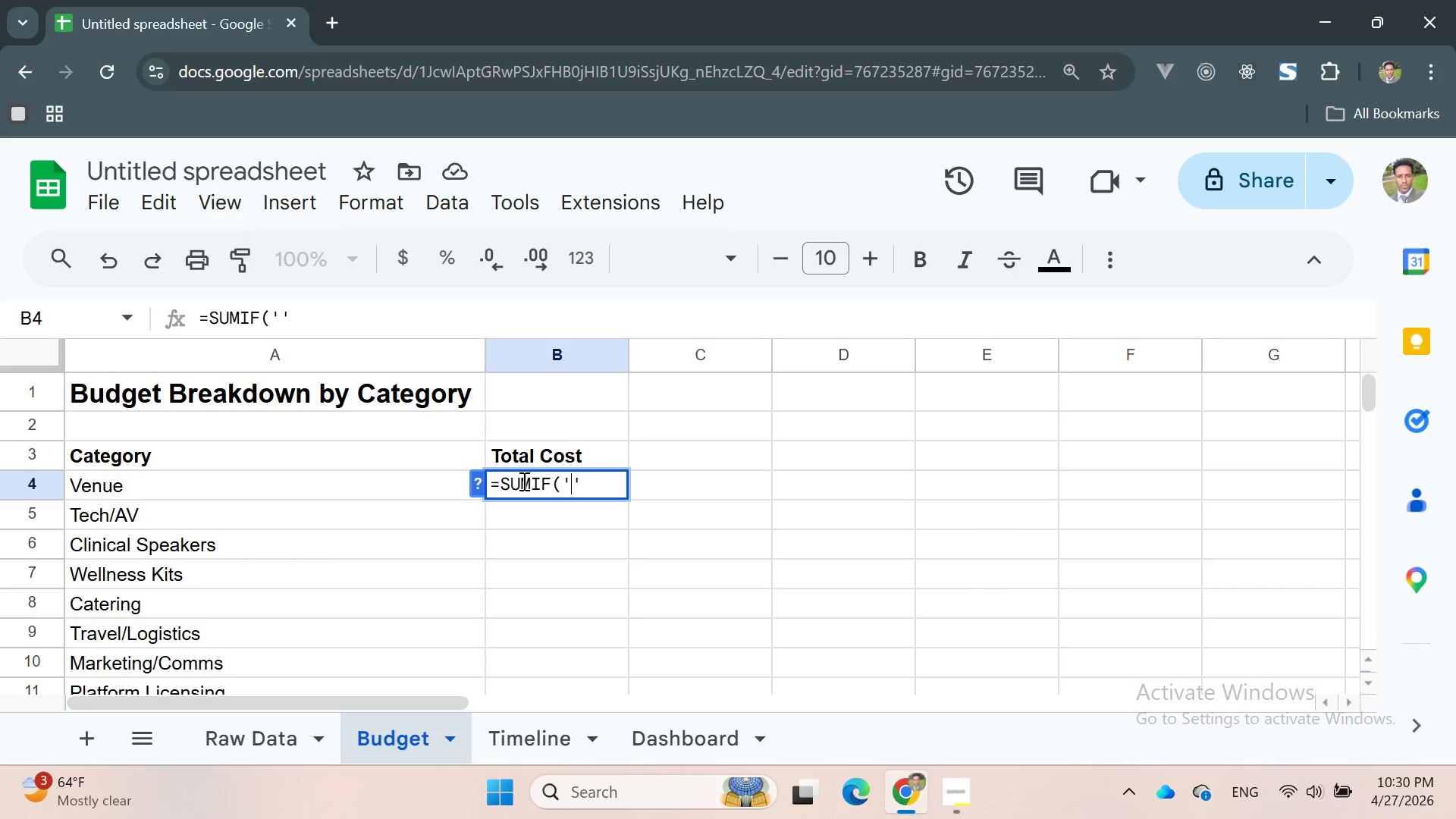 
type(Raw Data)
 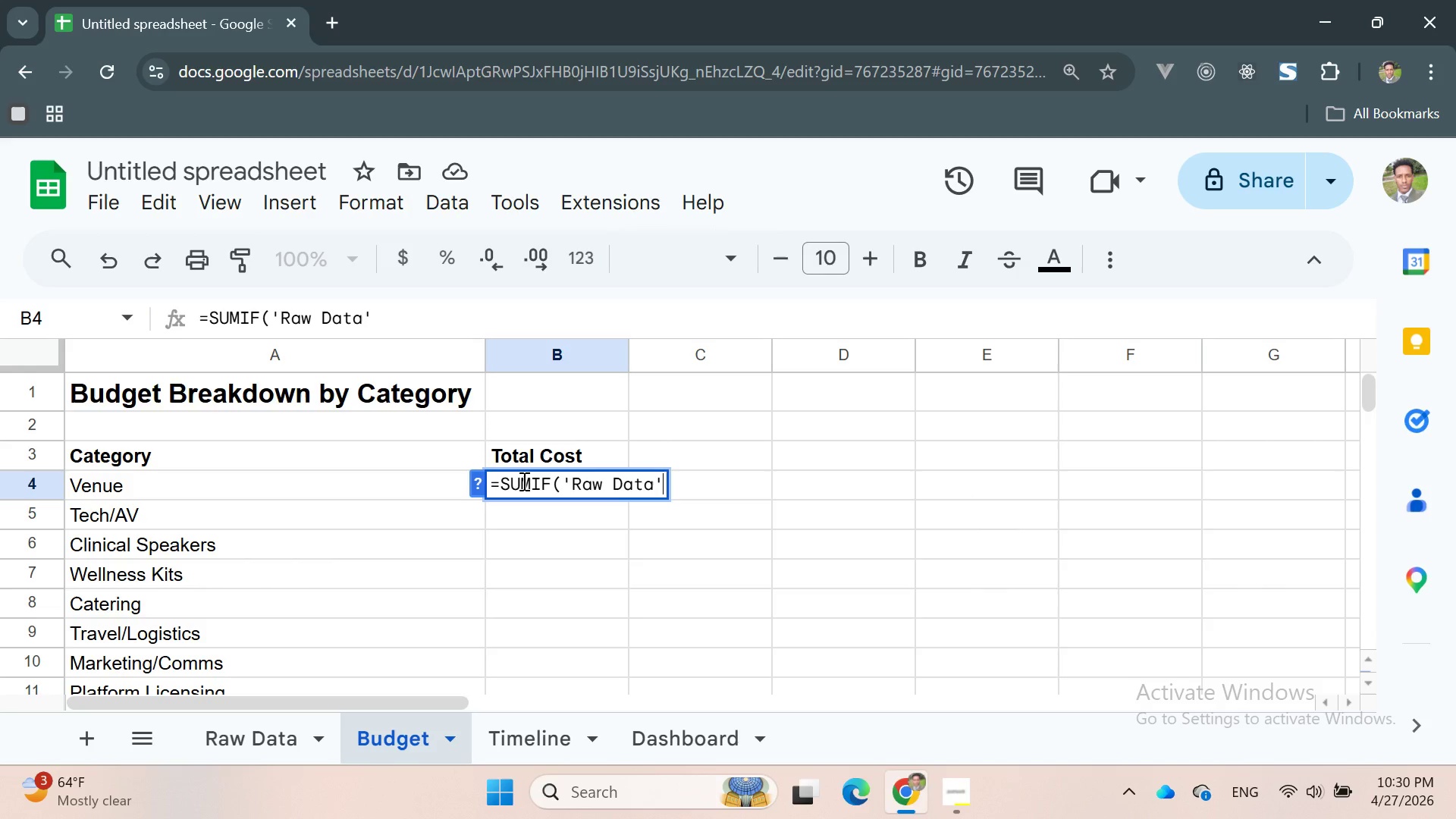 
key(ArrowRight)
 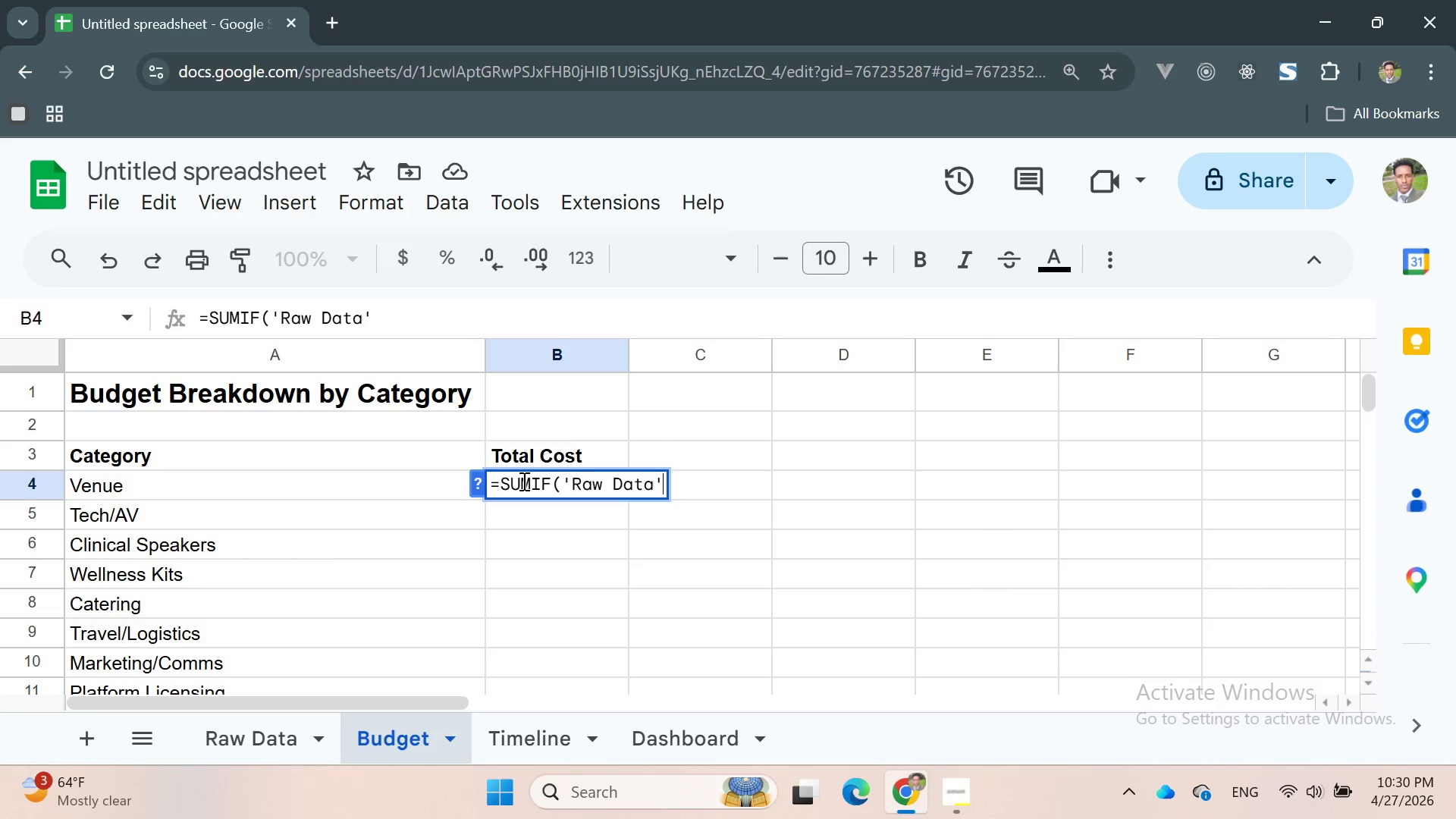 
key(Shift+1)
 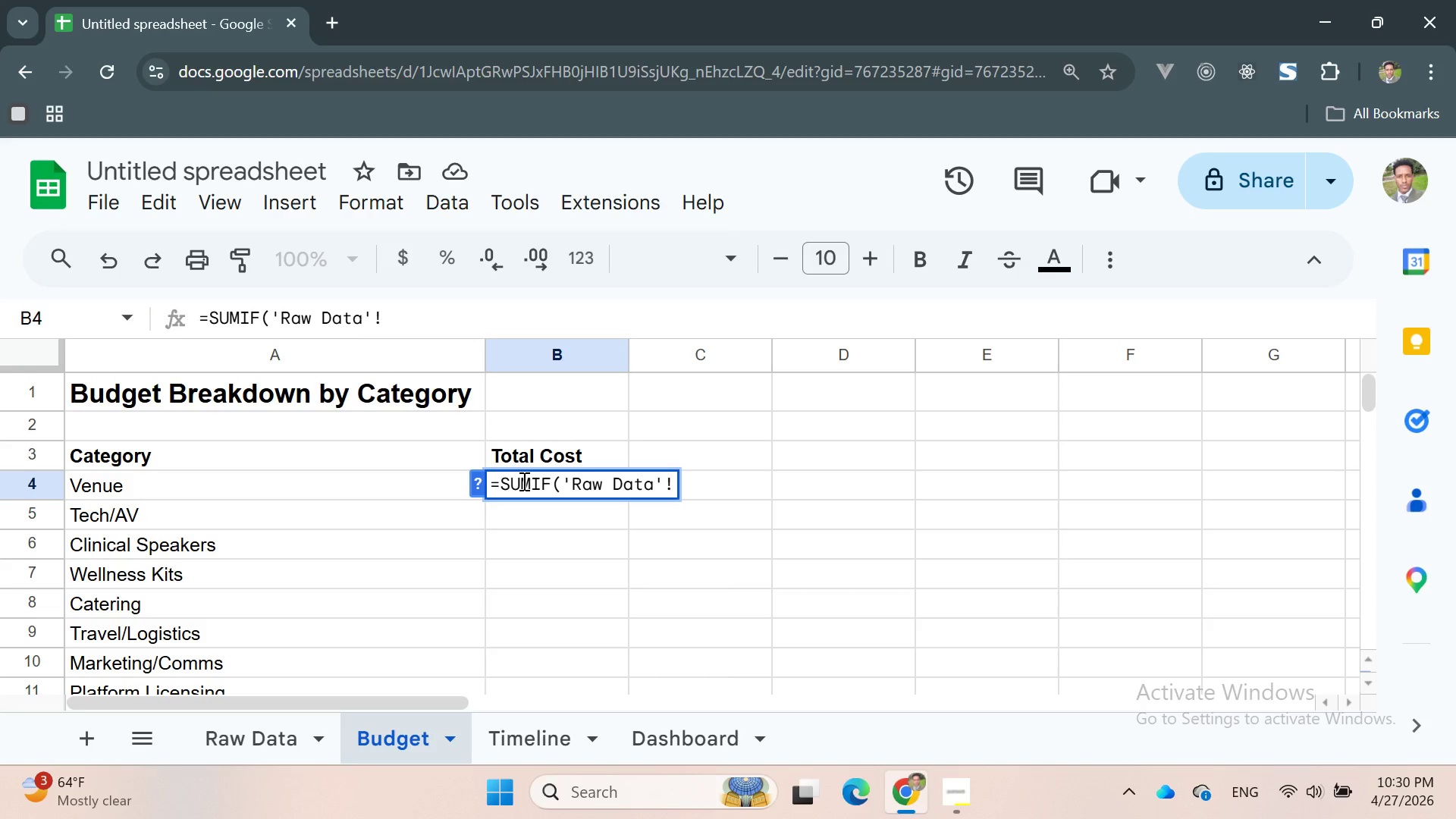 
key(CapsLock)
 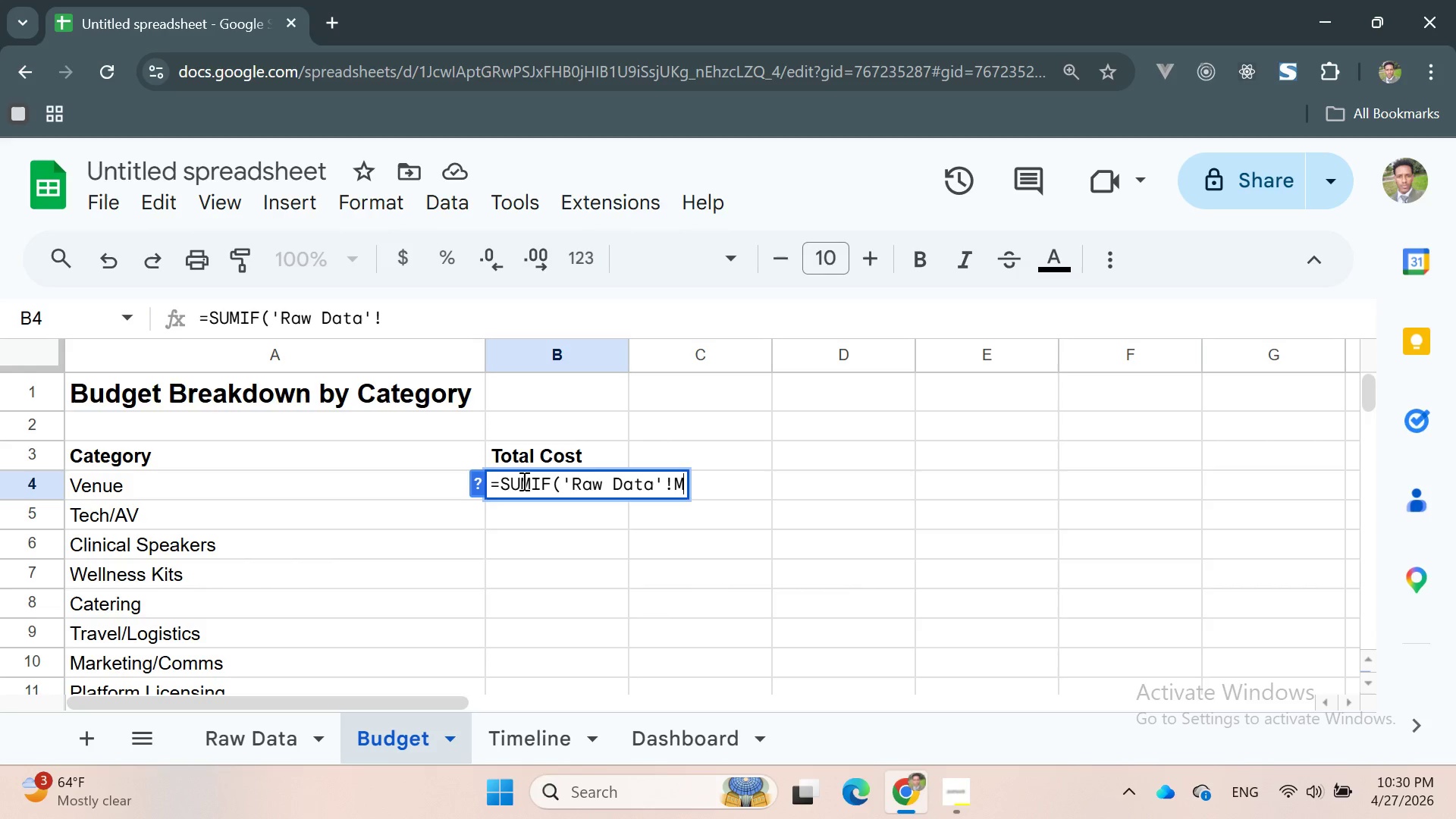 
key(M)
 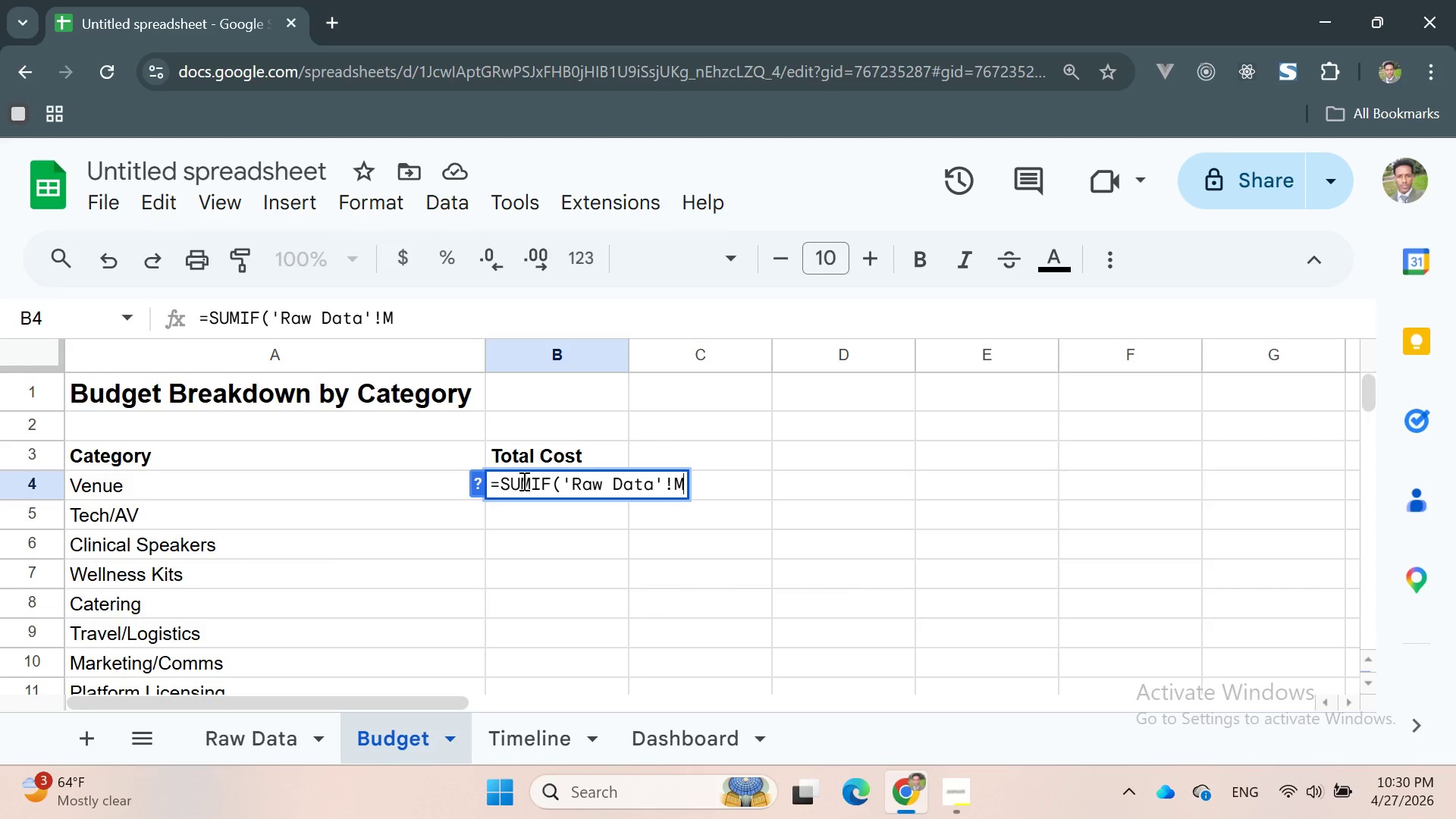 
key(Shift+Quote)
 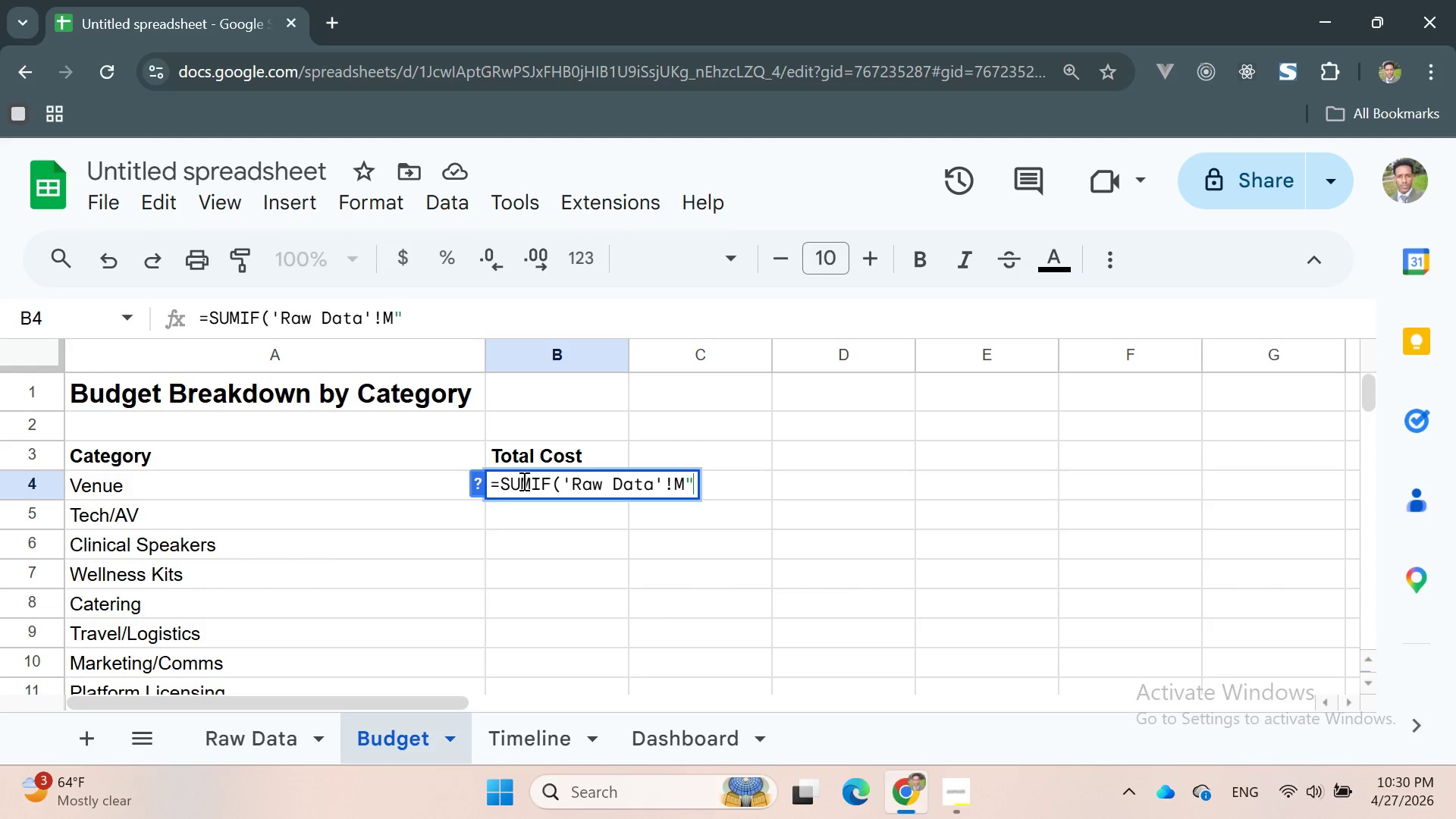 
key(M)
 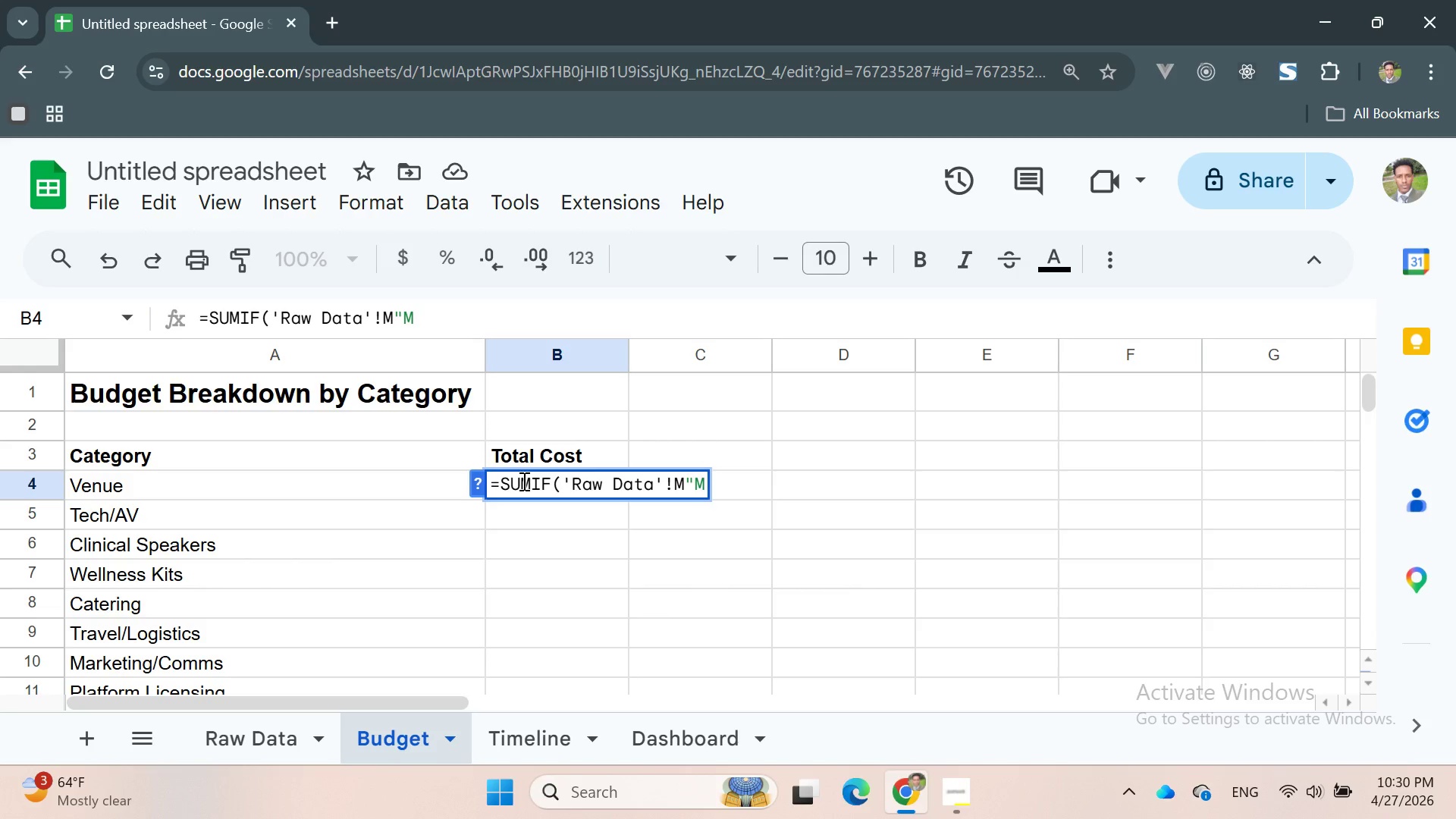 
key(Backspace)
 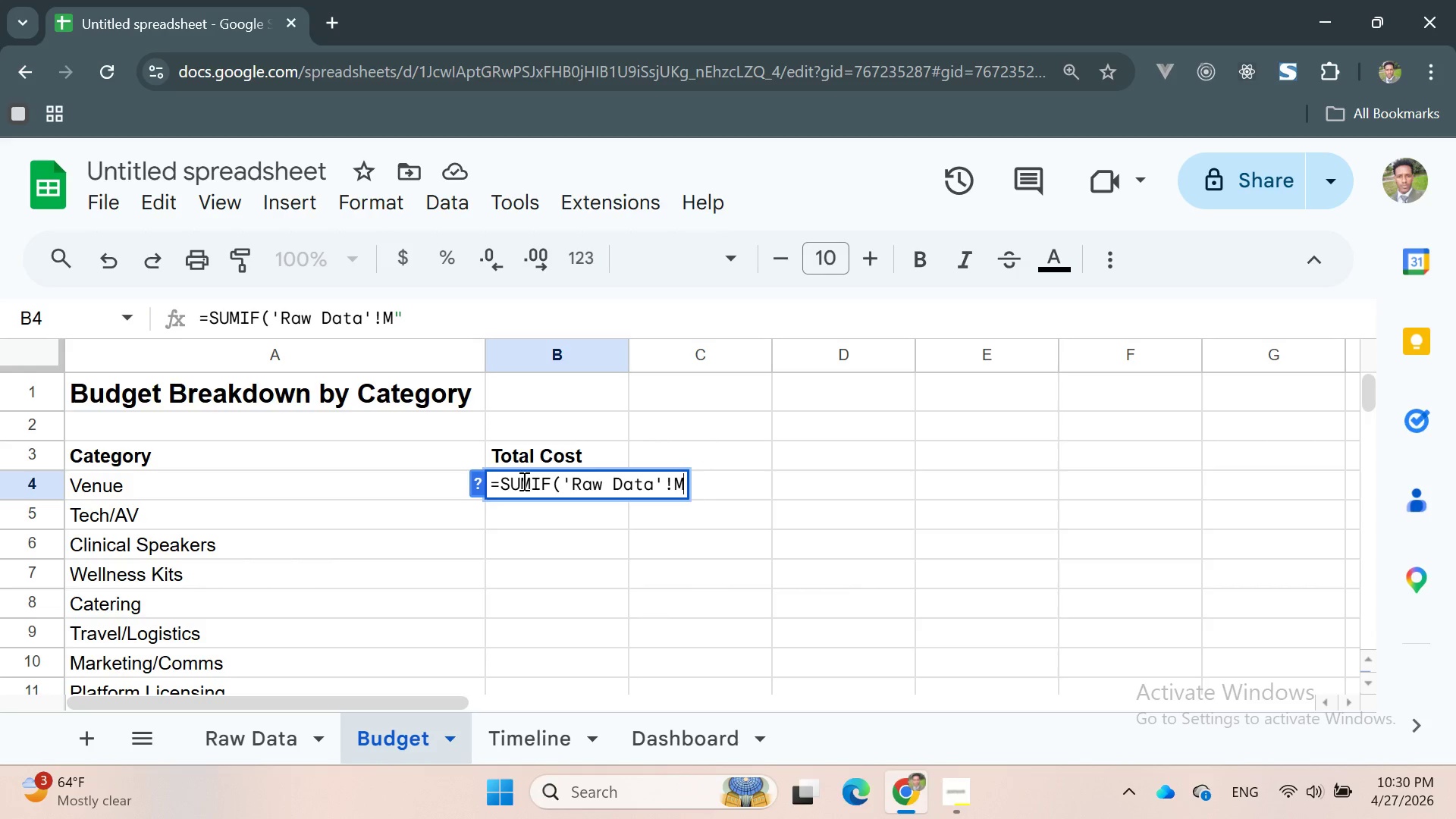 
key(Backspace)
 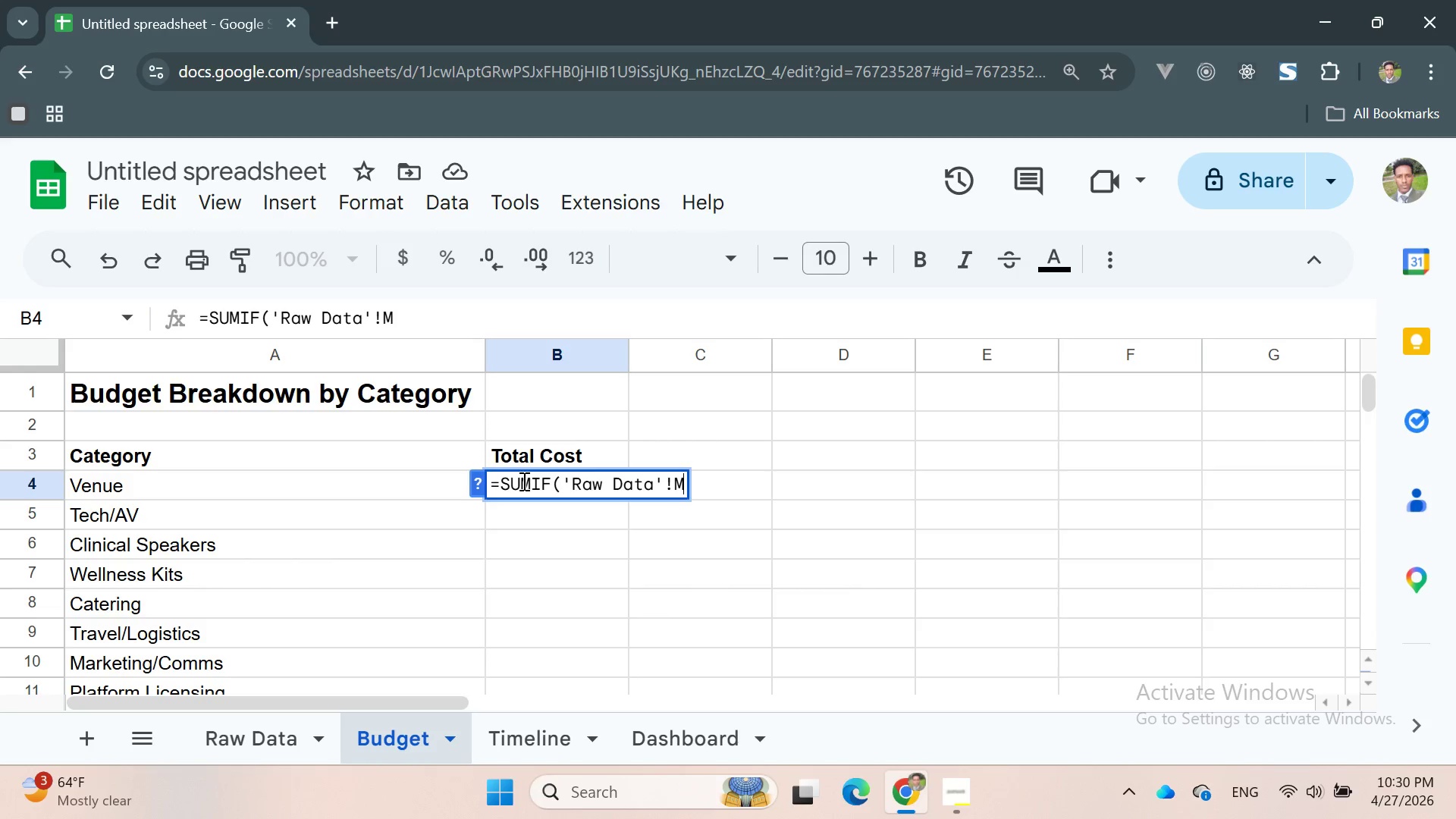 
key(Shift+ShiftRight)
 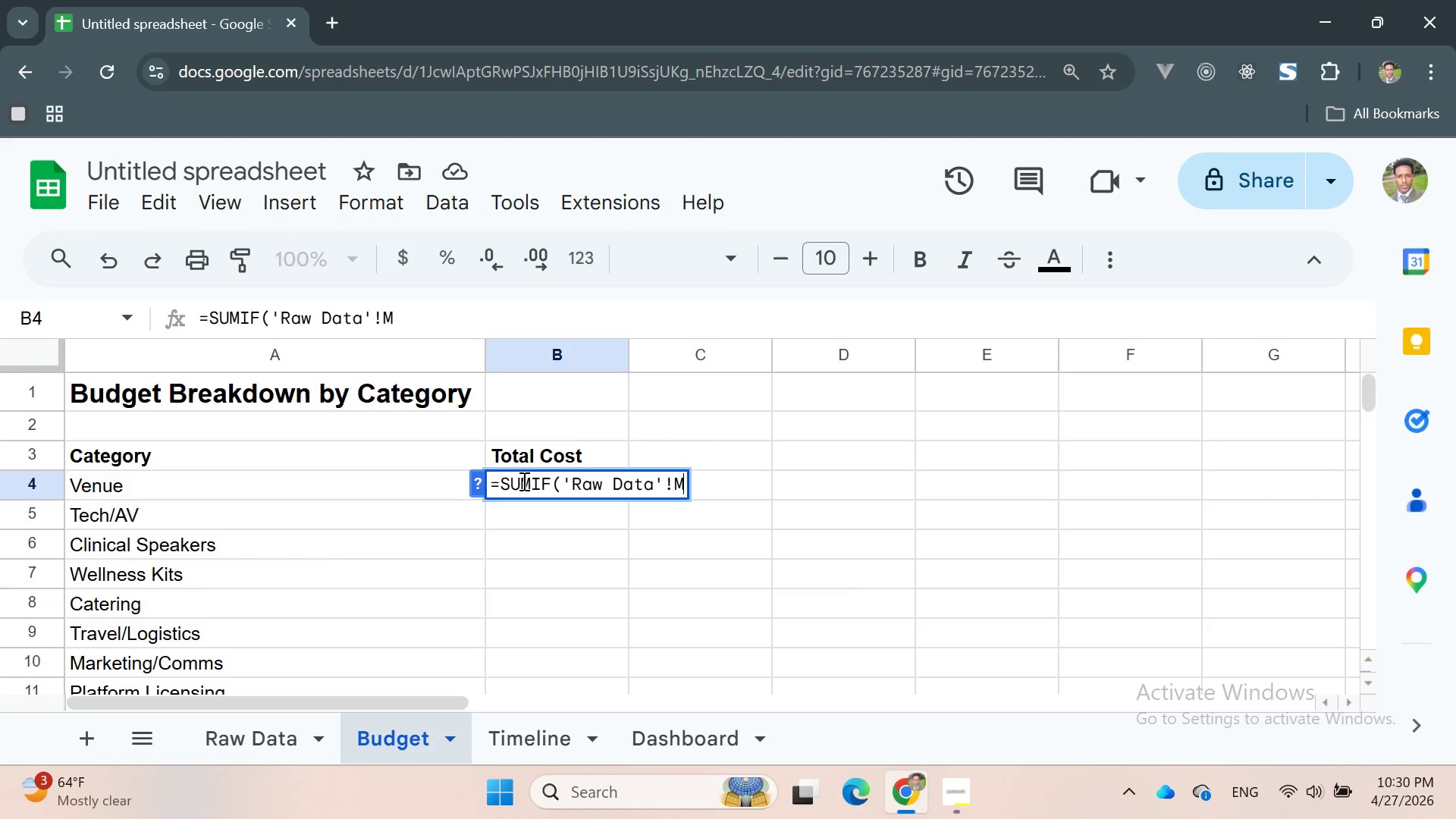 
key(Shift+Semicolon)
 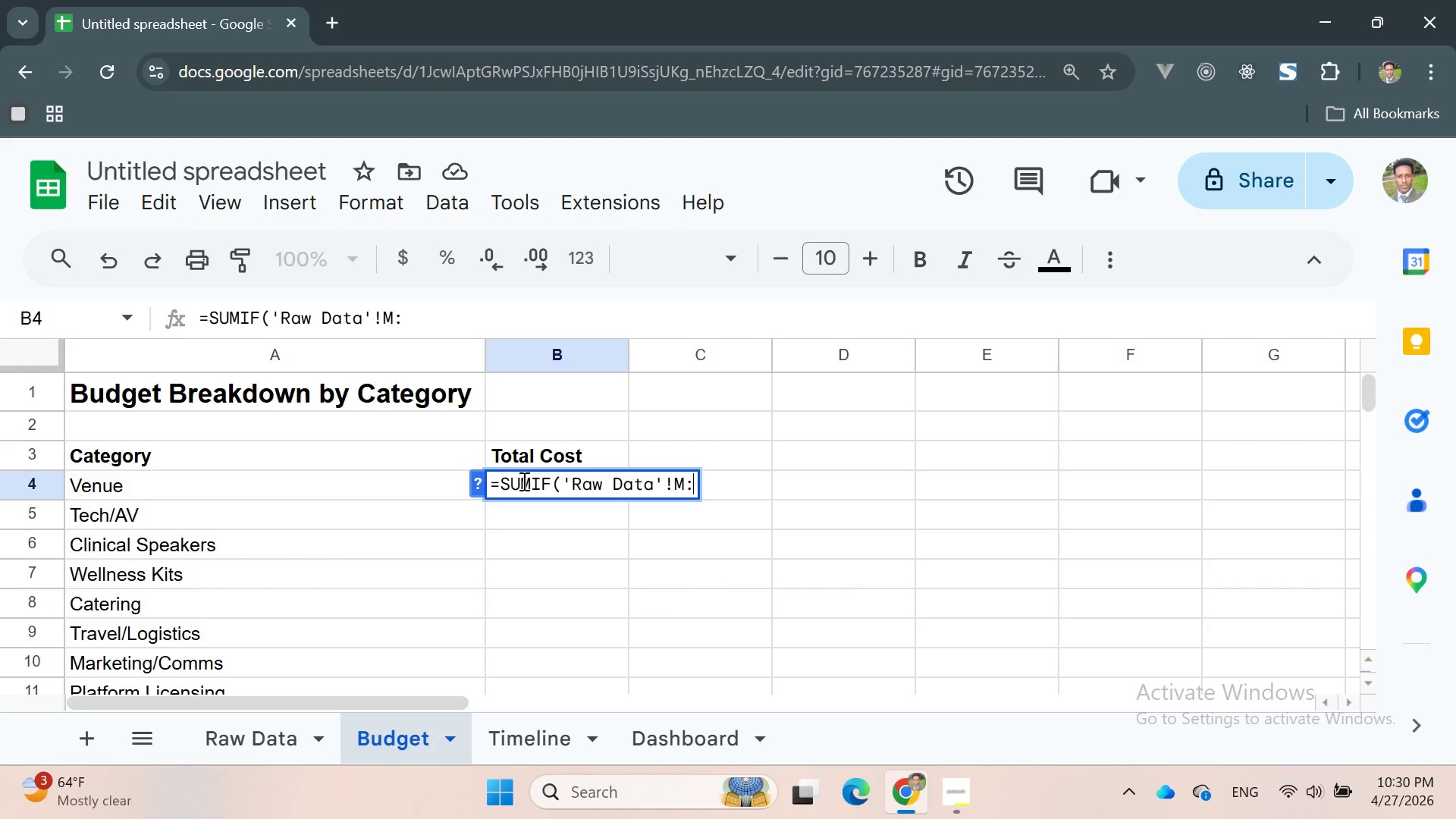 
key(Comma)
 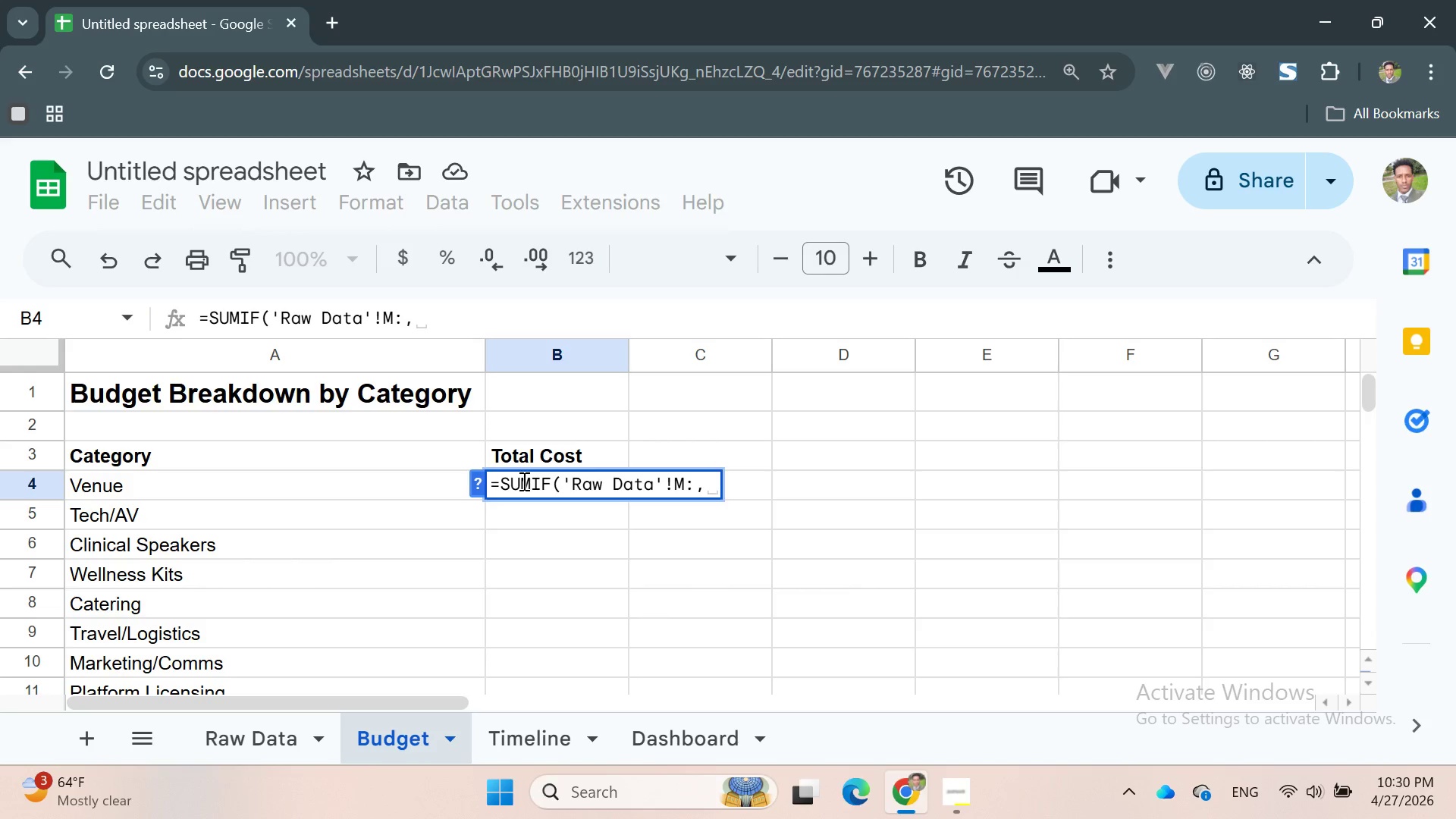 
key(Backspace)
 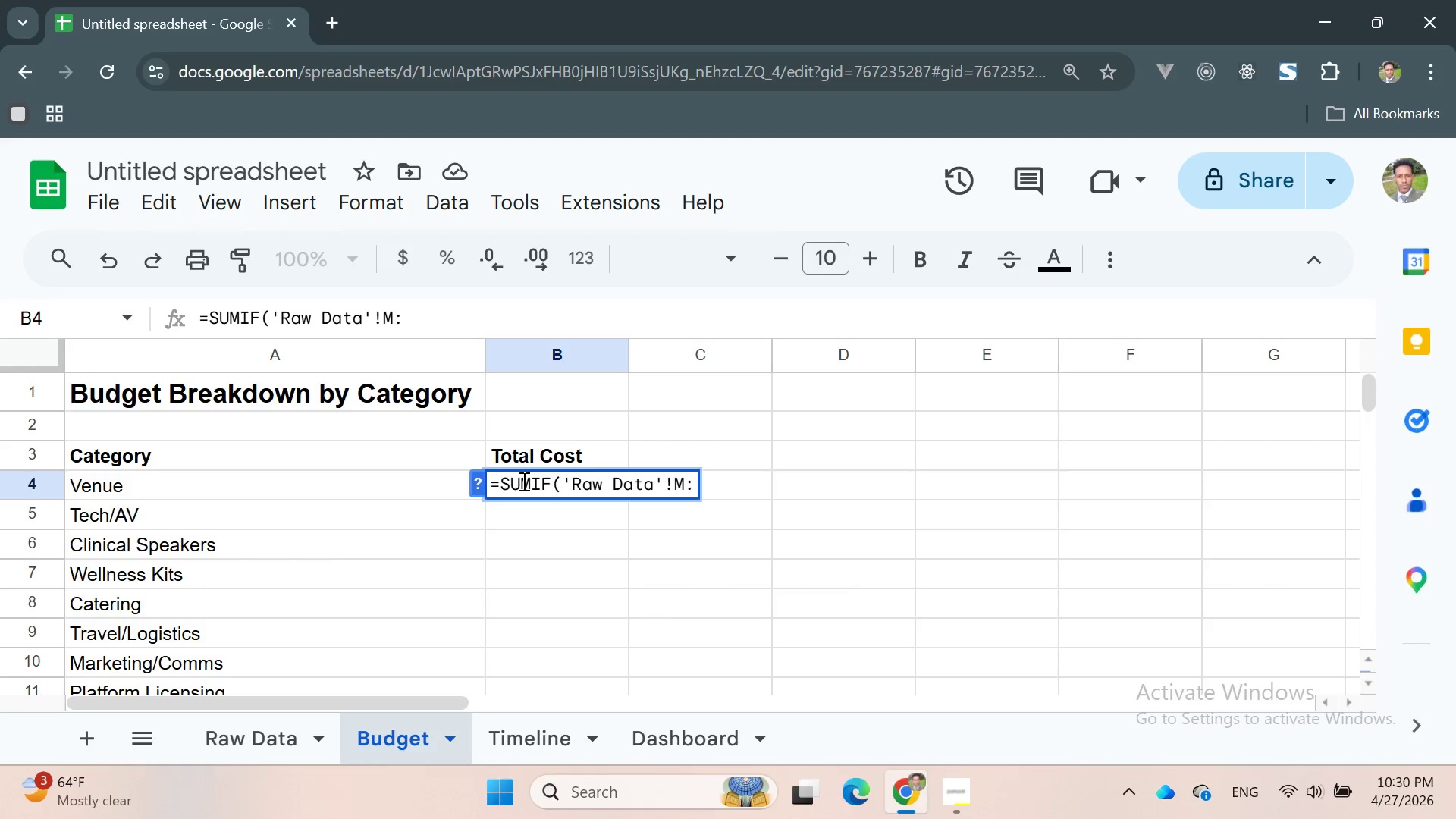 
key(Comma)
 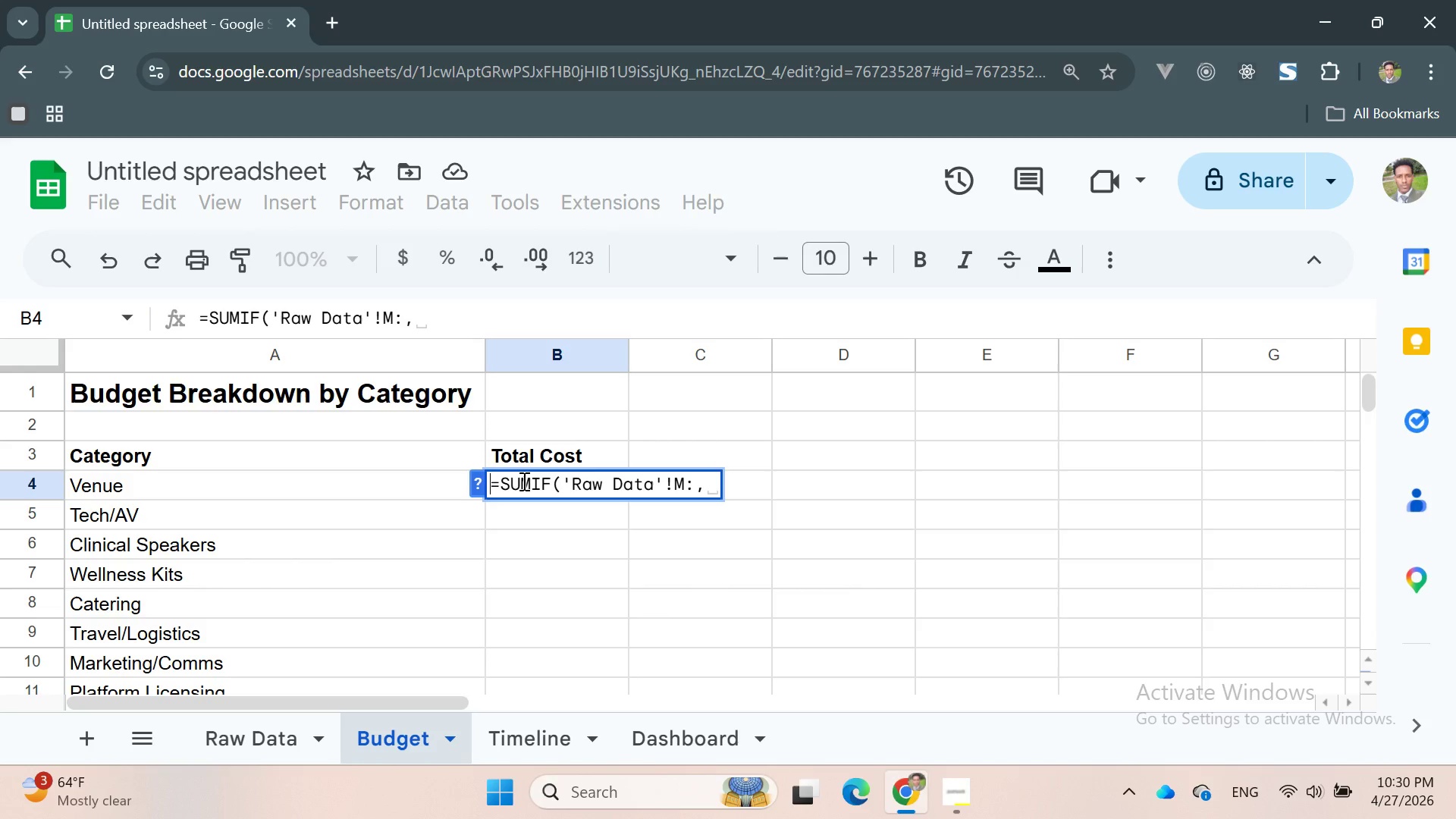 
key(Home)
 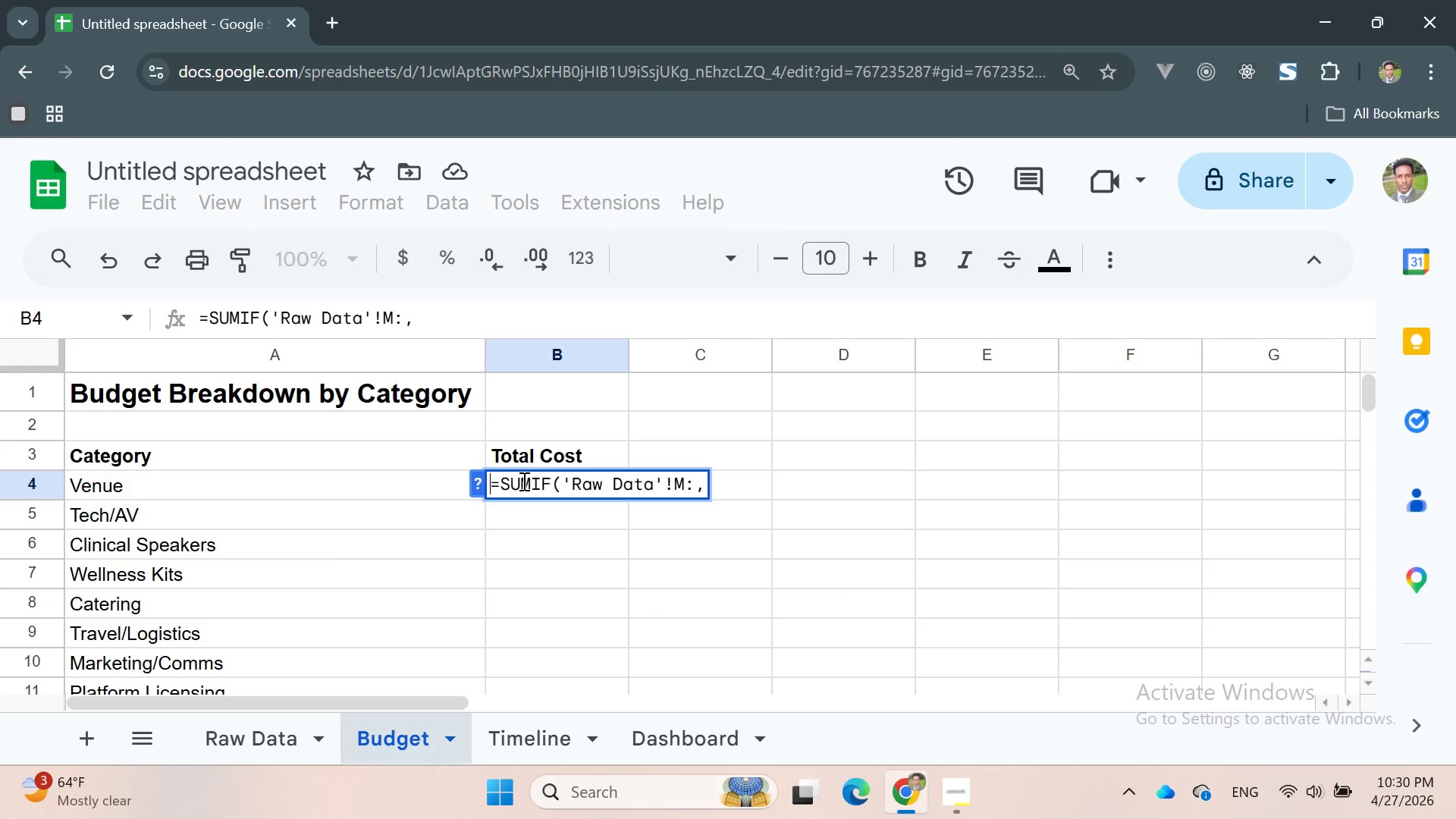 
key(Backspace)
 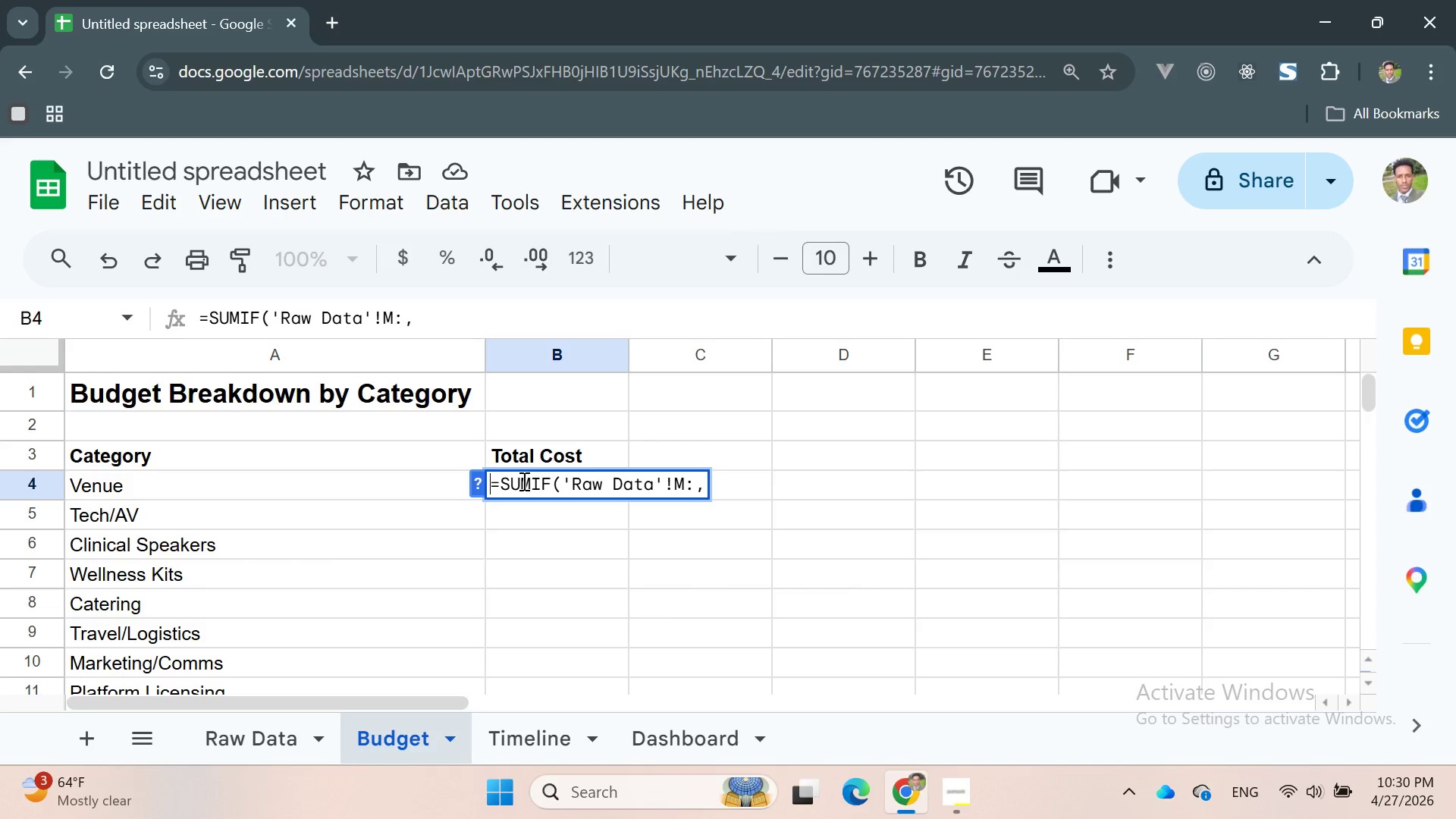 
key(Backspace)
 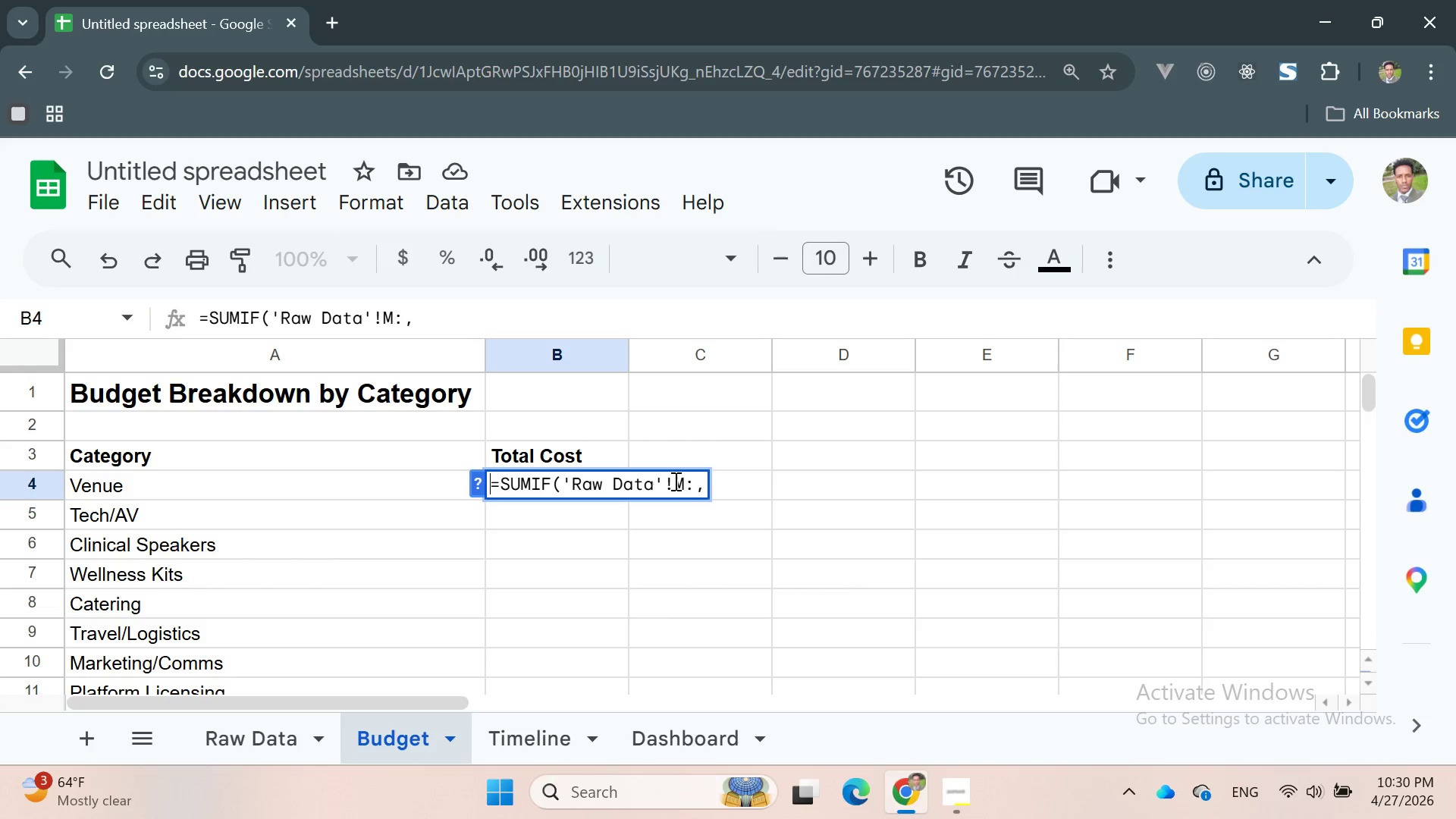 
double_click([703, 488])
 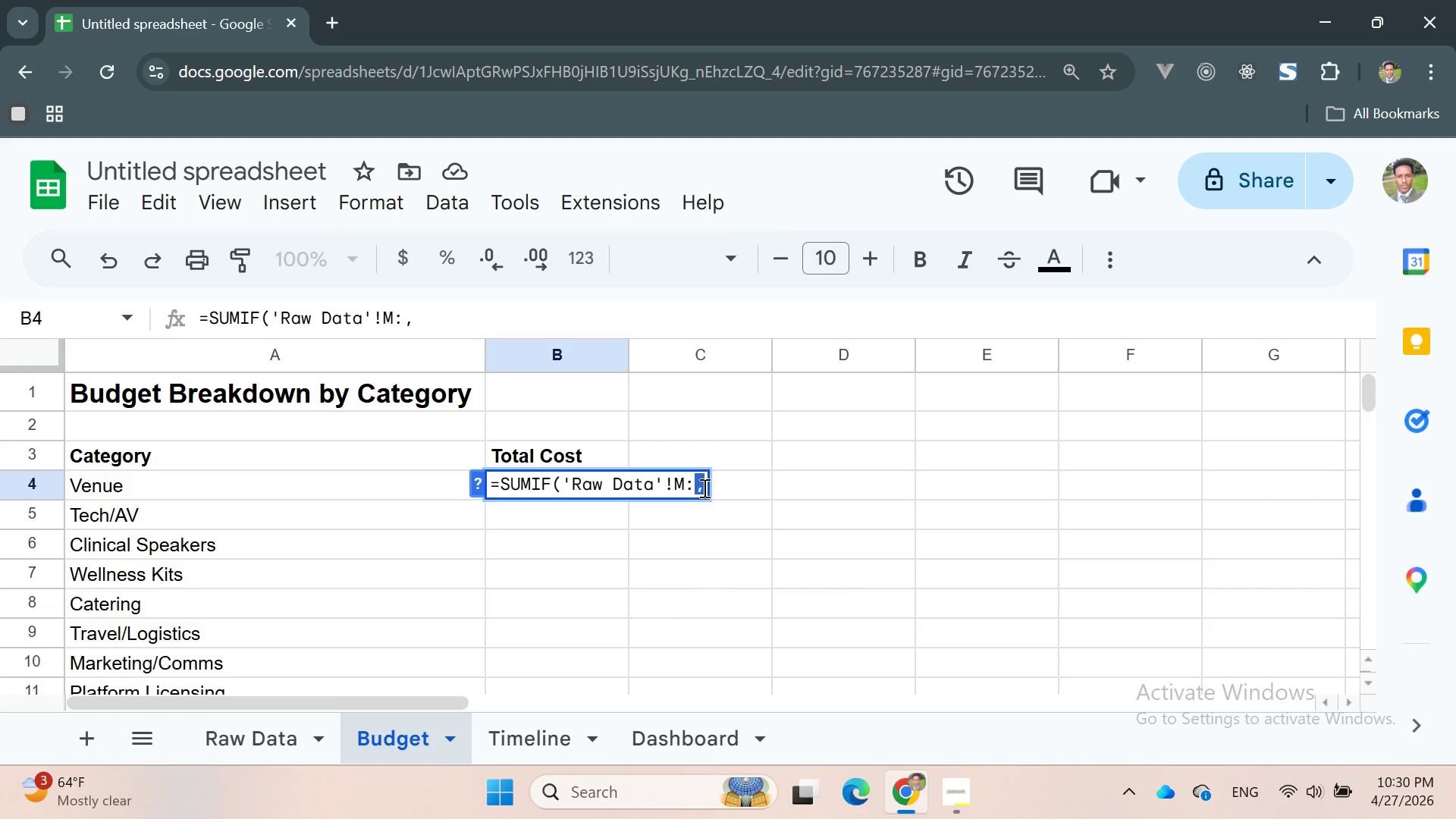 
key(Backspace)
 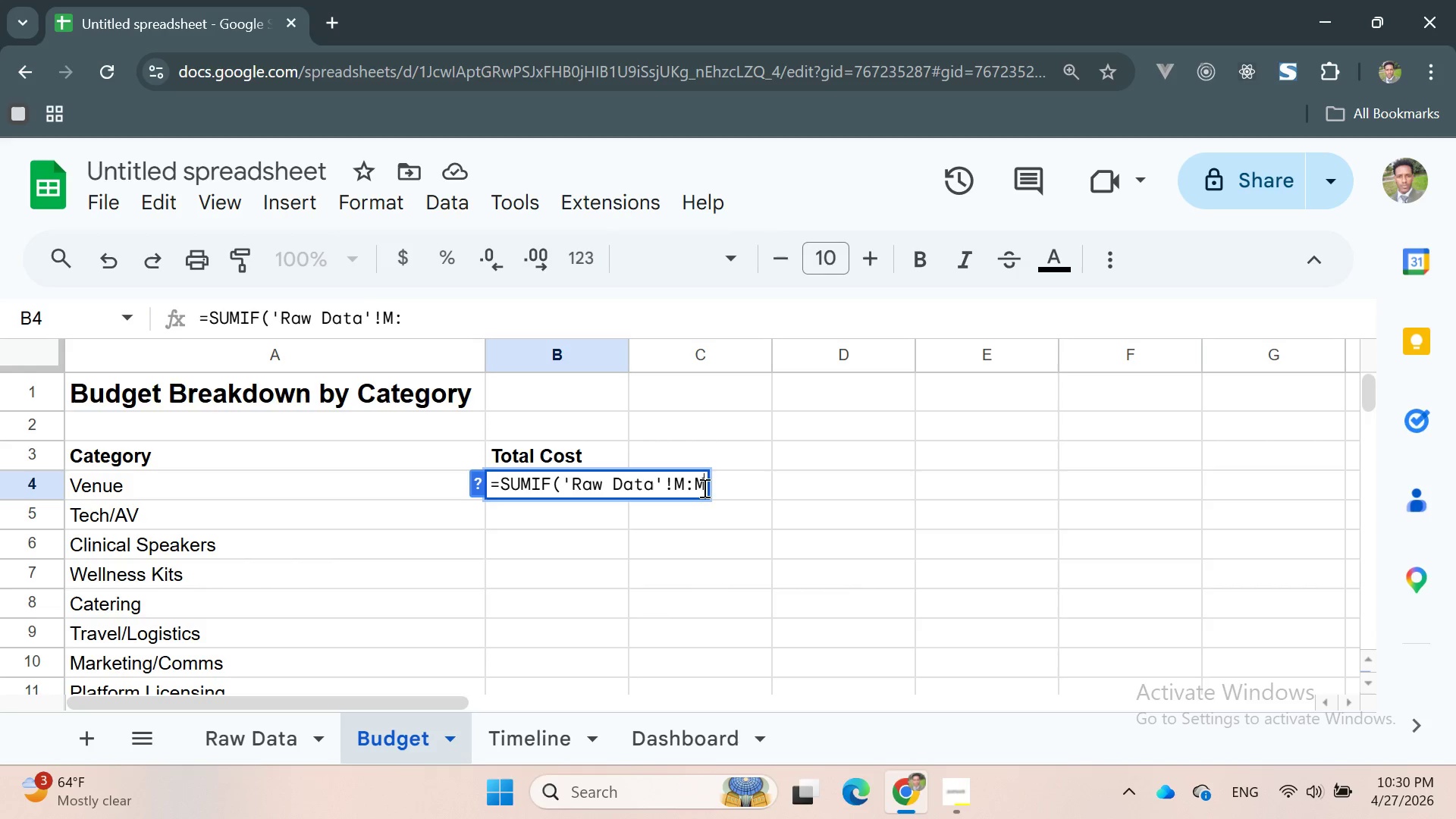 
key(M)
 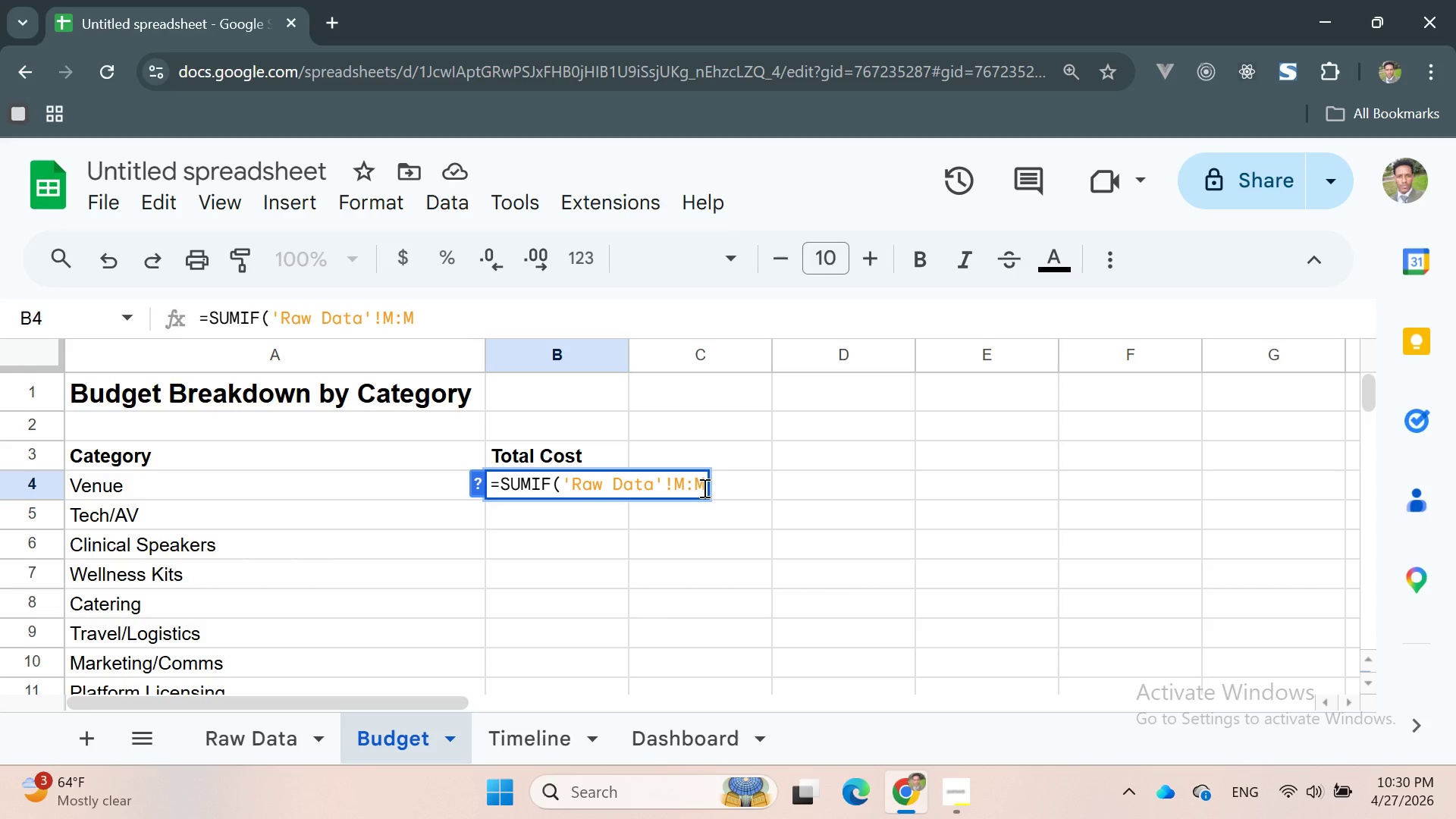 
key(Comma)
 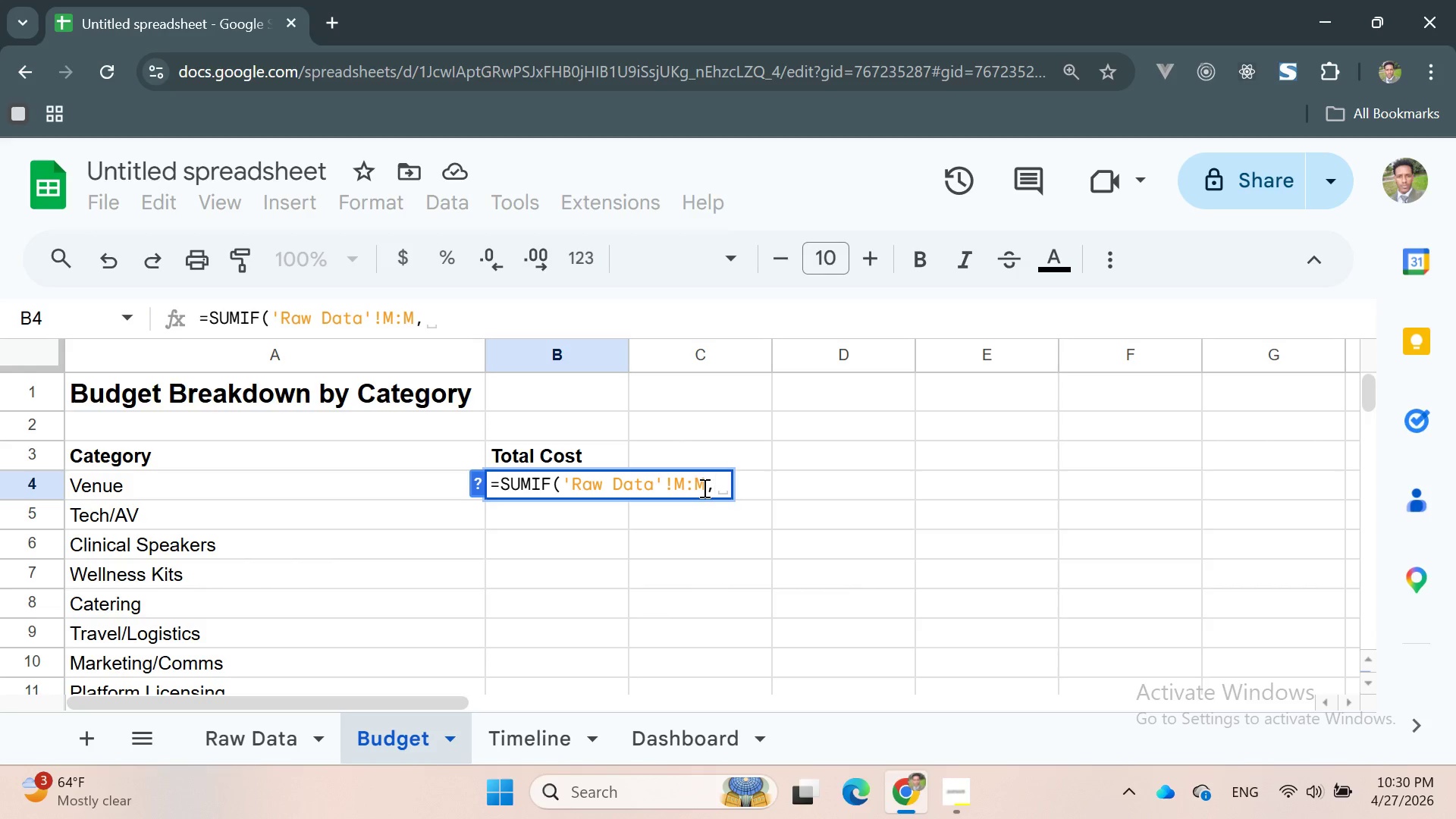 
key(Space)
 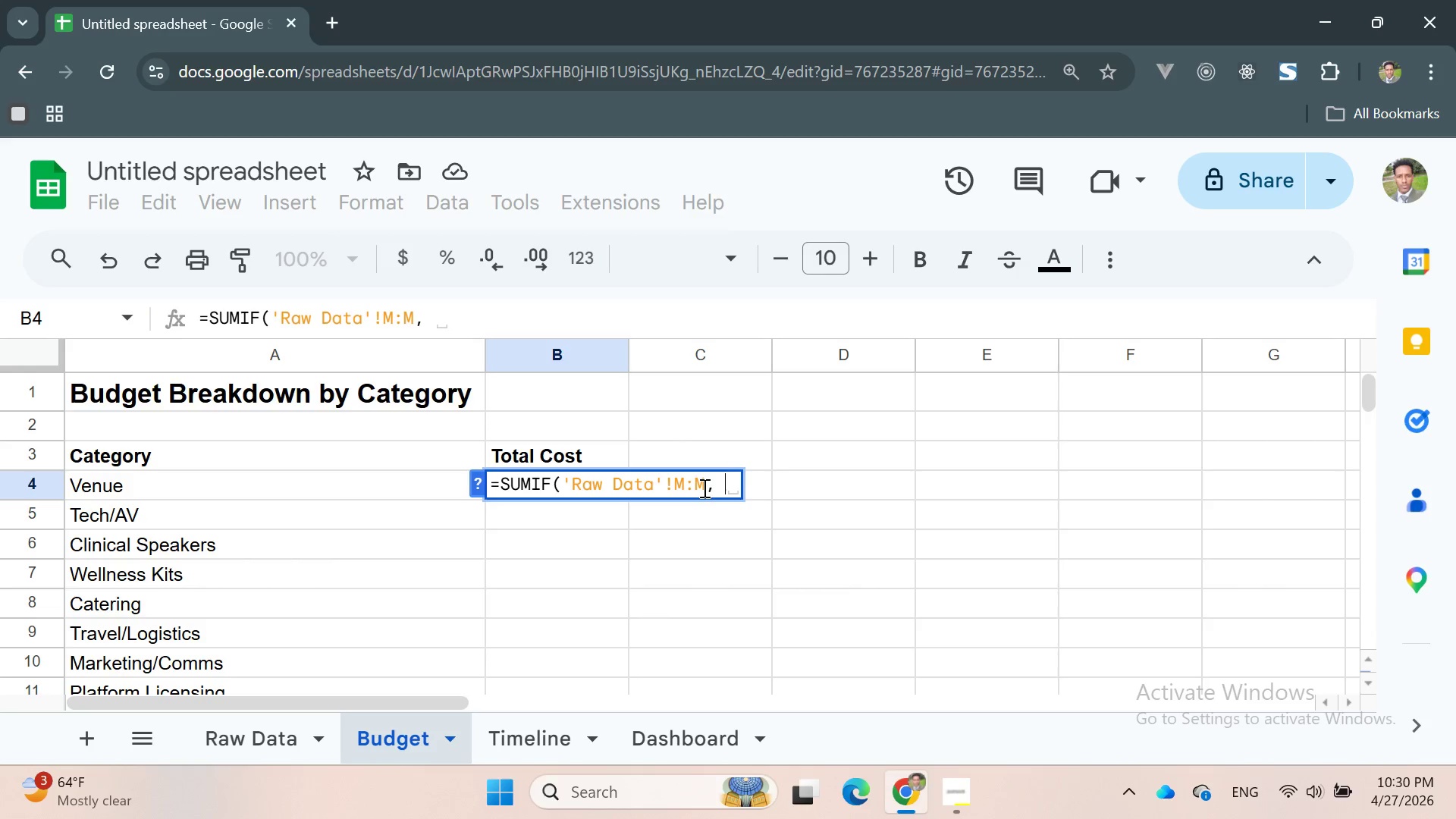 
key(Quote)
 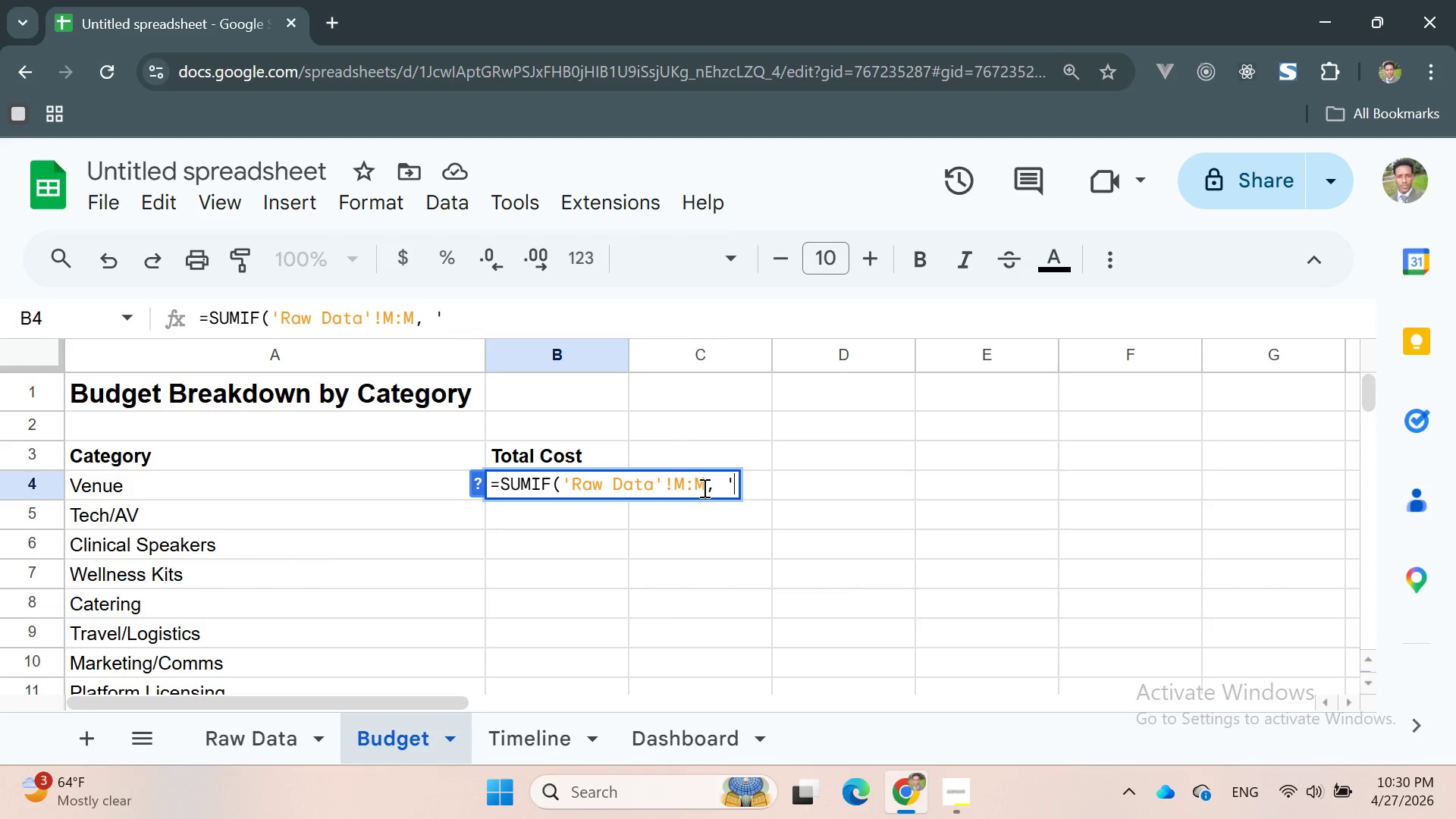 
key(Quote)
 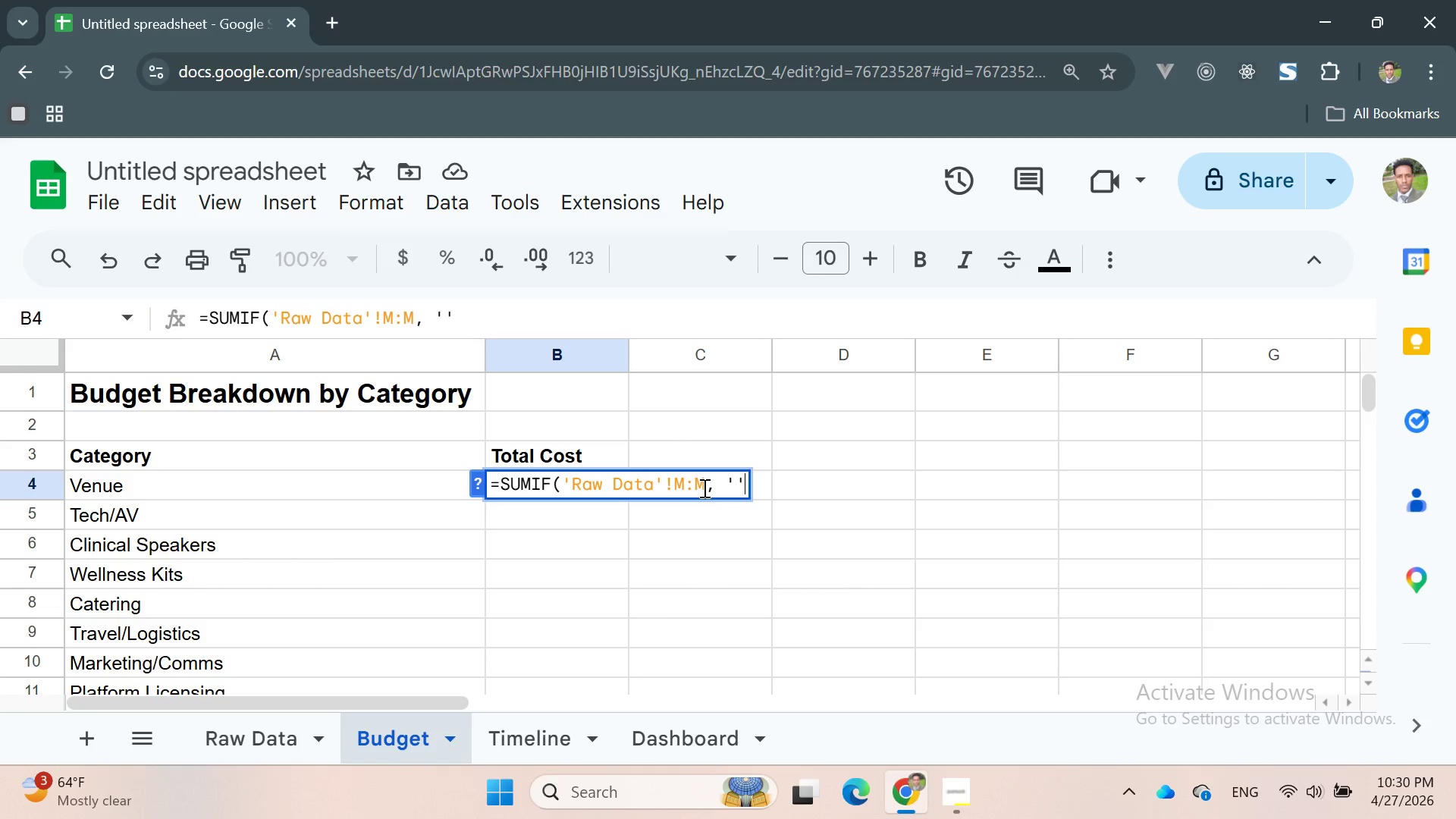 
key(ArrowLeft)
 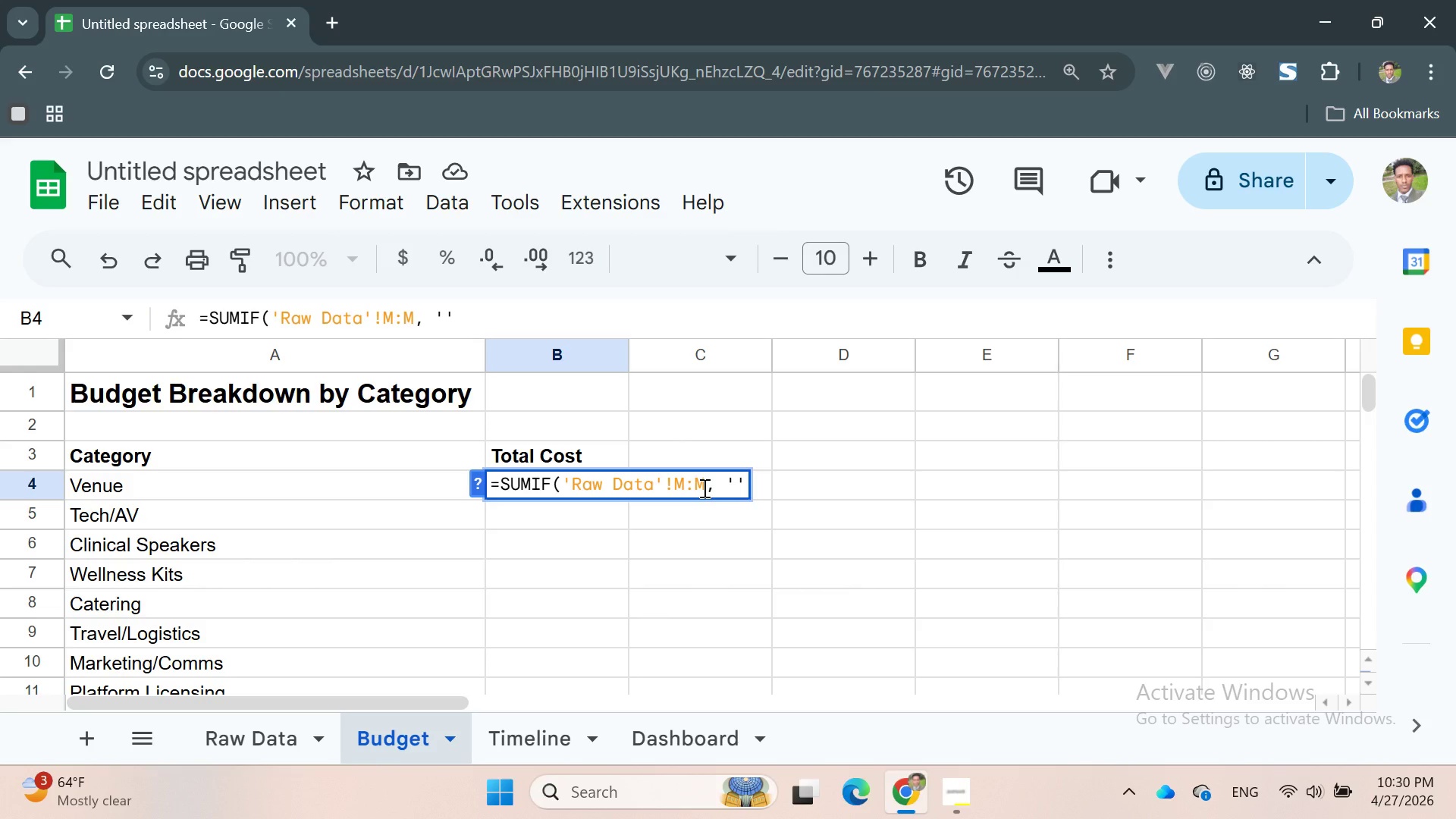 
type(Raw Data)
 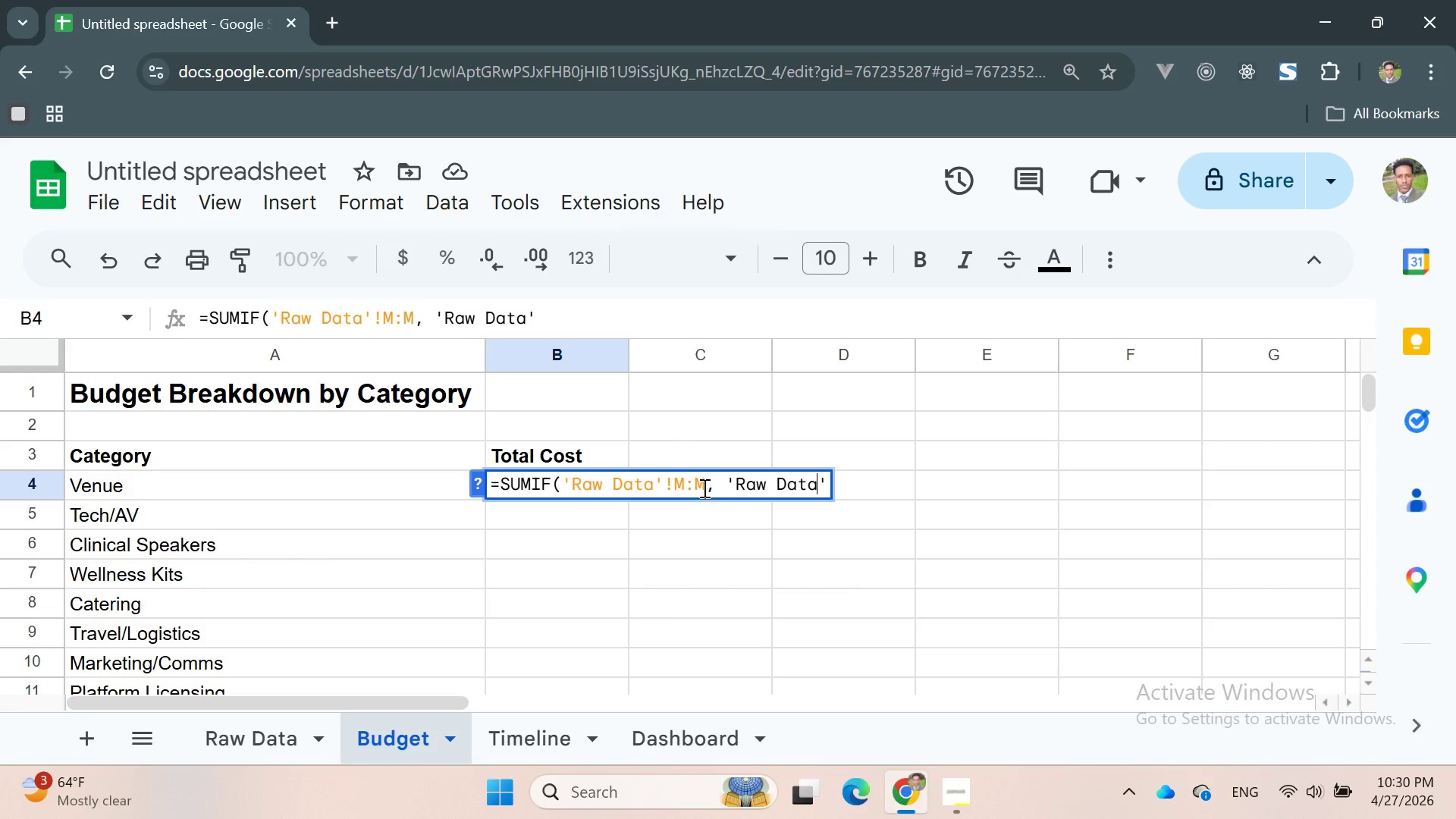 
key(ArrowRight)
 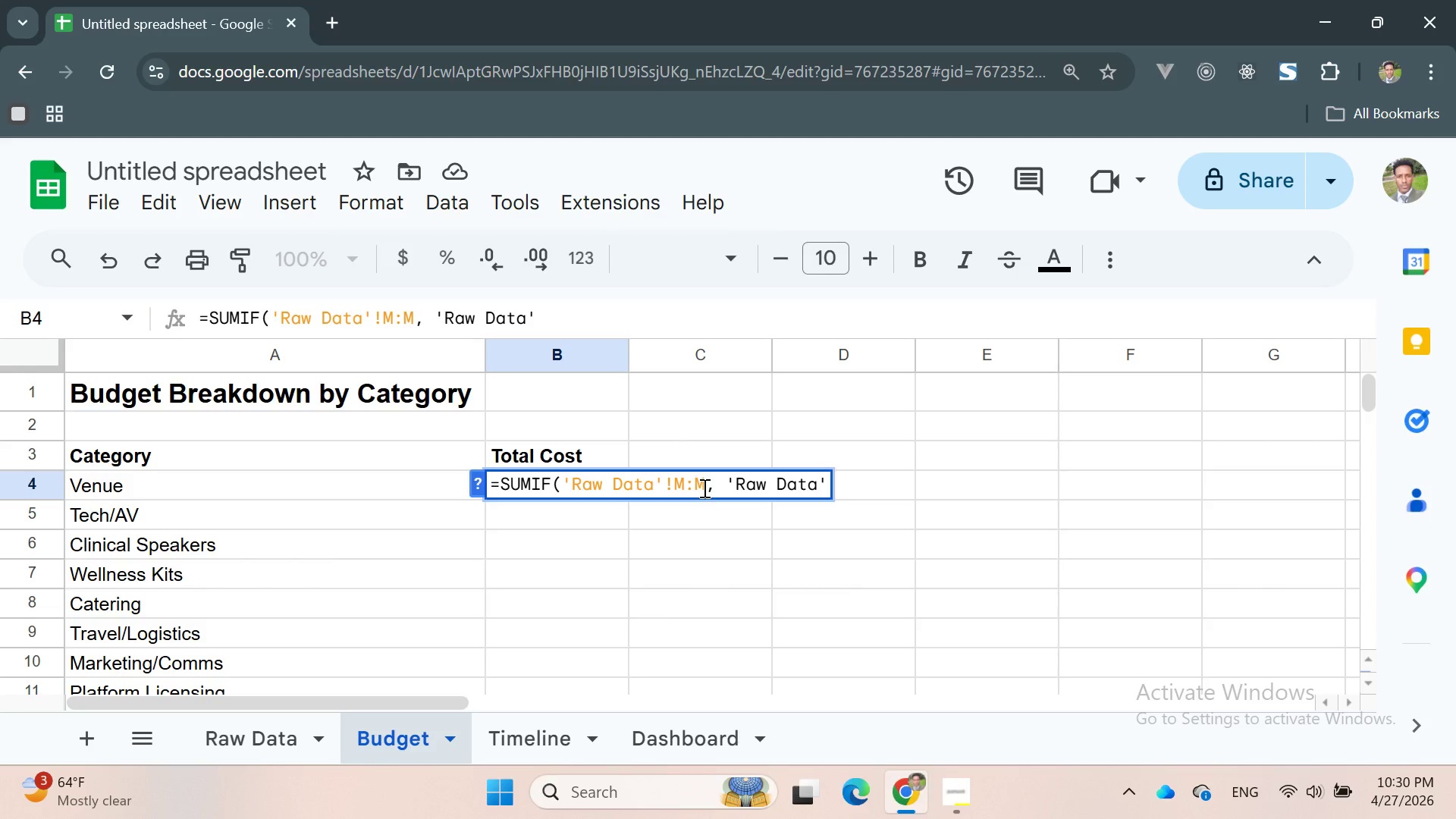 
type(!B:B, A4))
 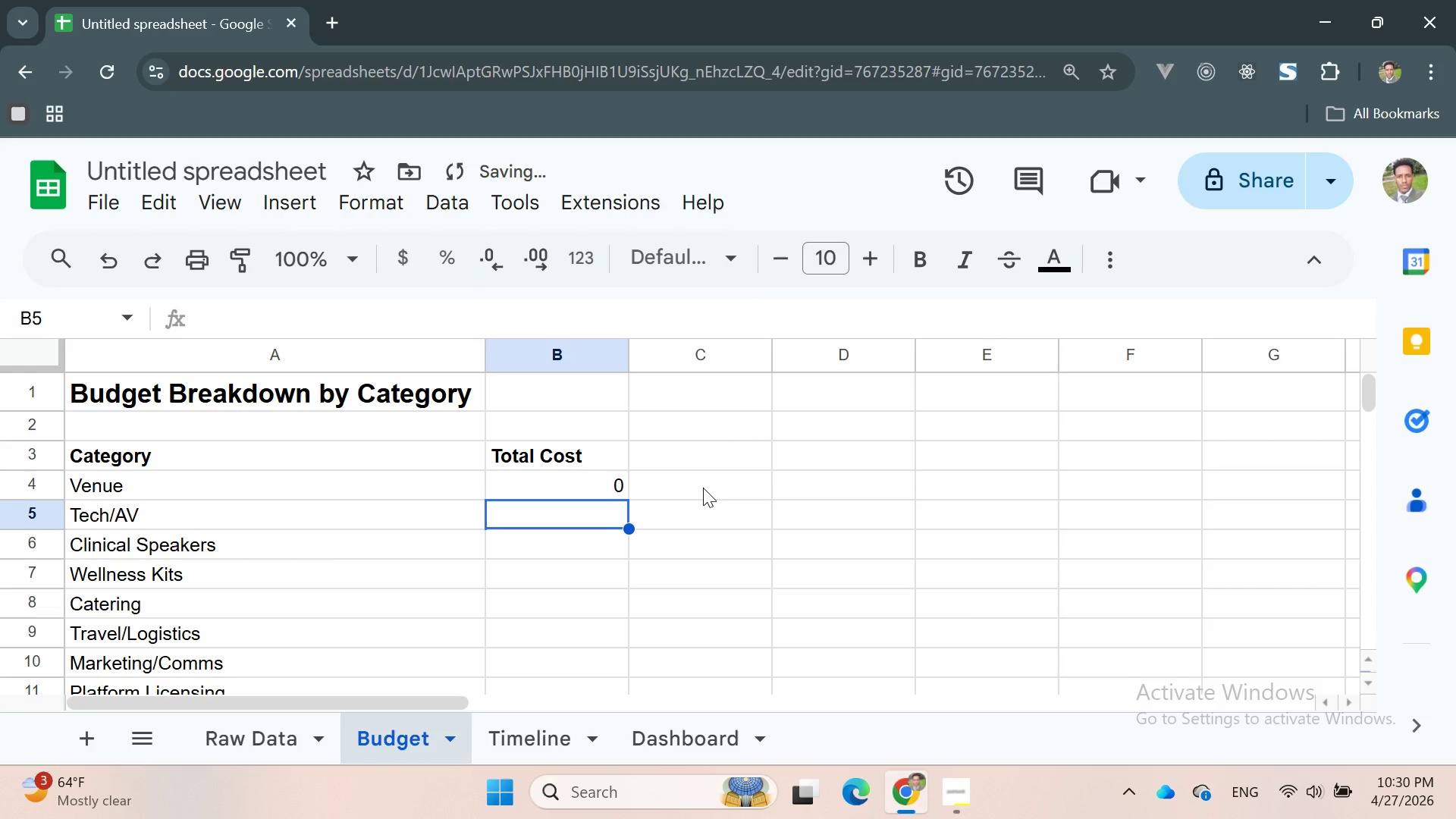 
 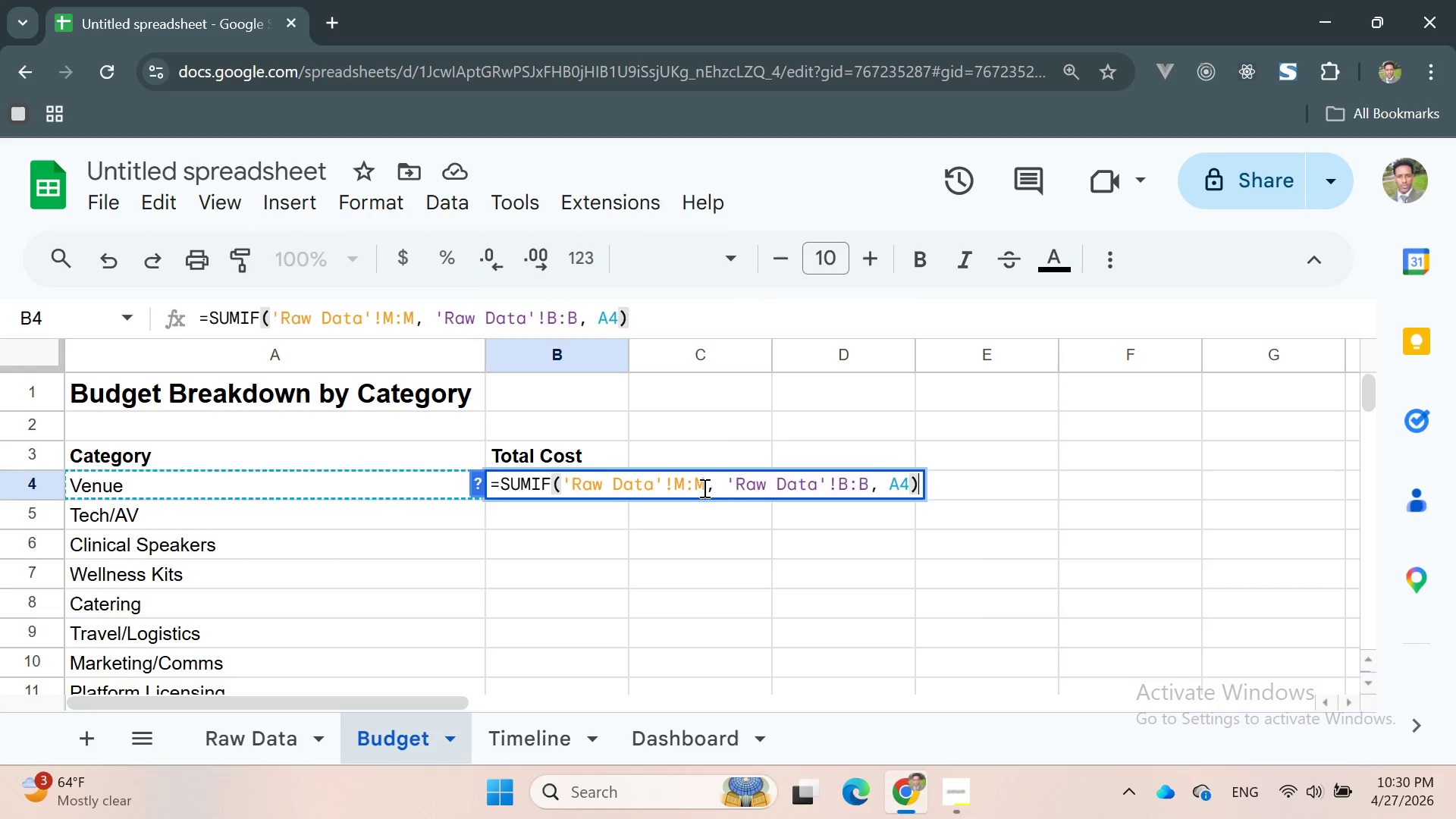 
key(Enter)
 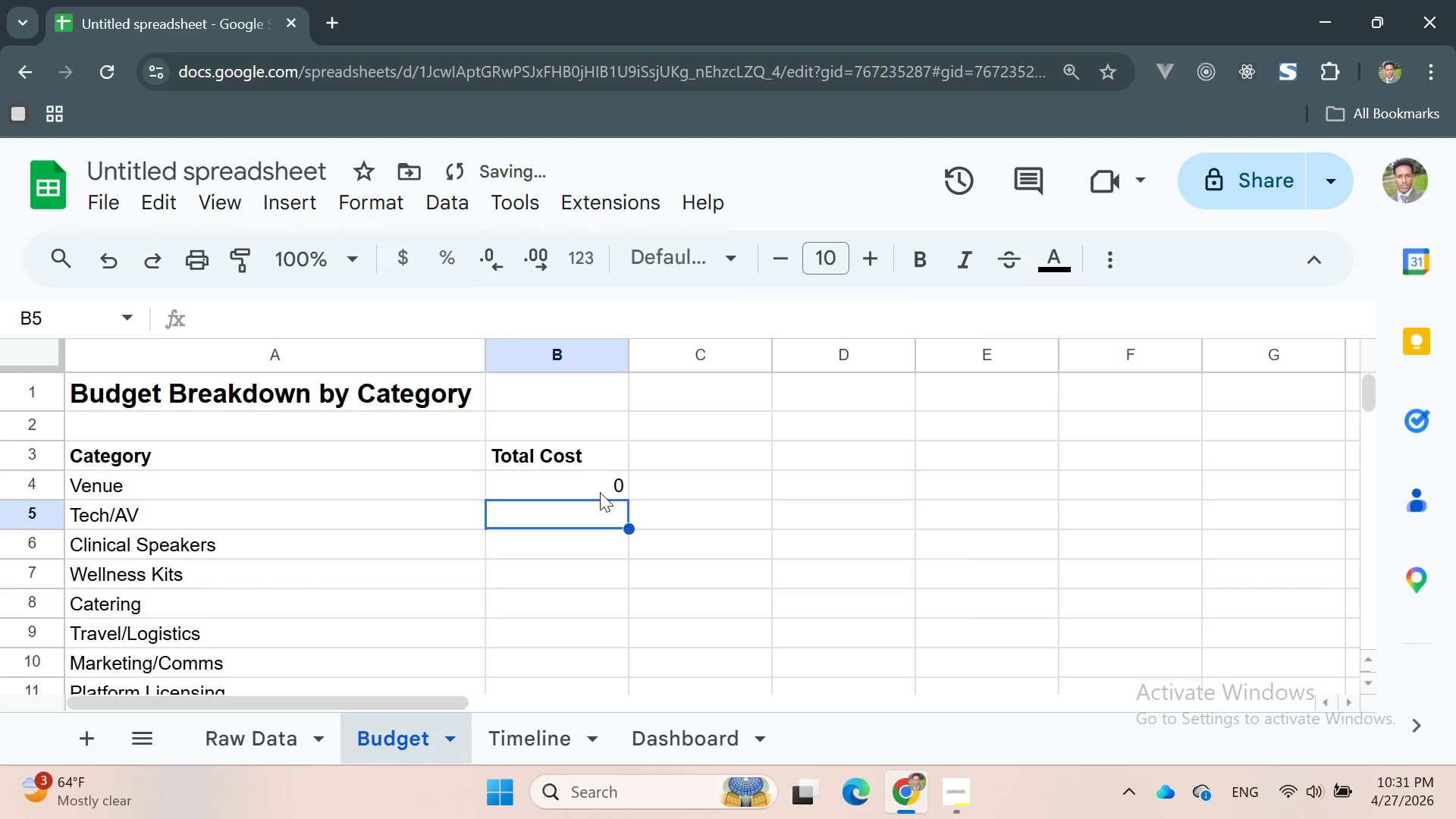 
double_click([585, 489])
 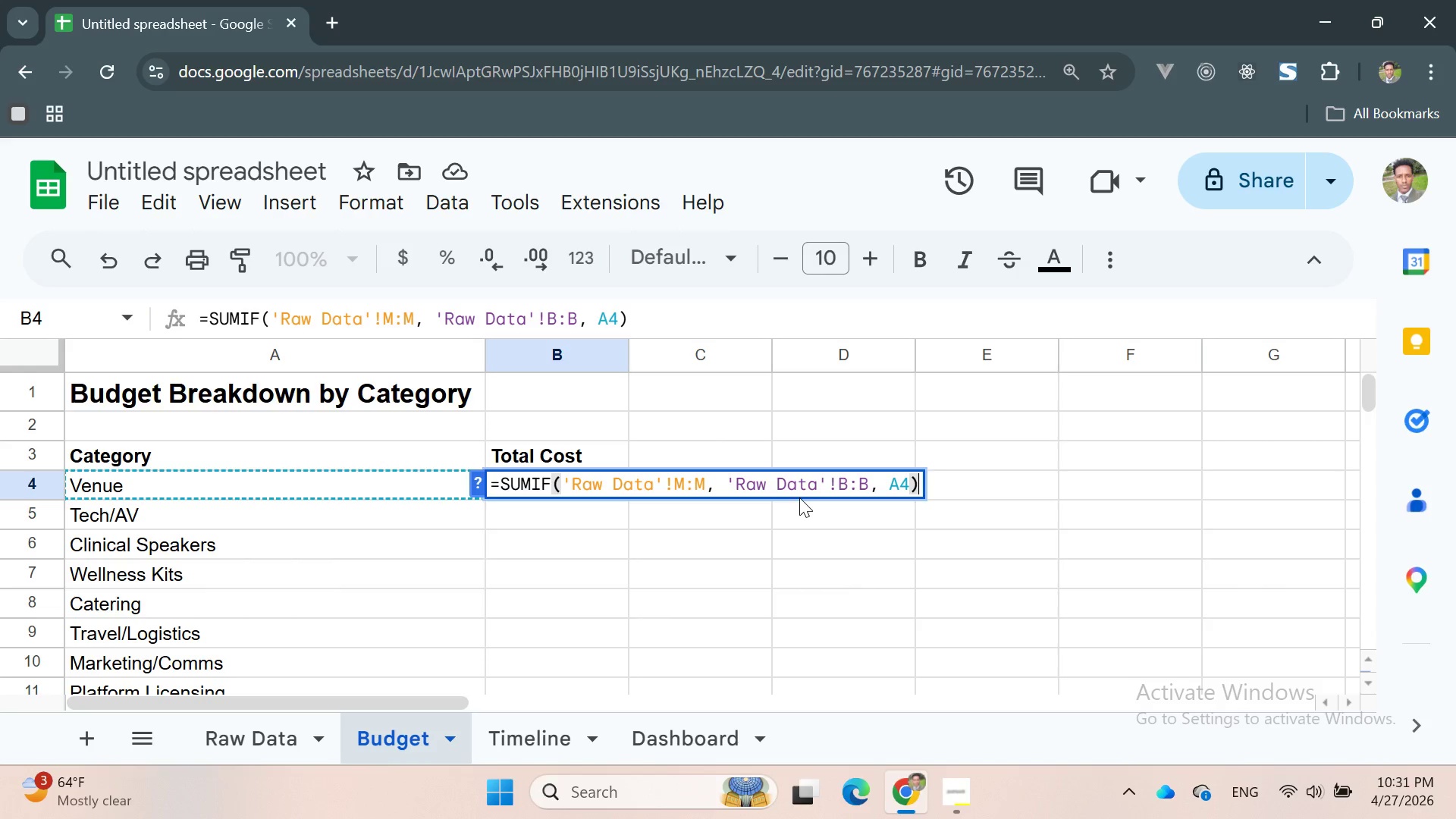 
wait(23.33)
 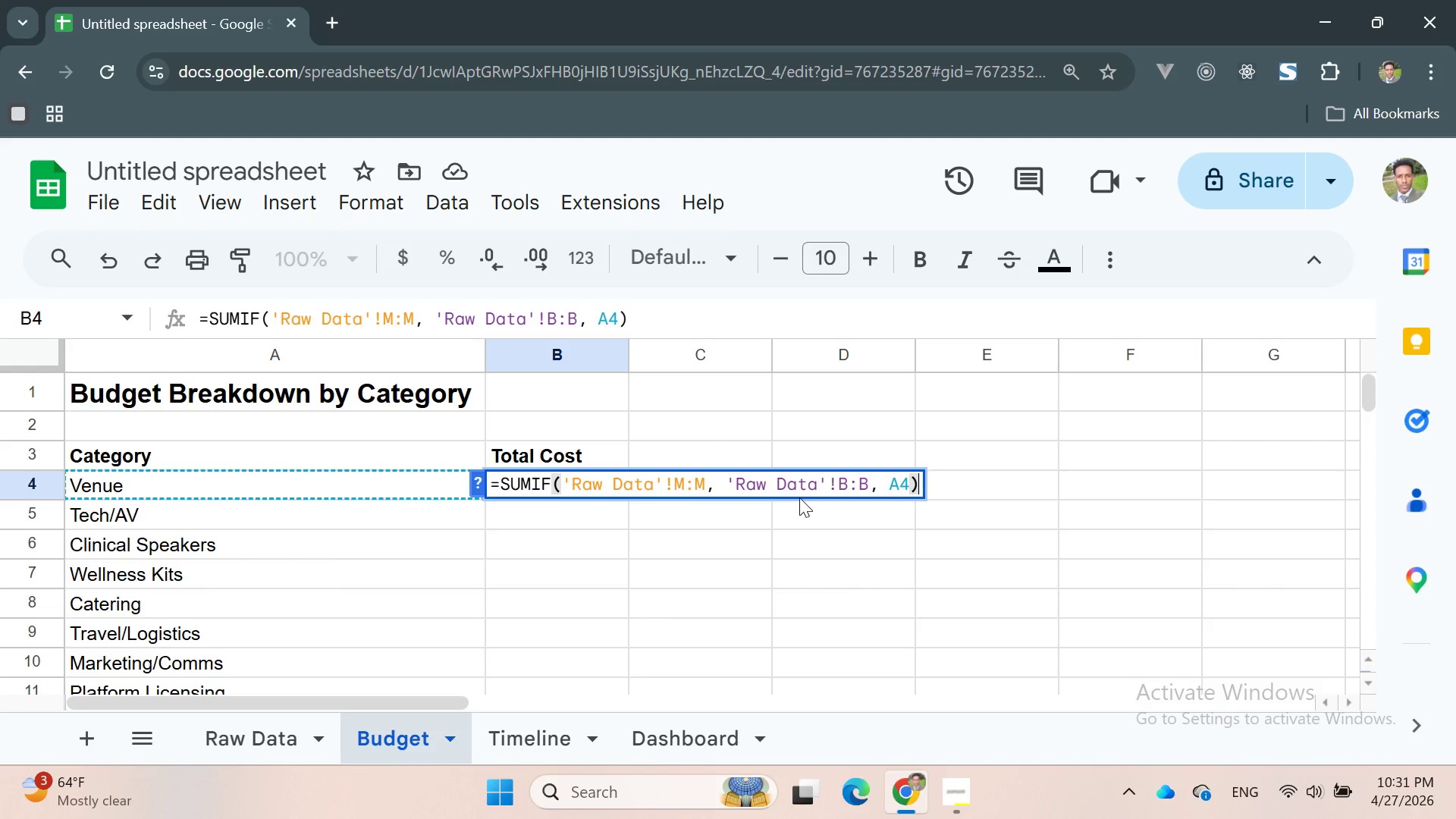 
left_click([554, 474])
 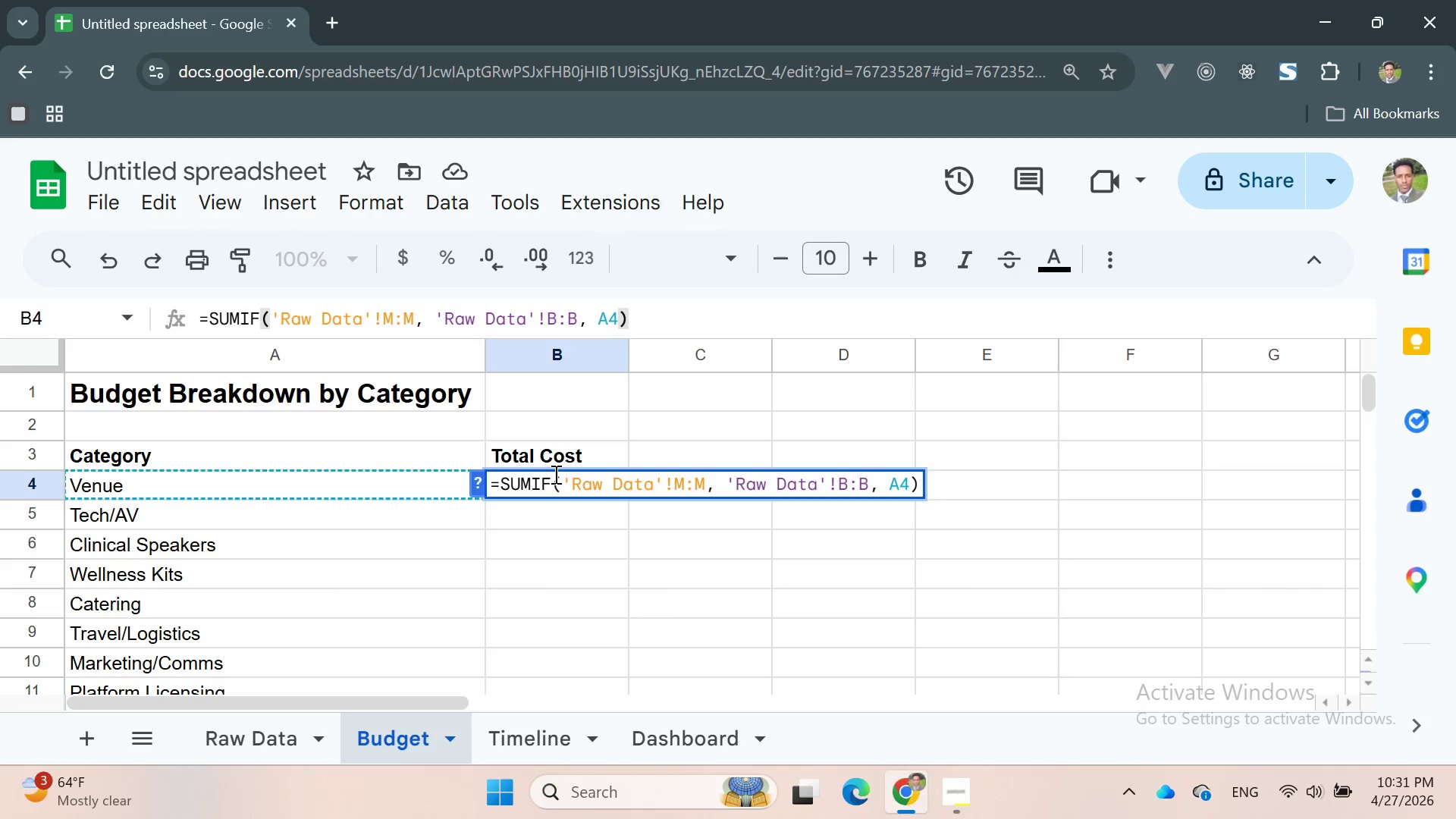 
key(S)
 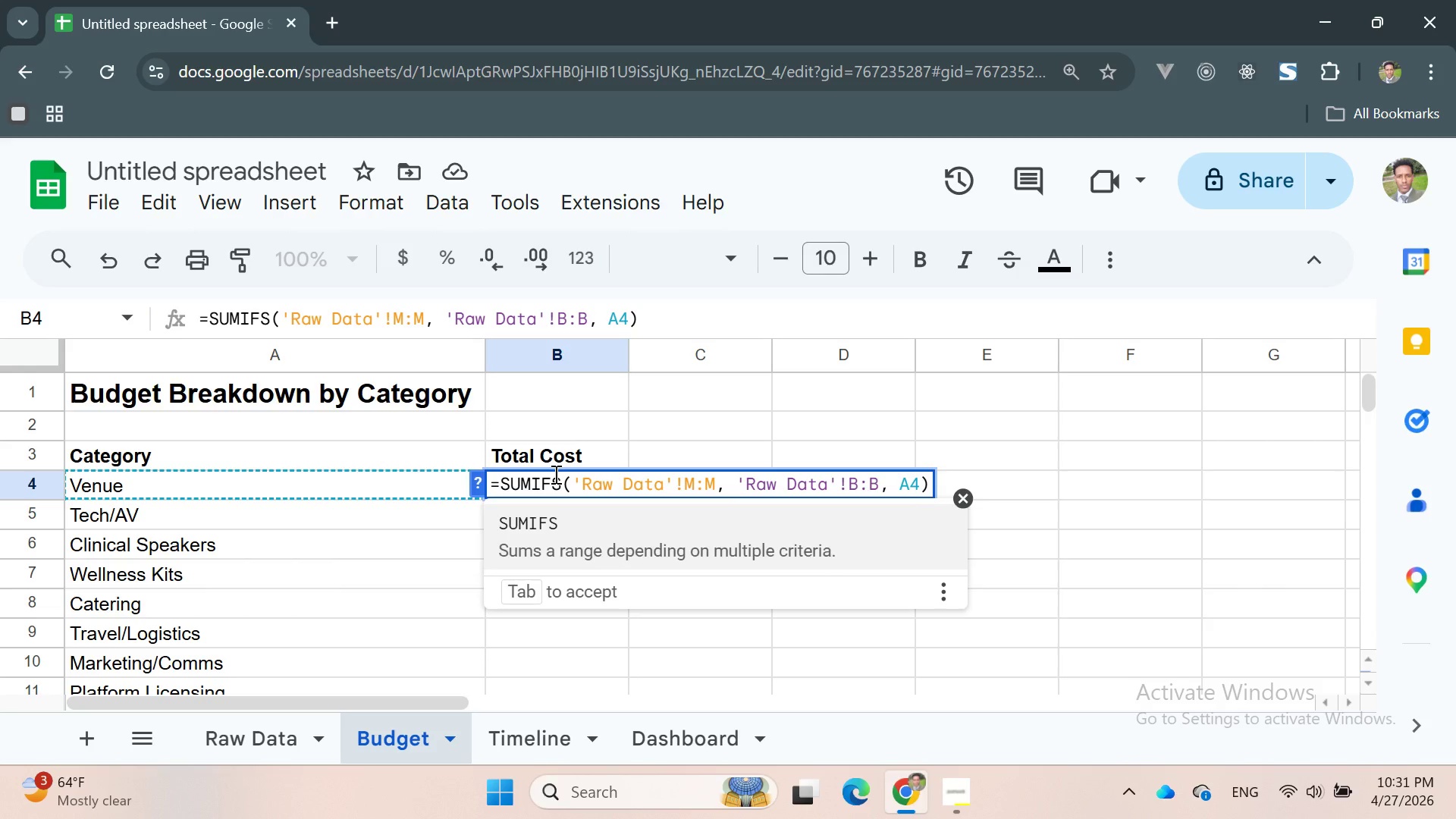 
key(Enter)
 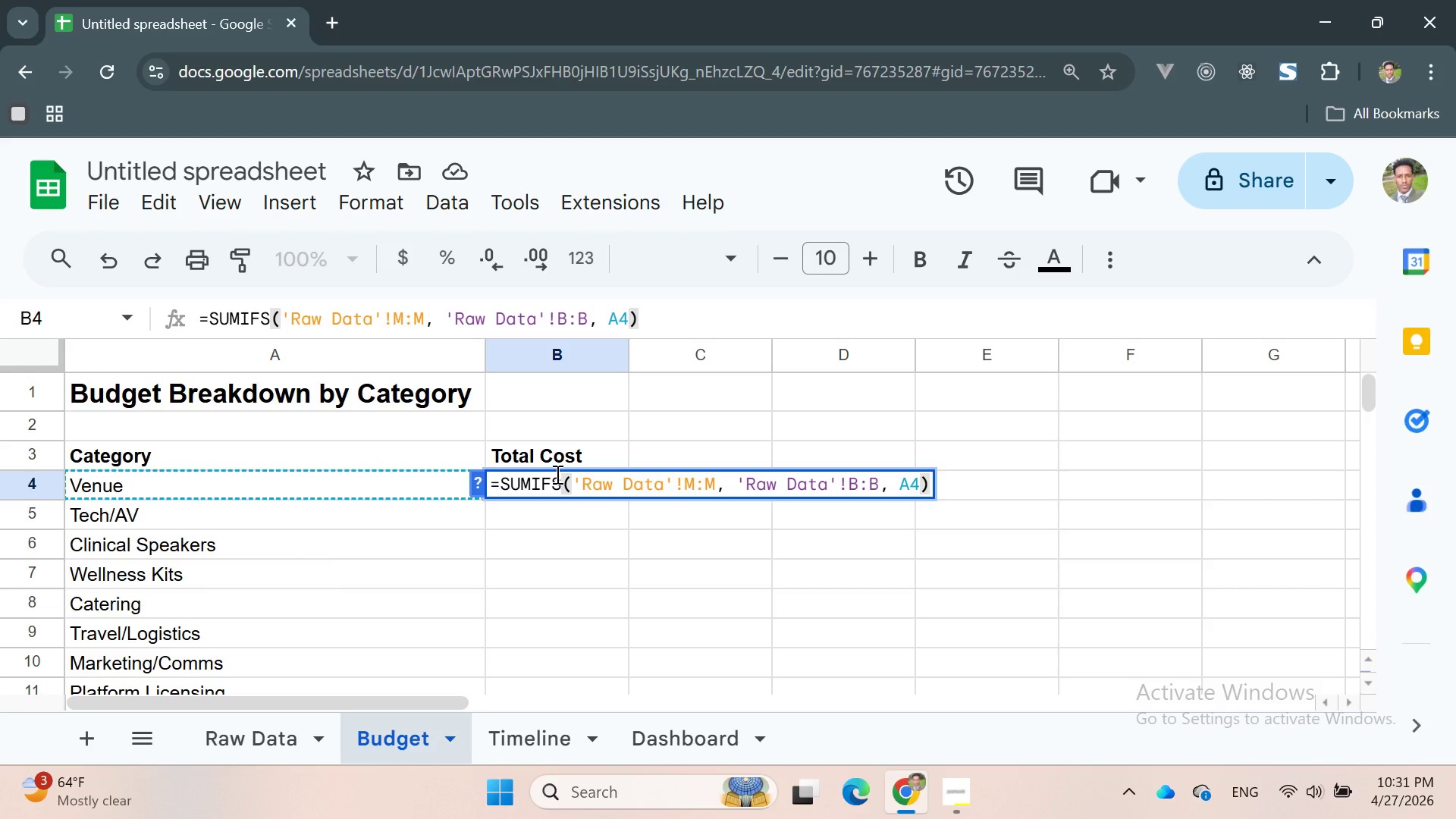 
key(Enter)
 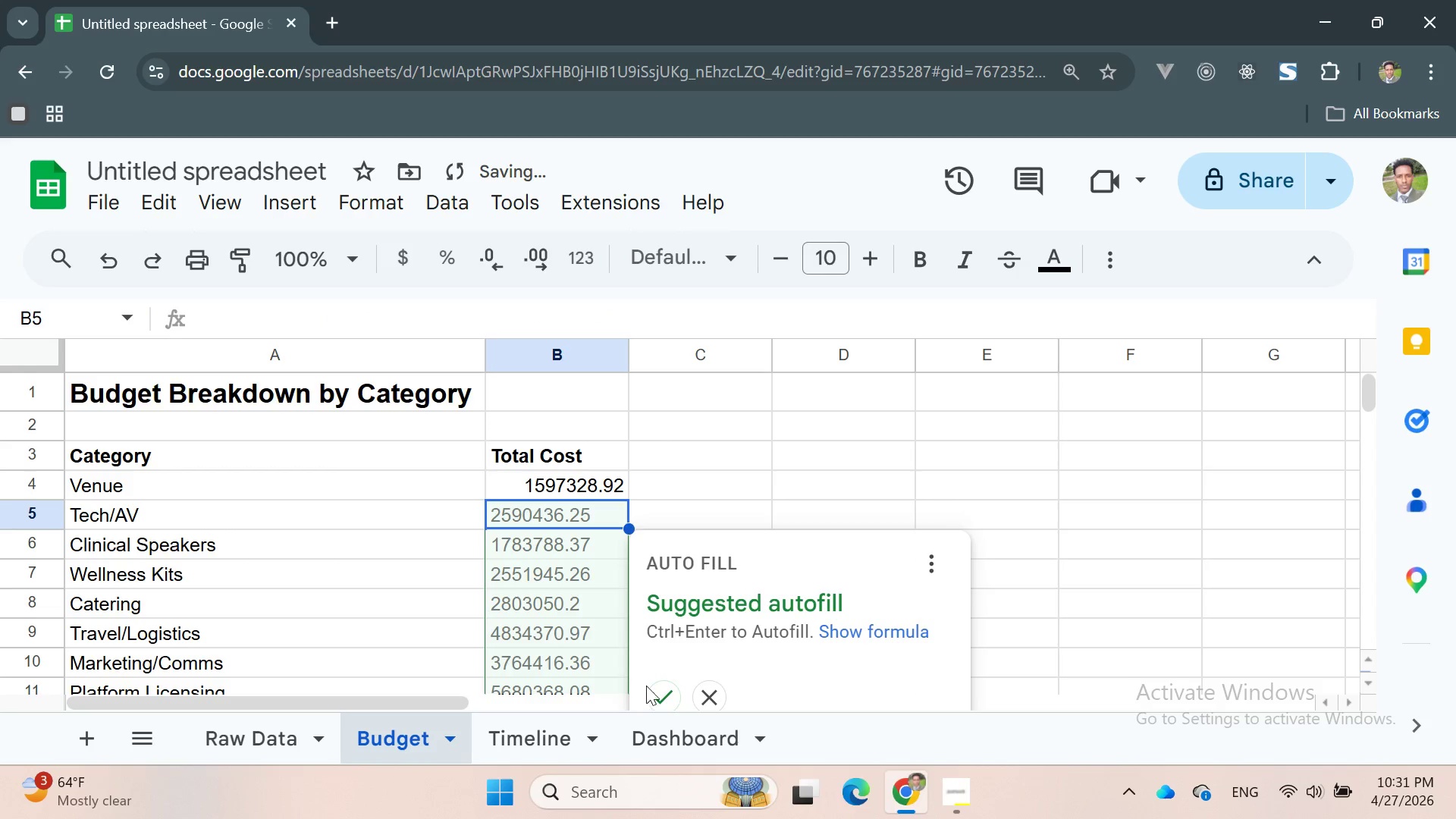 
left_click([663, 692])
 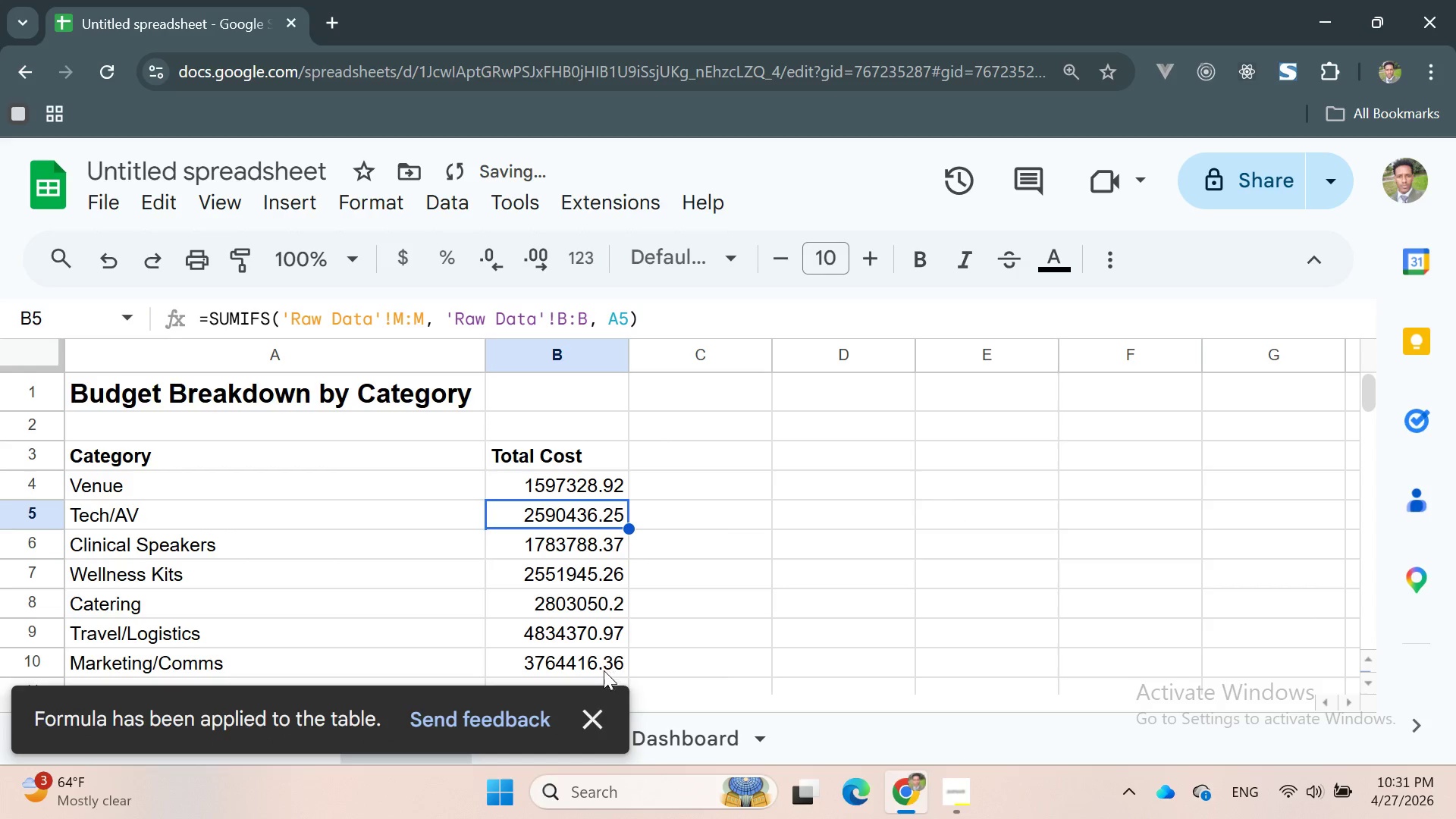 
left_click([592, 713])
 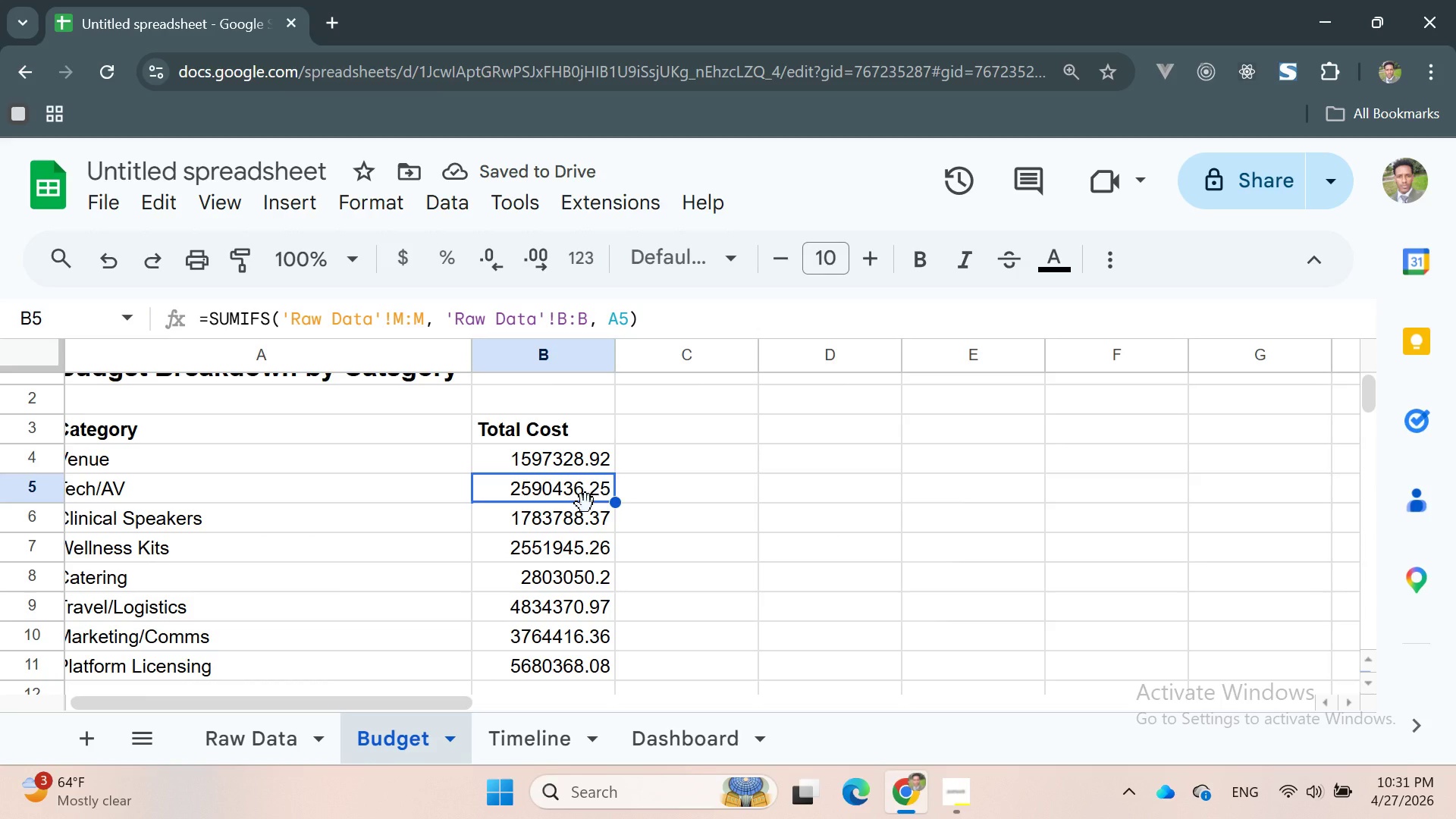 
wait(8.27)
 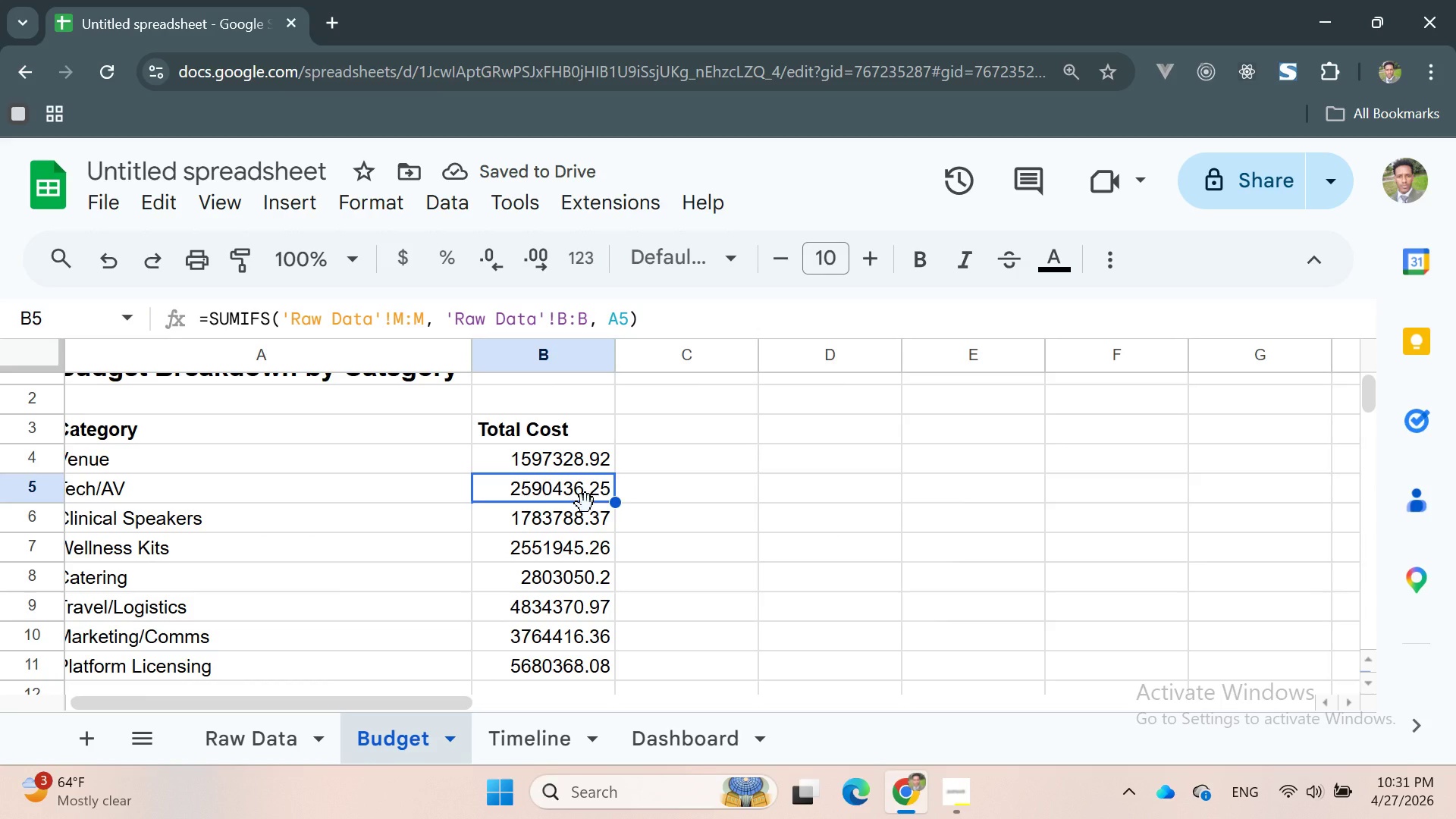 
left_click([656, 475])
 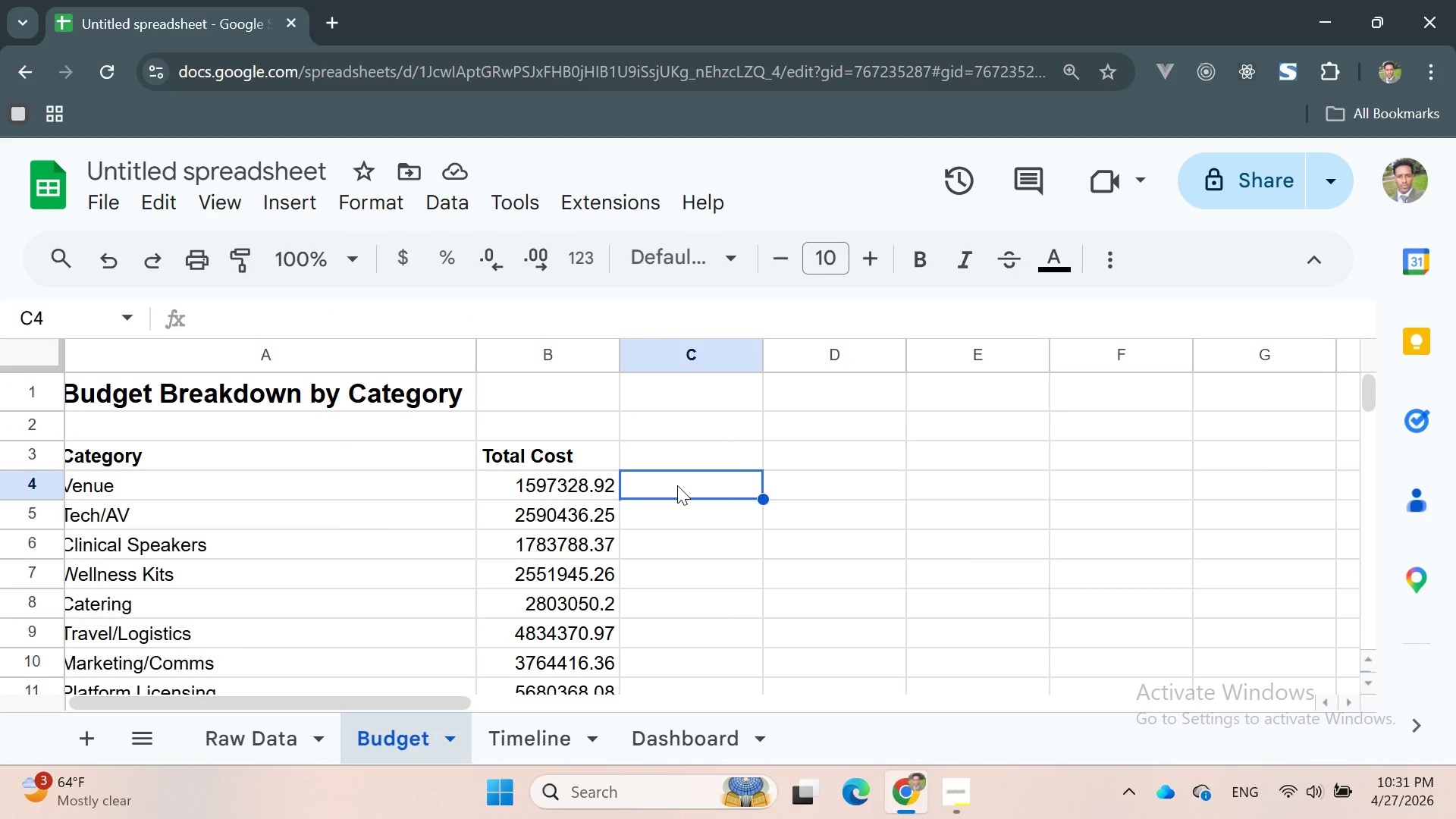 
wait(10.56)
 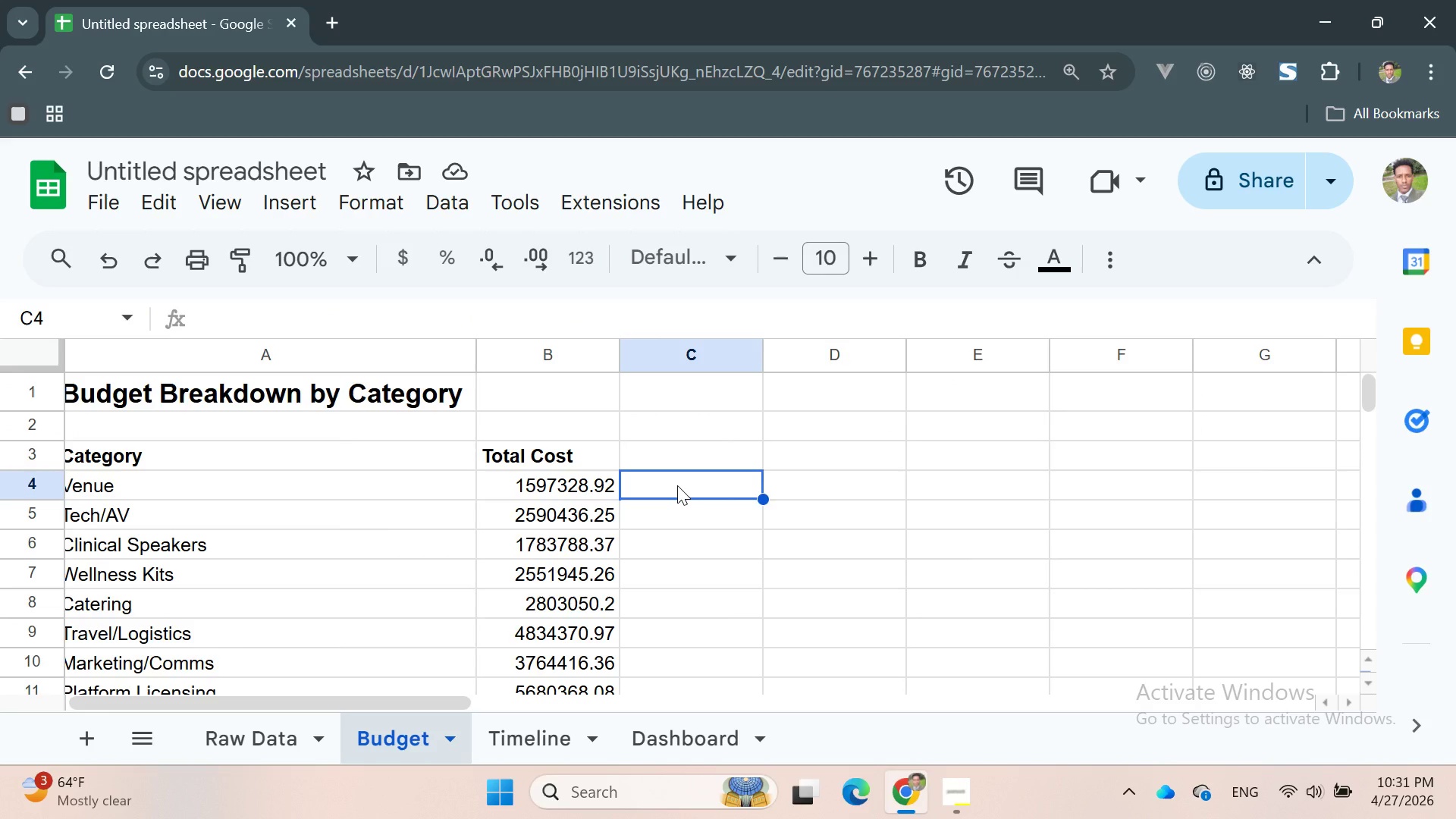 
left_click([782, 482])
 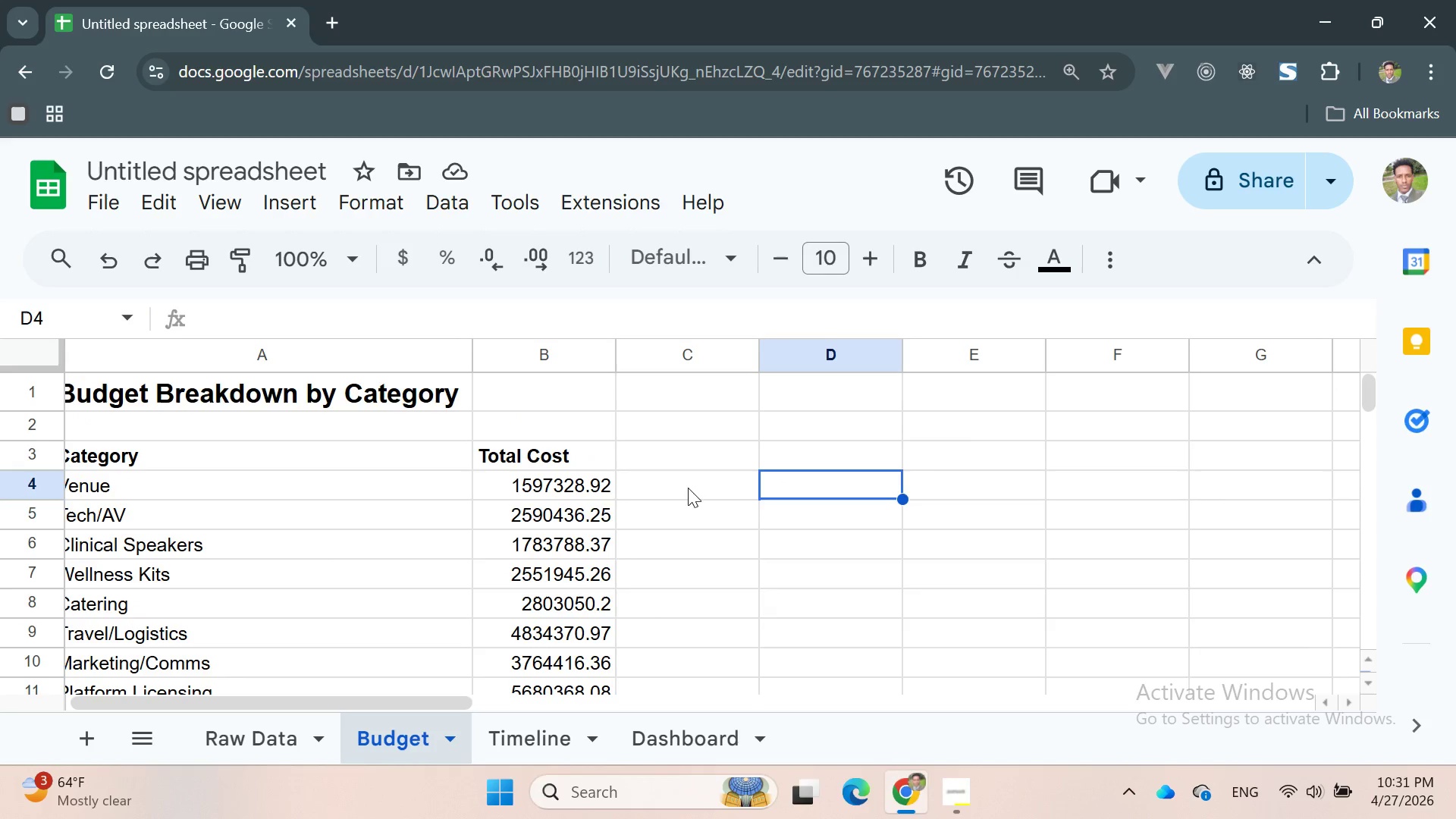 
left_click([682, 488])
 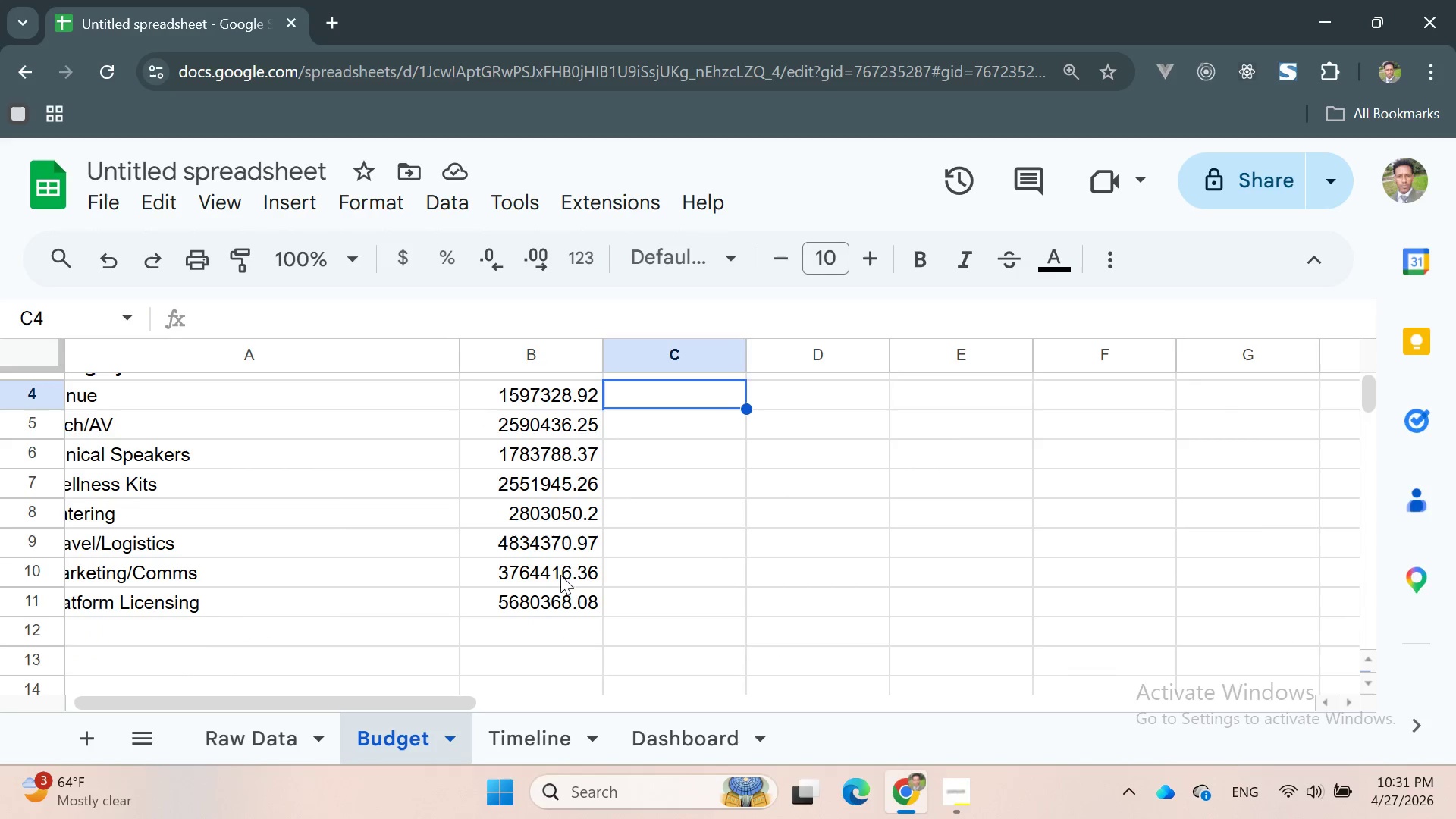 
left_click([562, 598])
 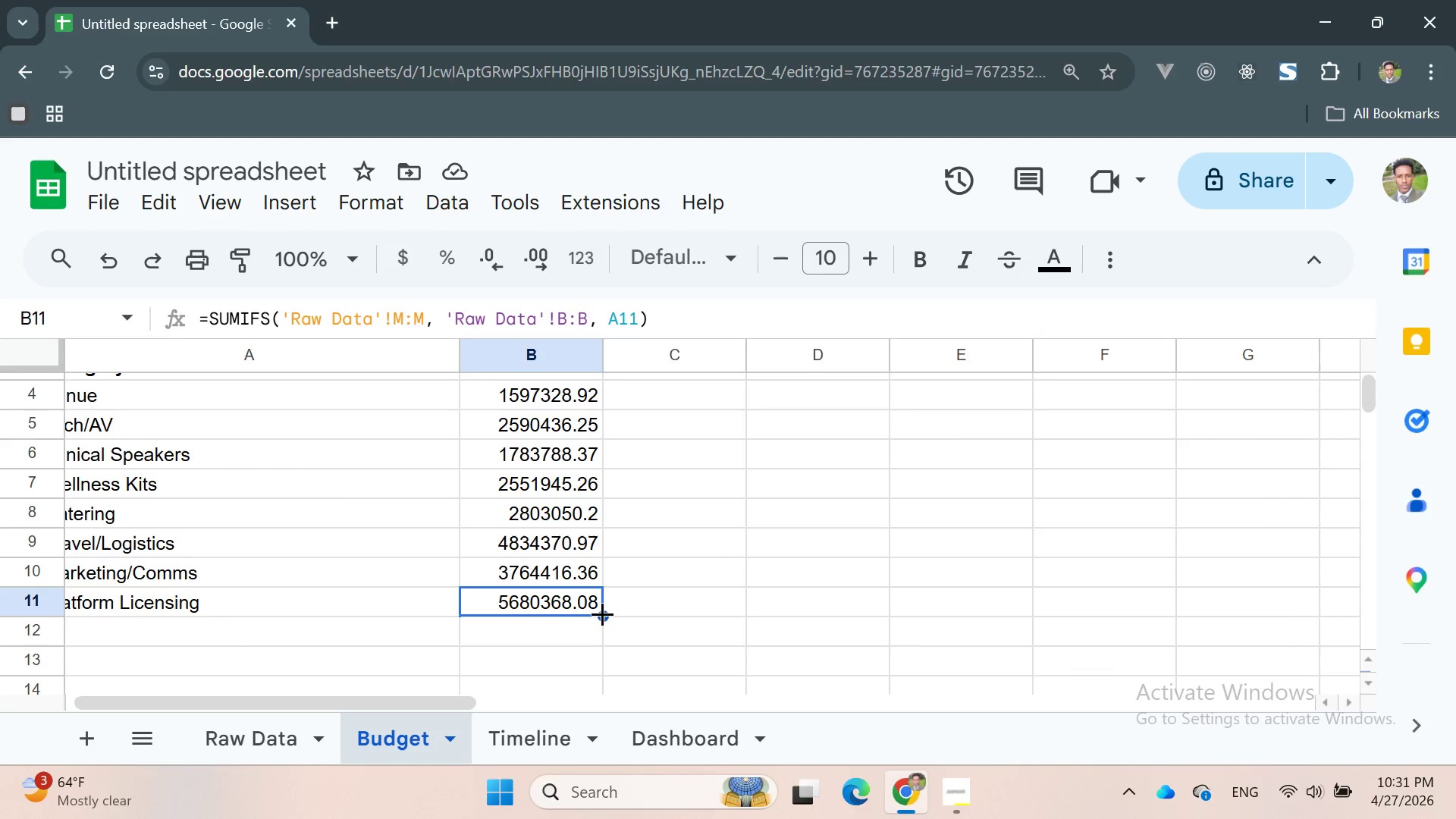 
left_click_drag(start_coordinate=[602, 614], to_coordinate=[598, 639])
 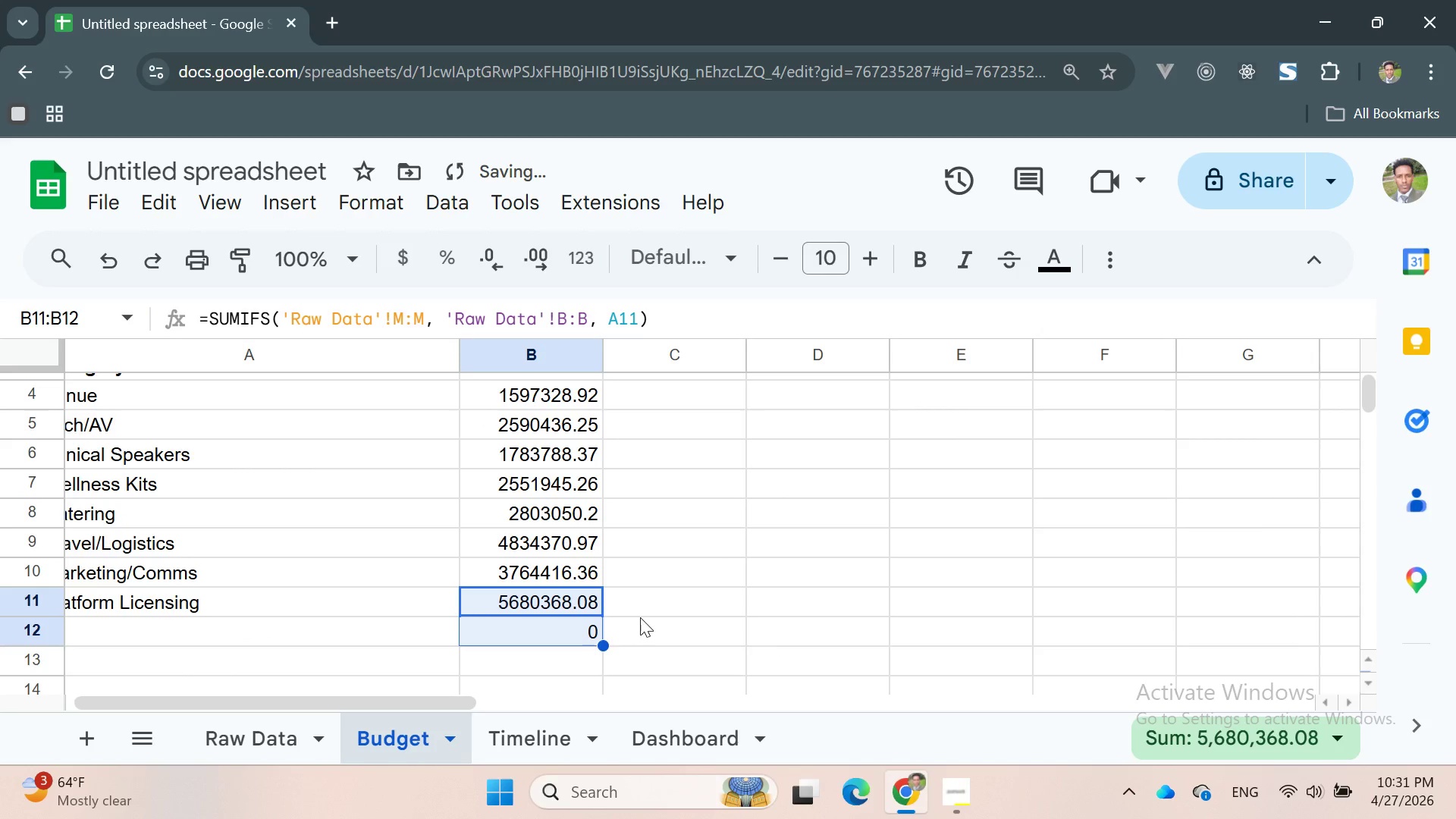 
key(Control+Z)
 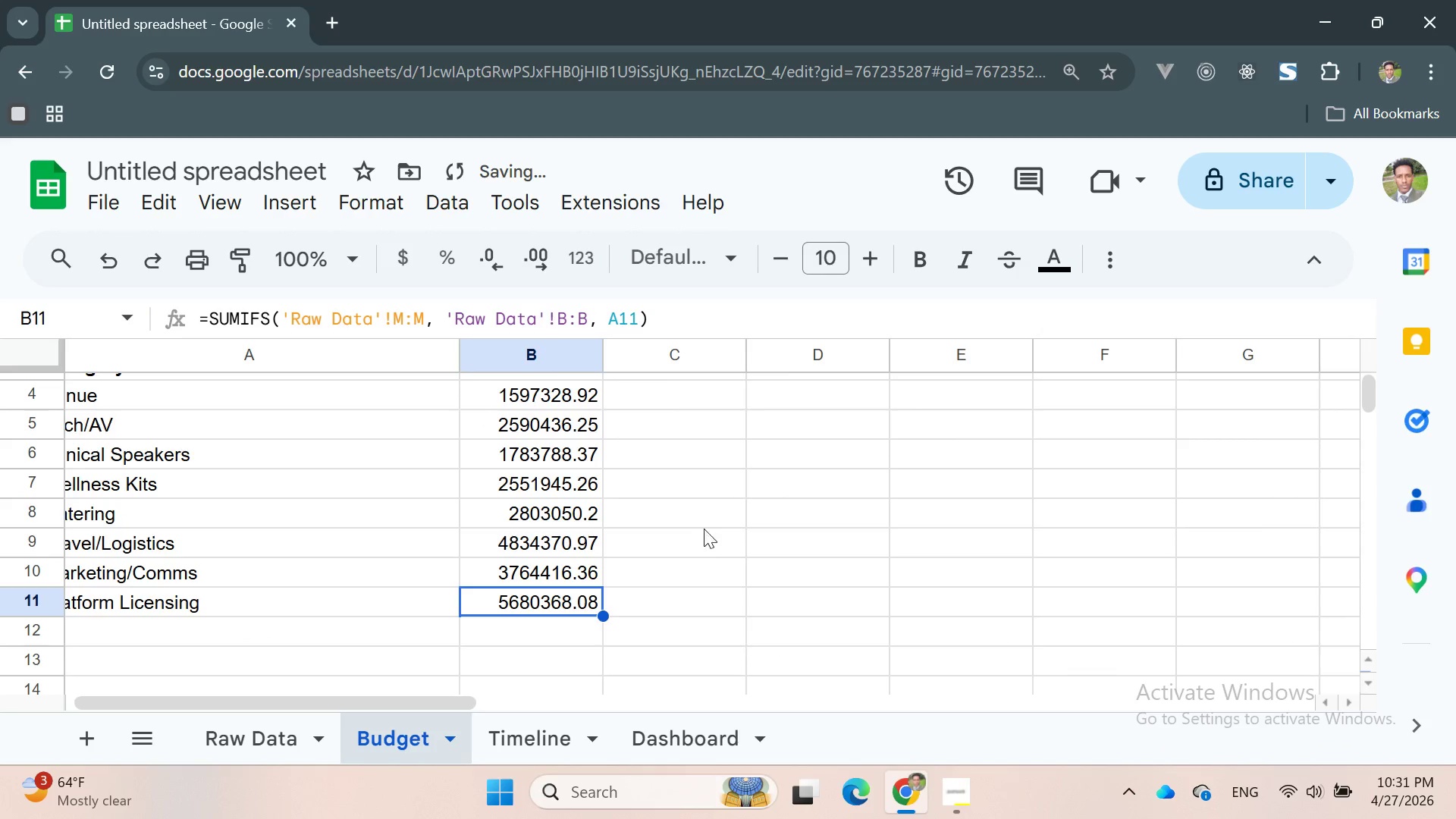 
left_click([713, 525])
 